 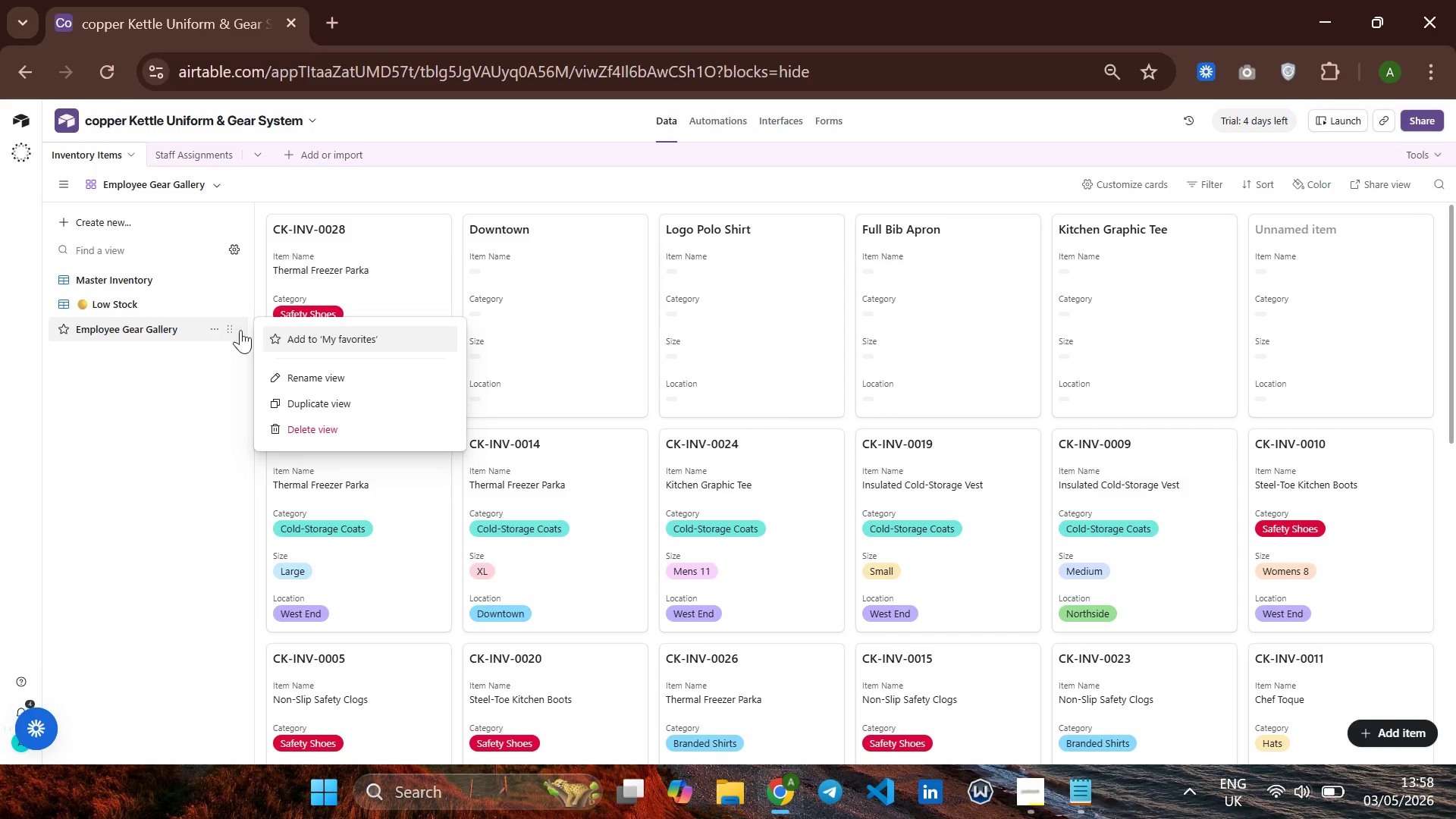 
left_click([313, 425])
 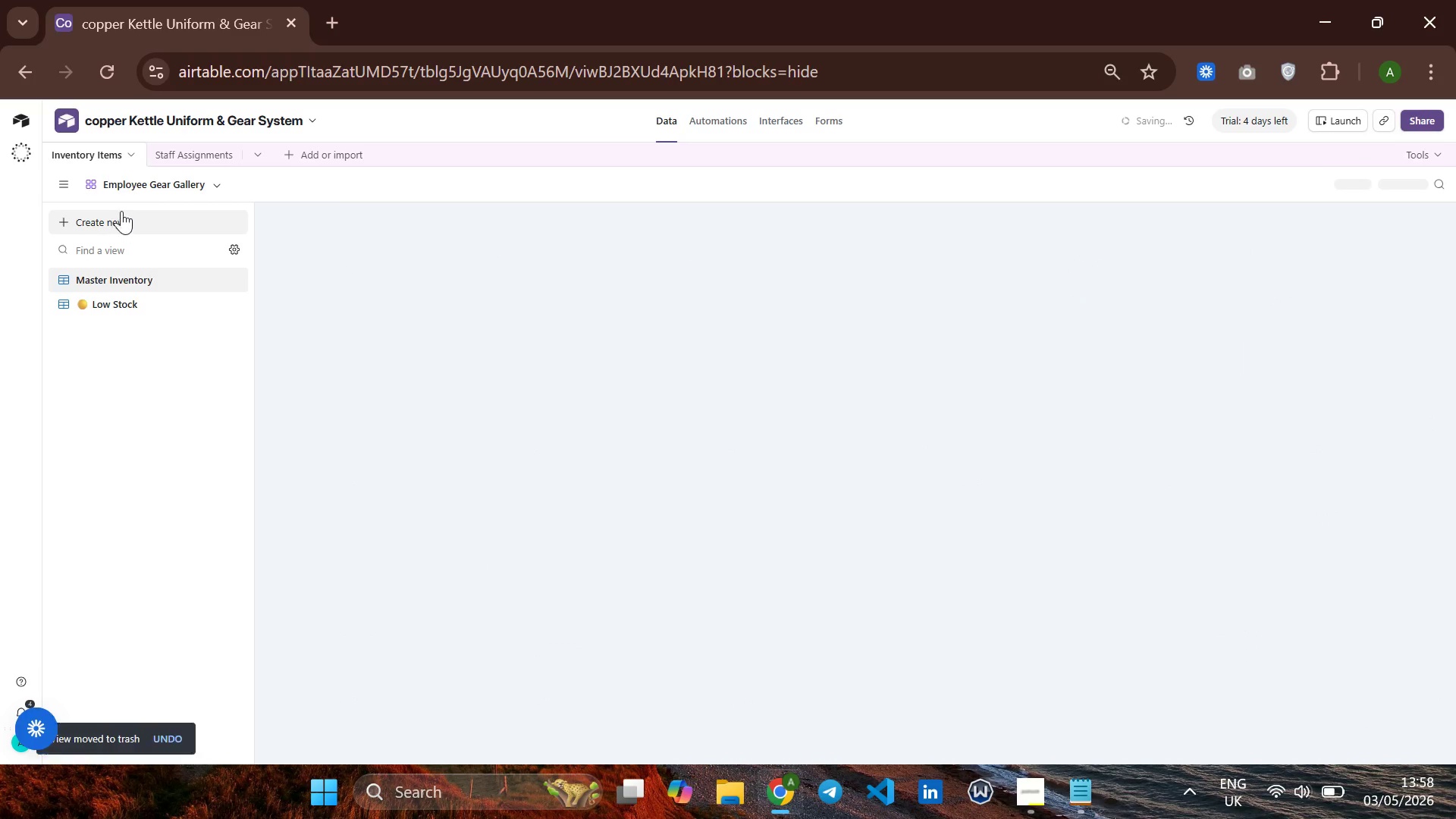 
left_click([118, 214])
 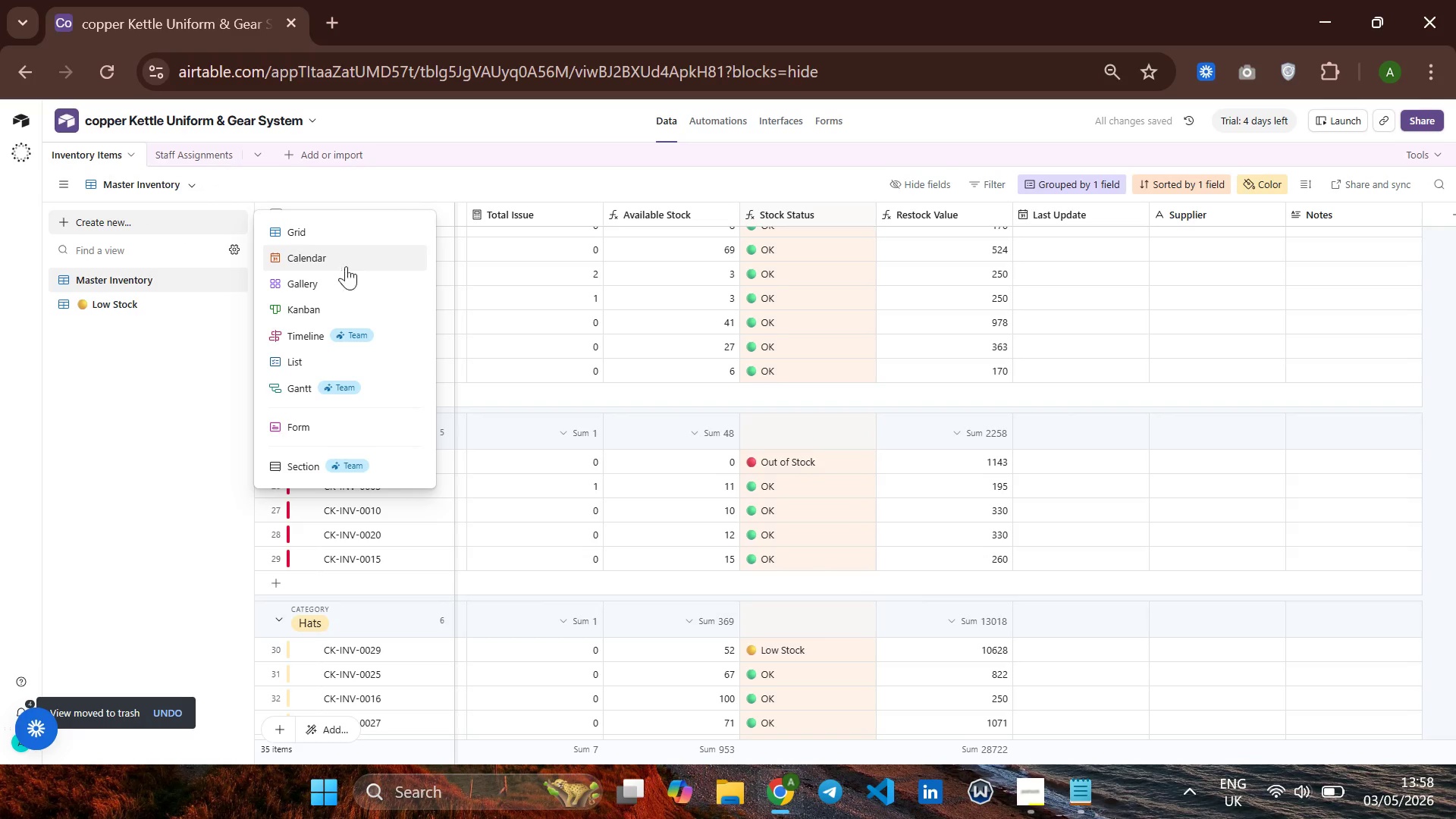 
left_click([351, 280])
 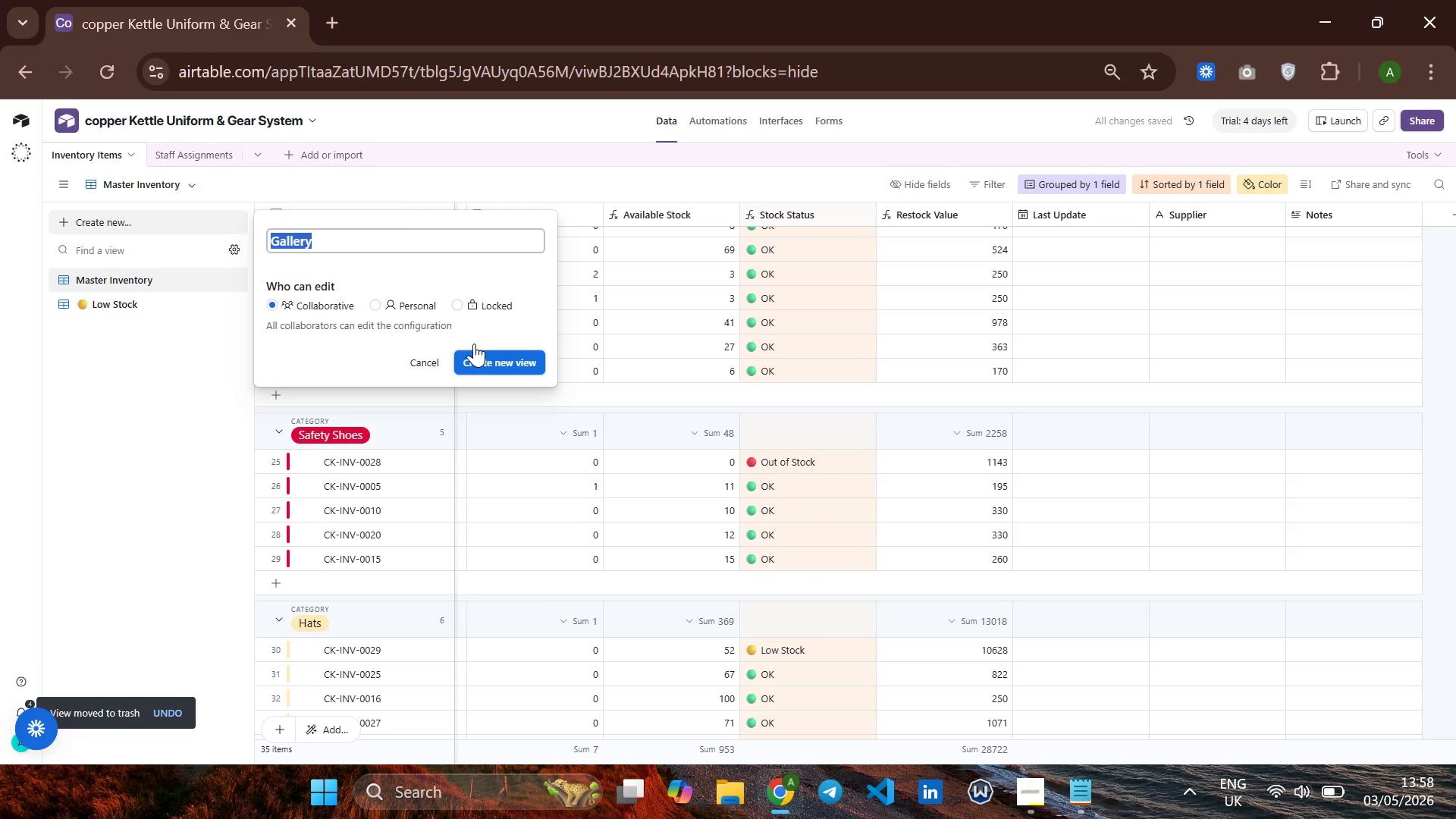 
left_click([384, 245])
 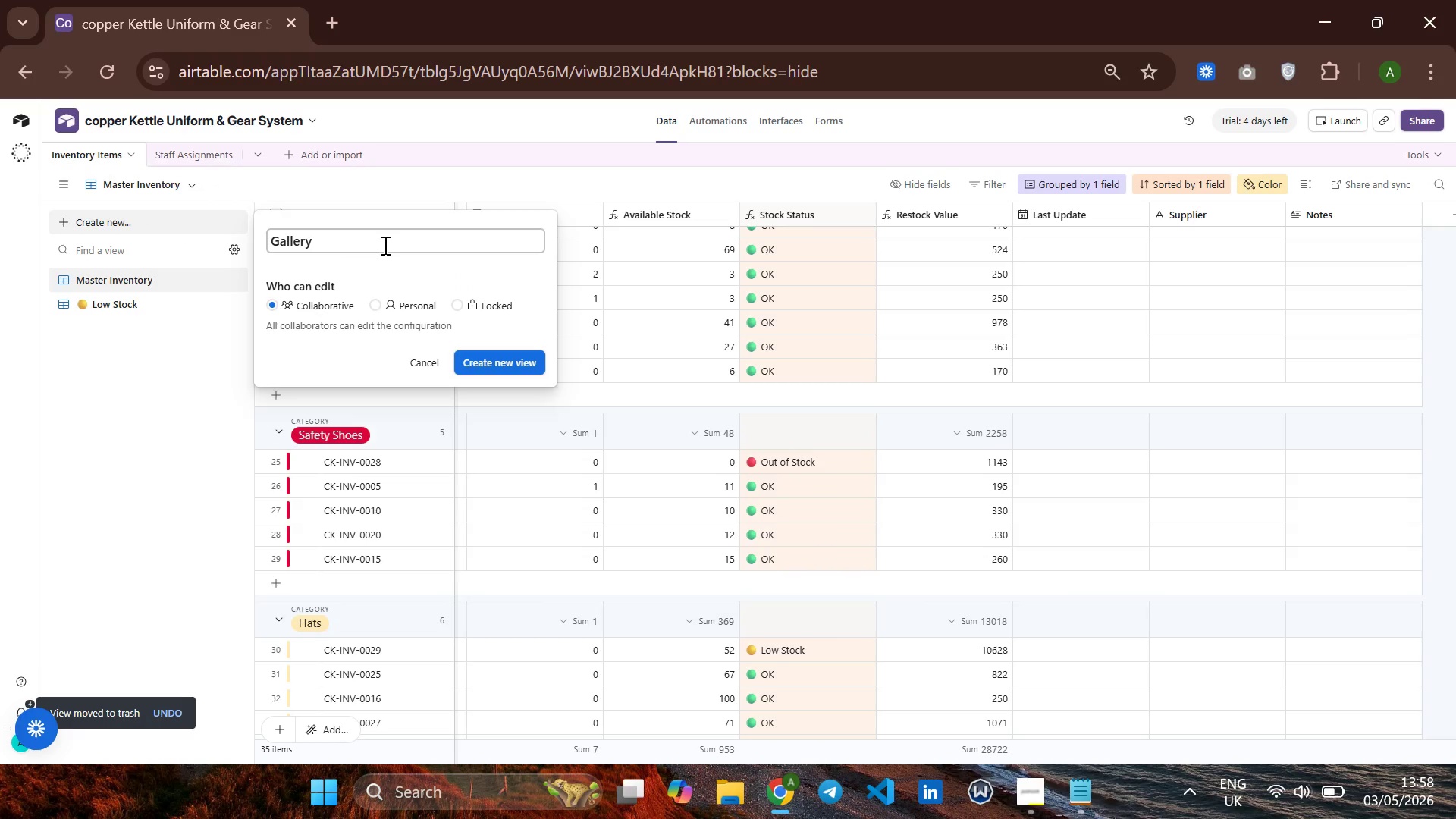 
key(Control+A)
 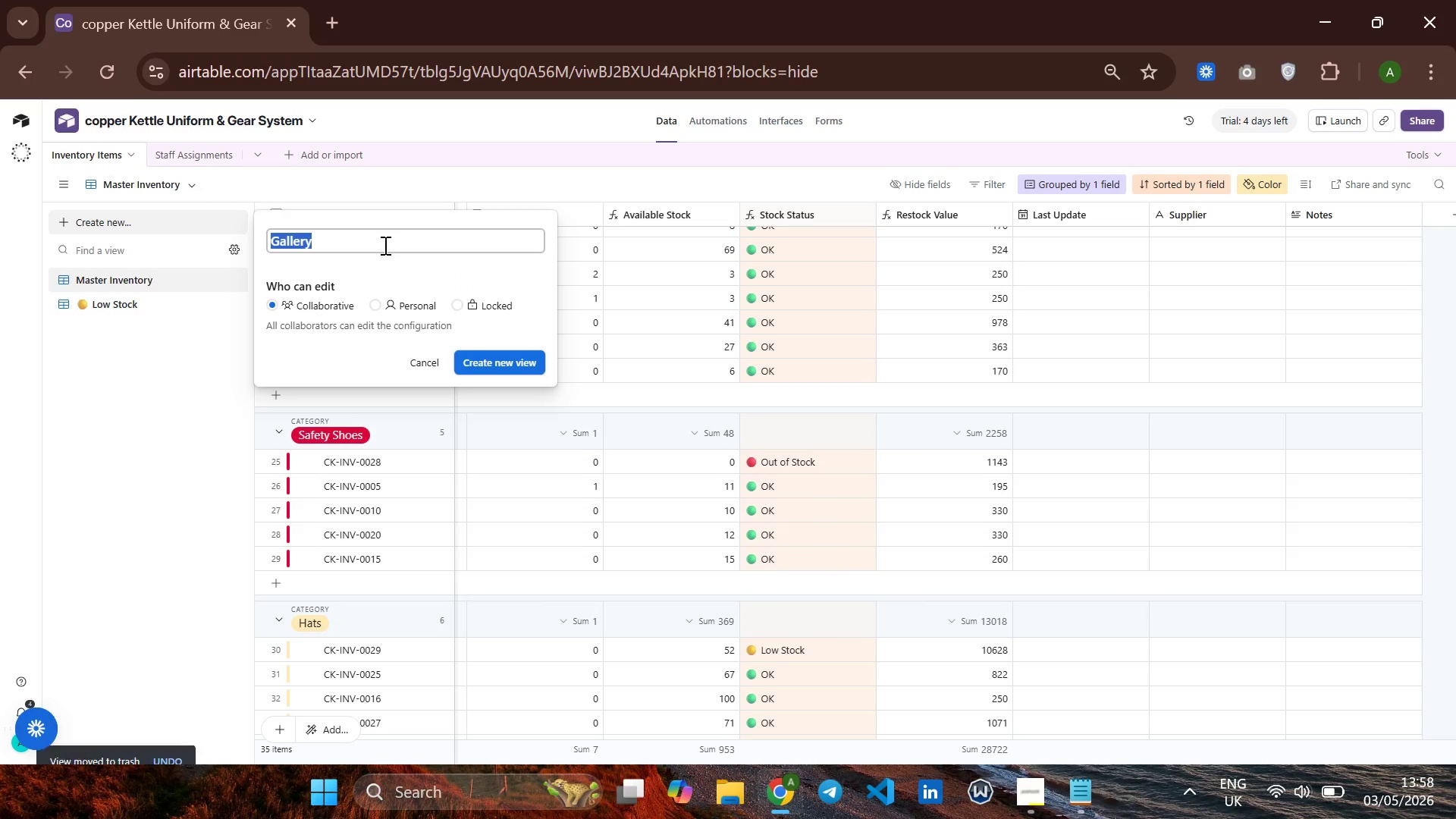 
key(Control+Backspace)
 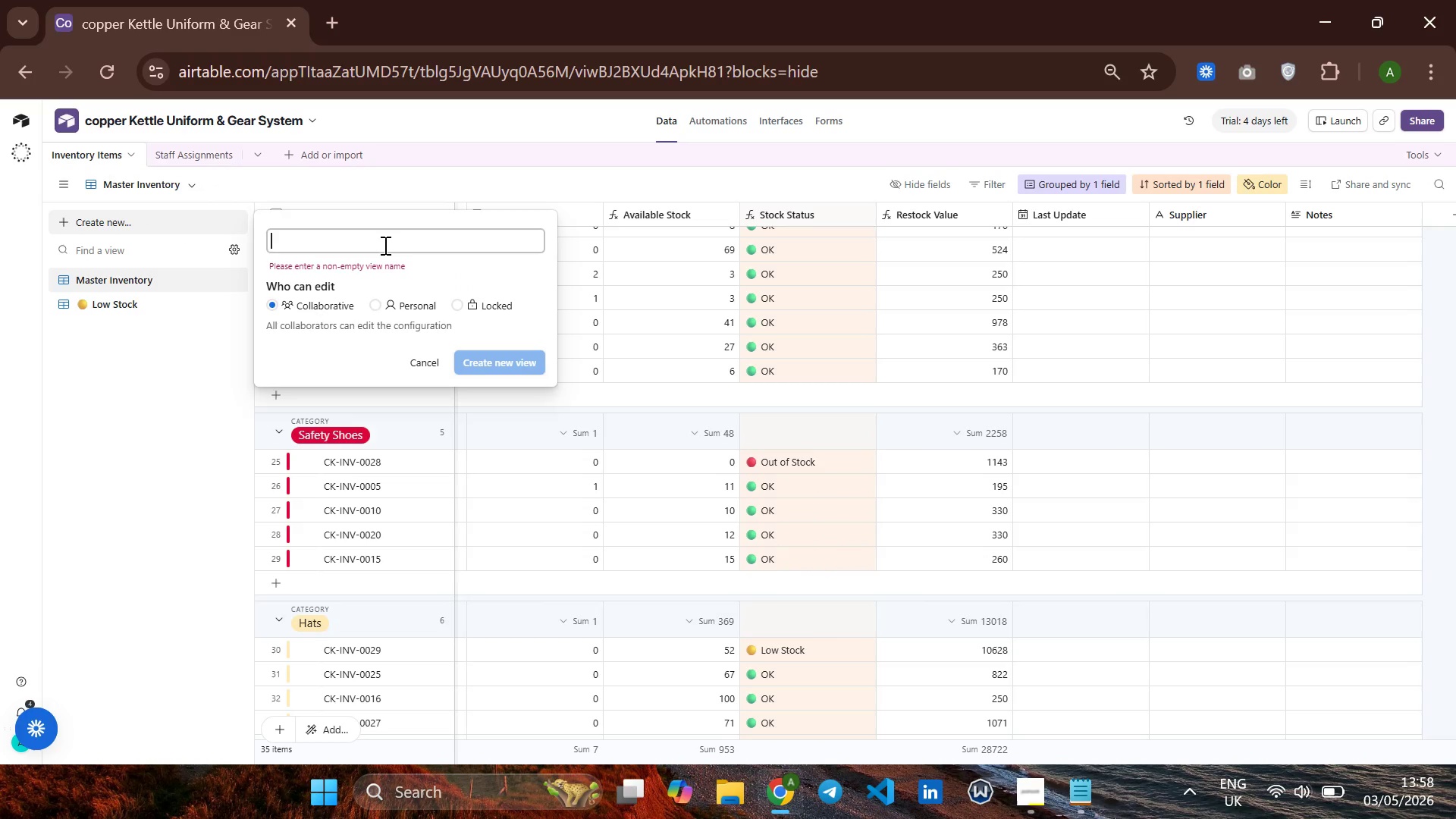 
key(Control+V)
 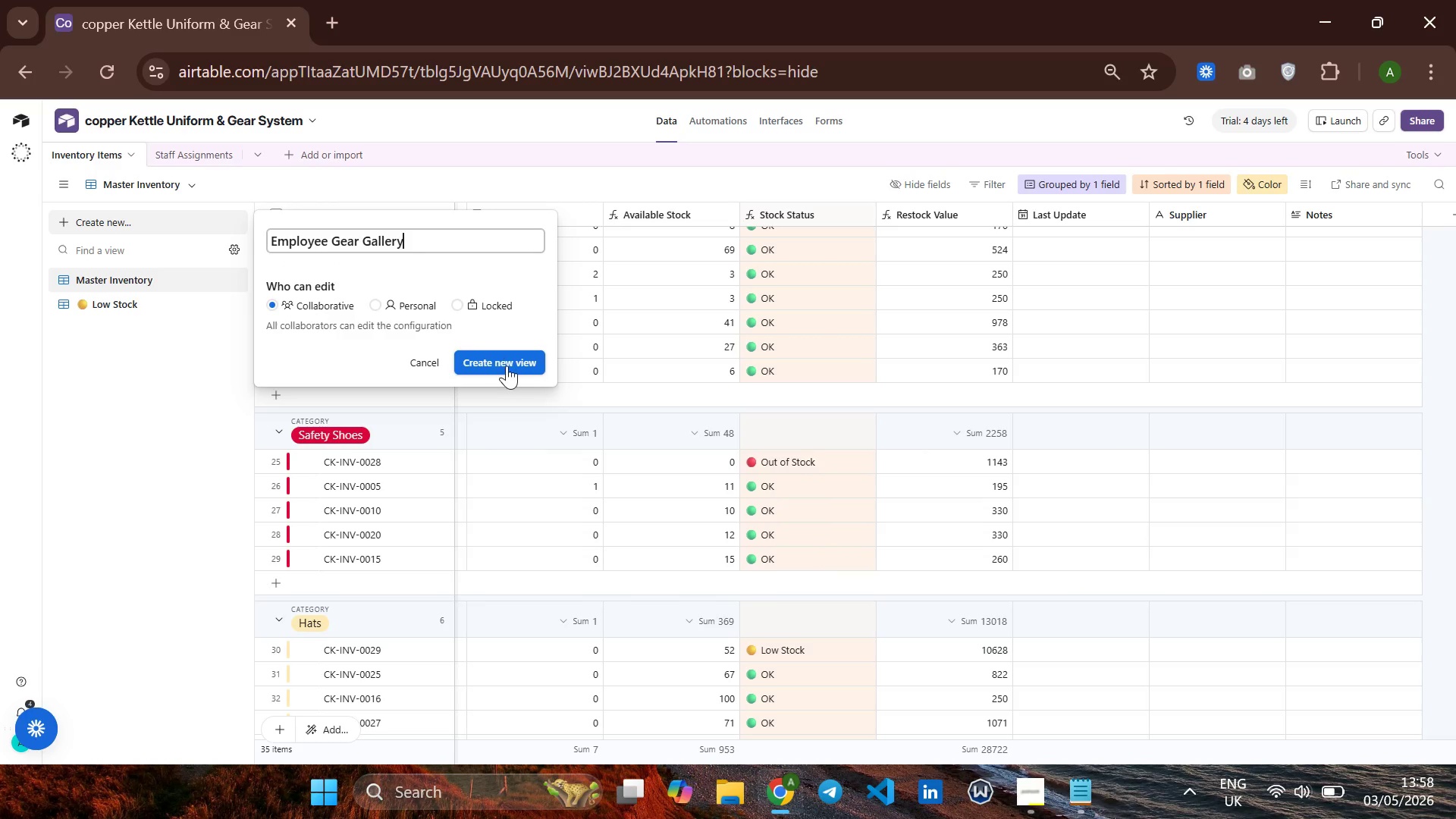 
left_click([507, 366])
 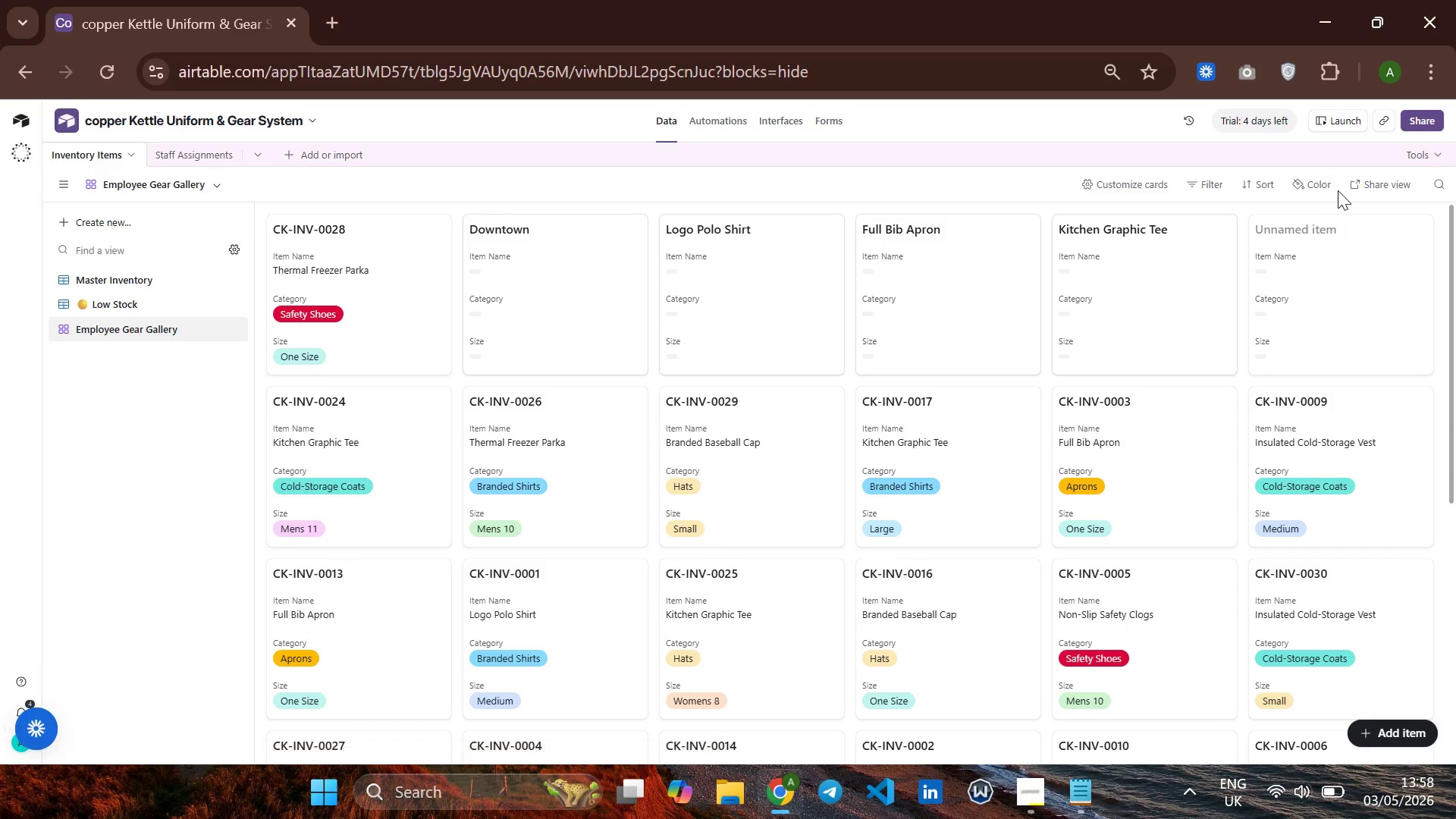 
wait(13.72)
 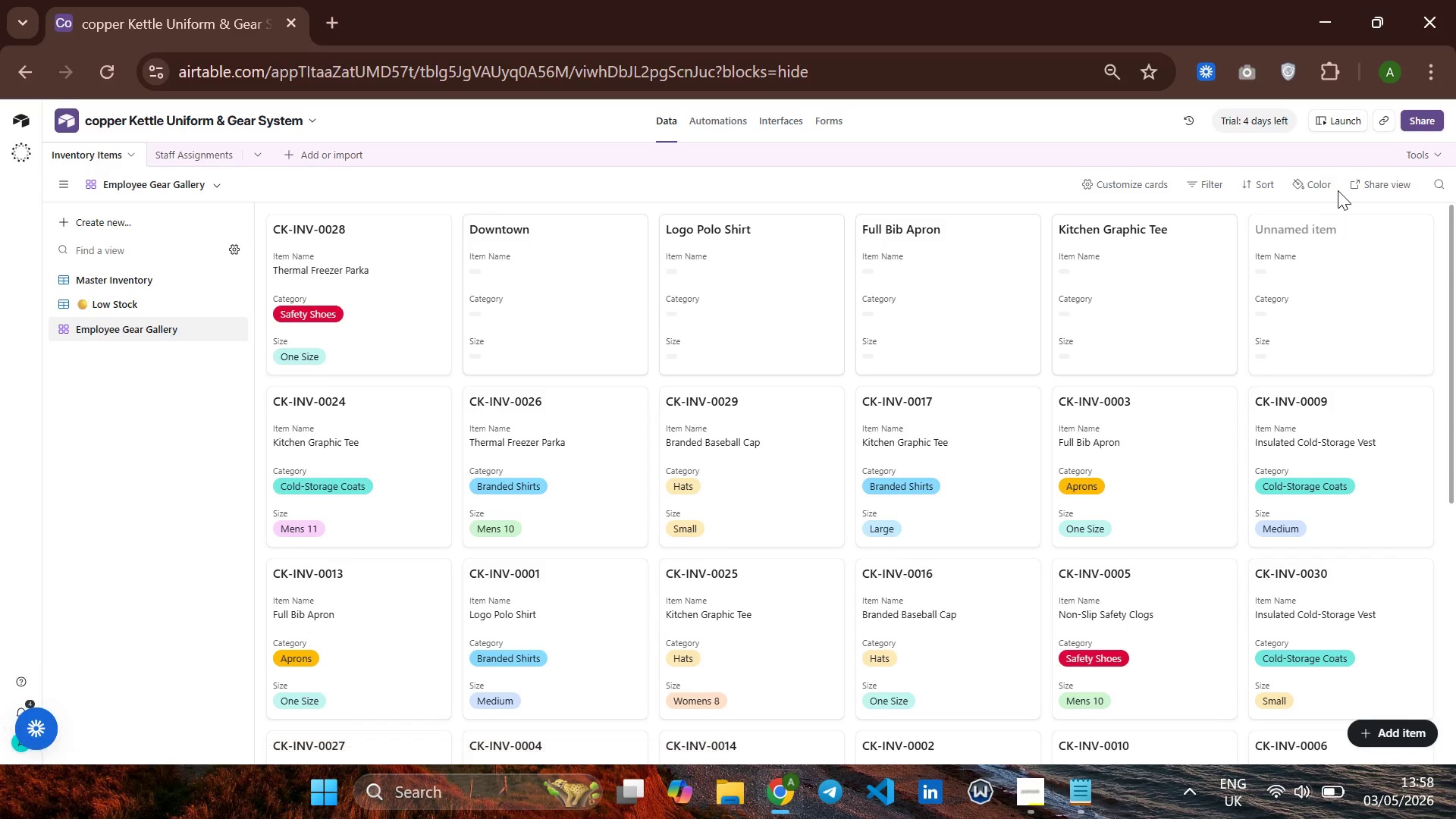 
left_click([1159, 184])
 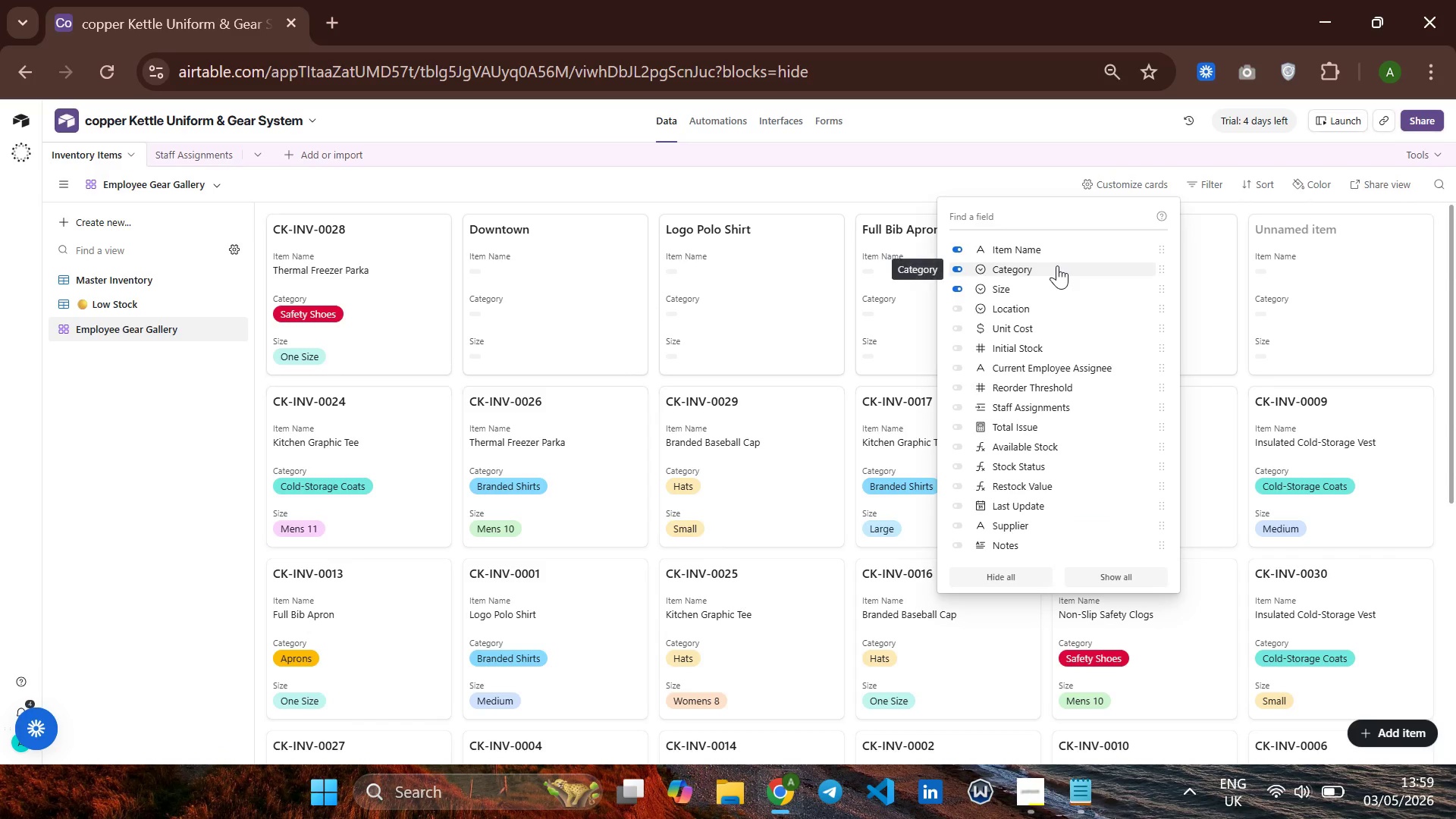 
wait(5.71)
 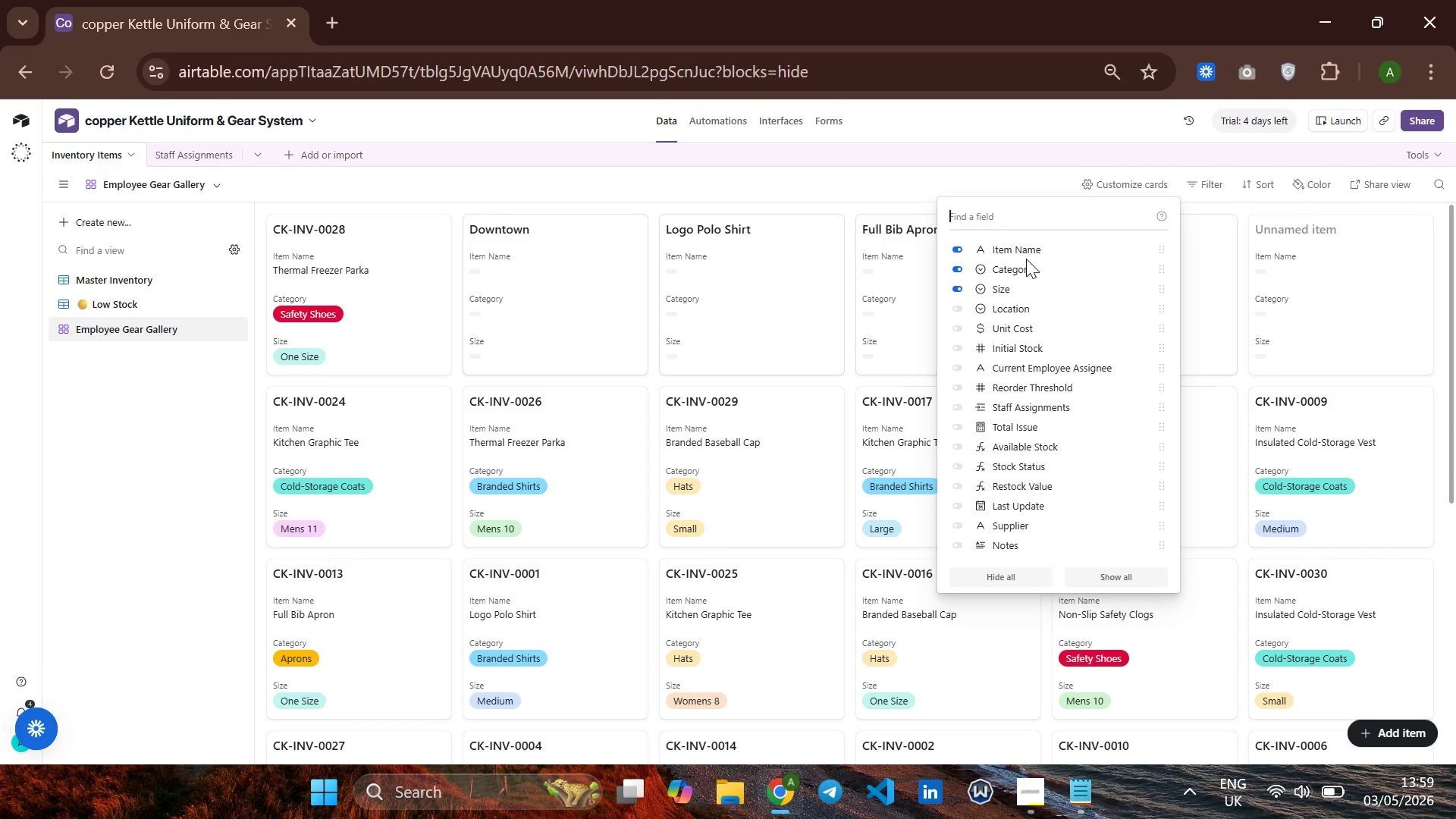 
mouse_move([1047, 328])
 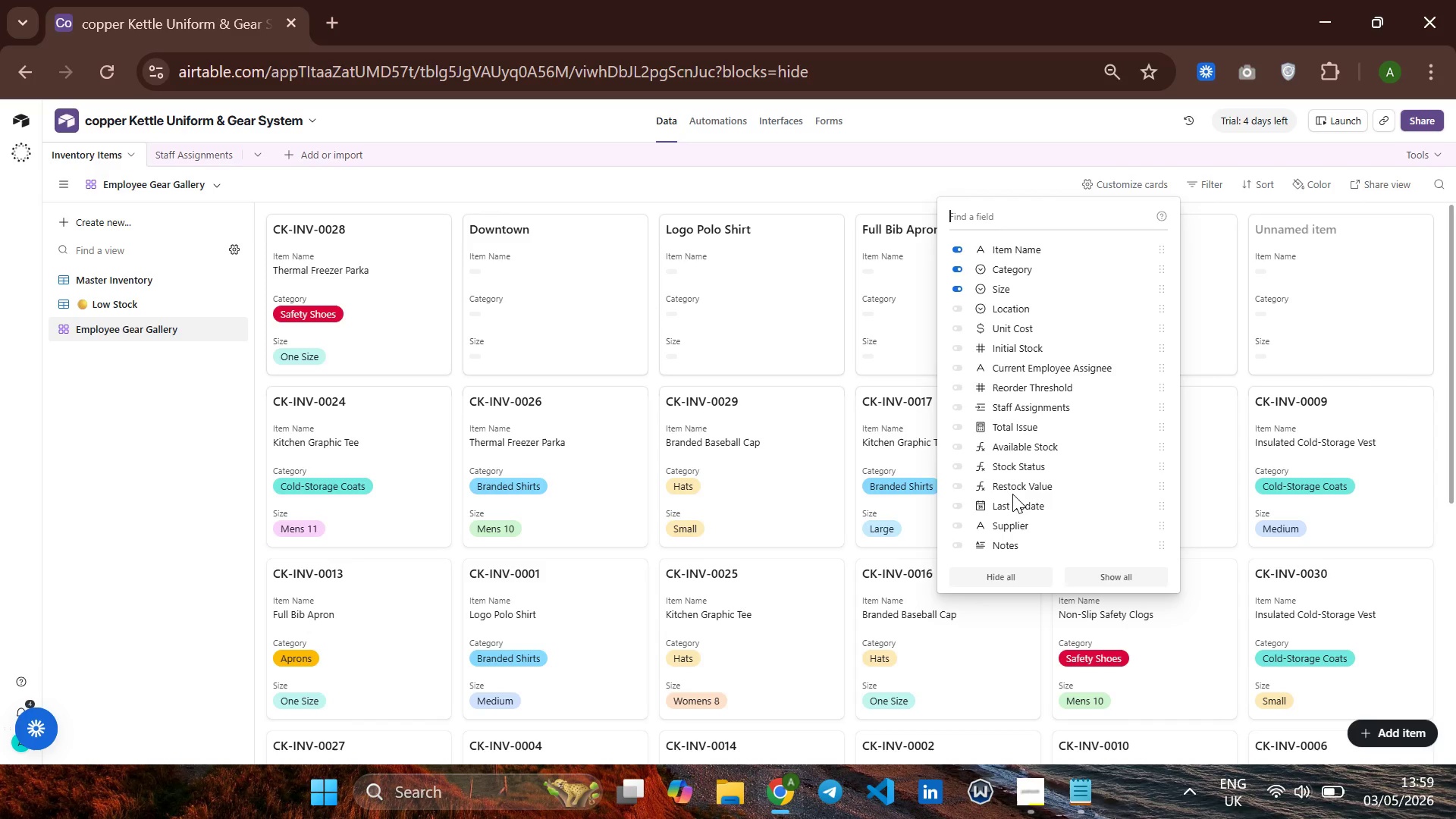 
mouse_move([1037, 479])
 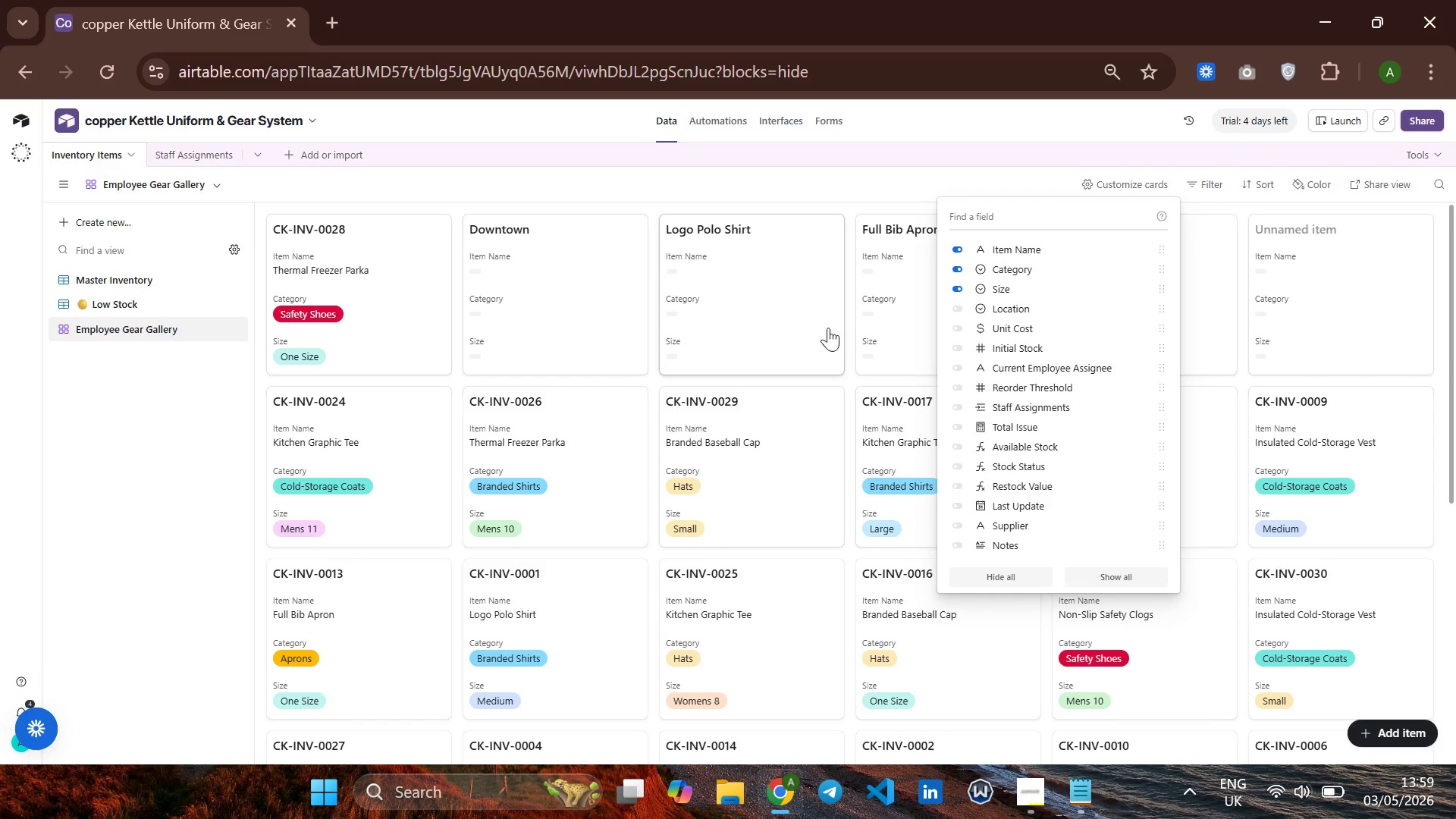 
mouse_move([1025, 327])
 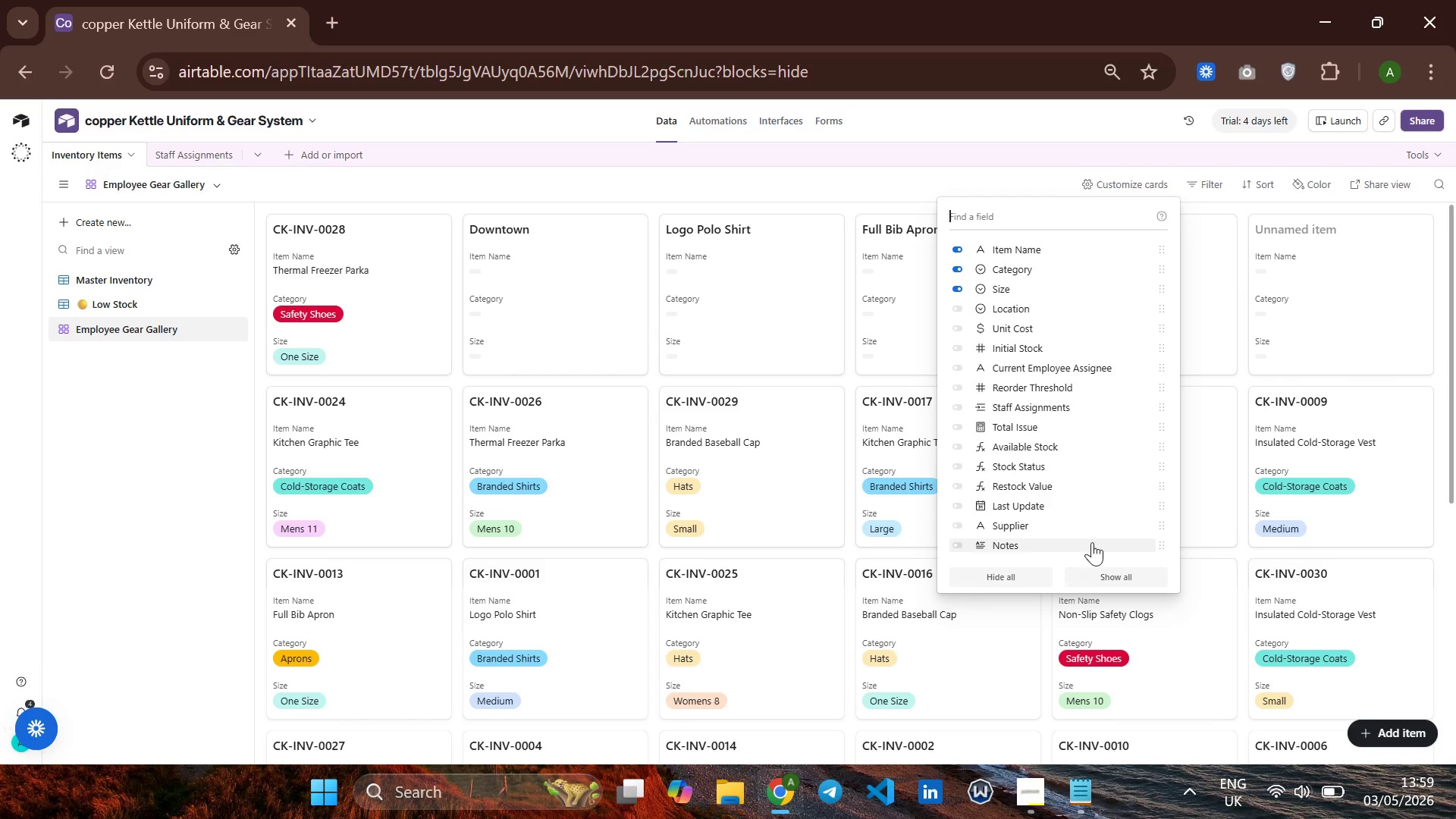 
wait(5.76)
 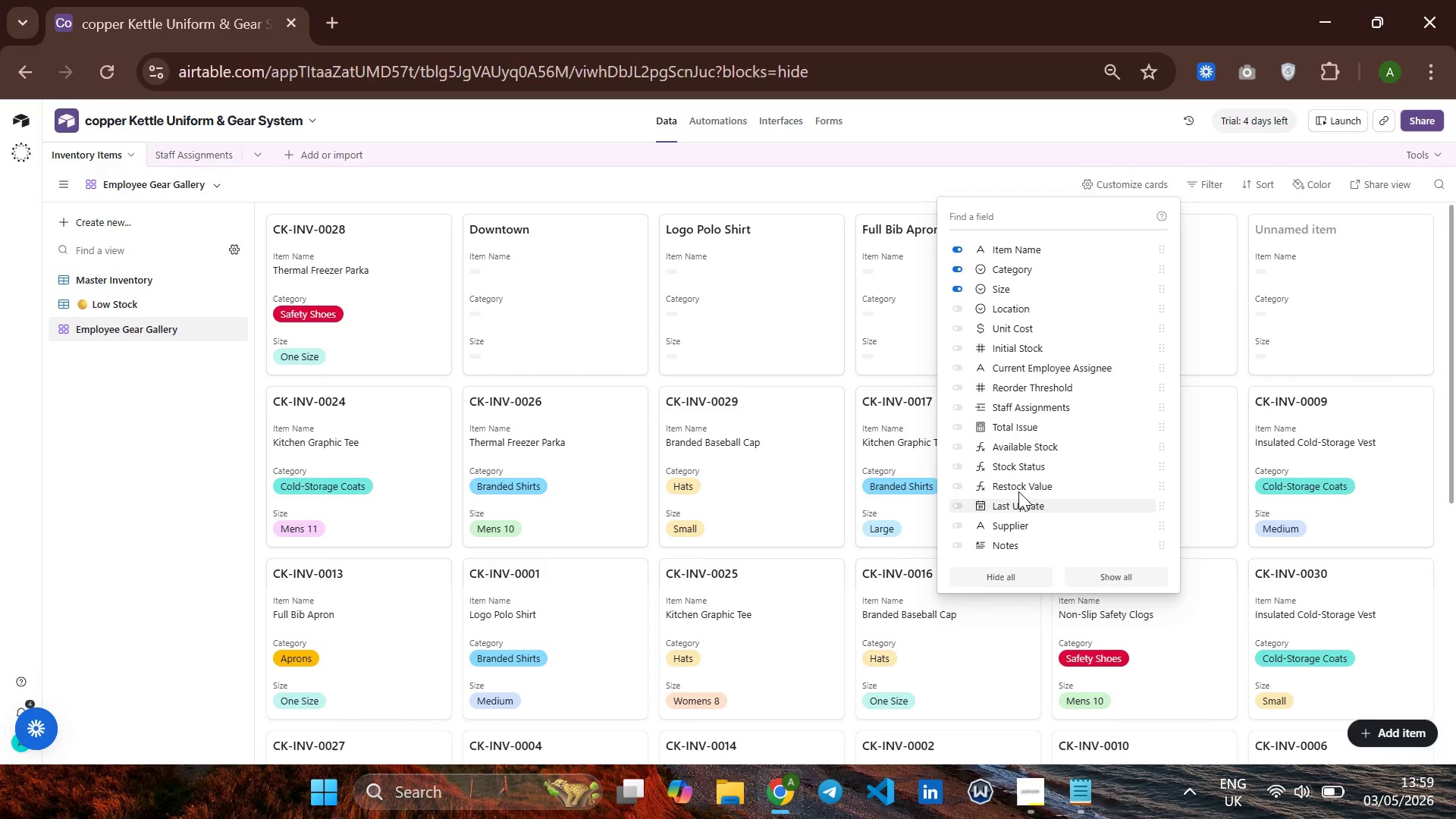 
left_click([1099, 571])
 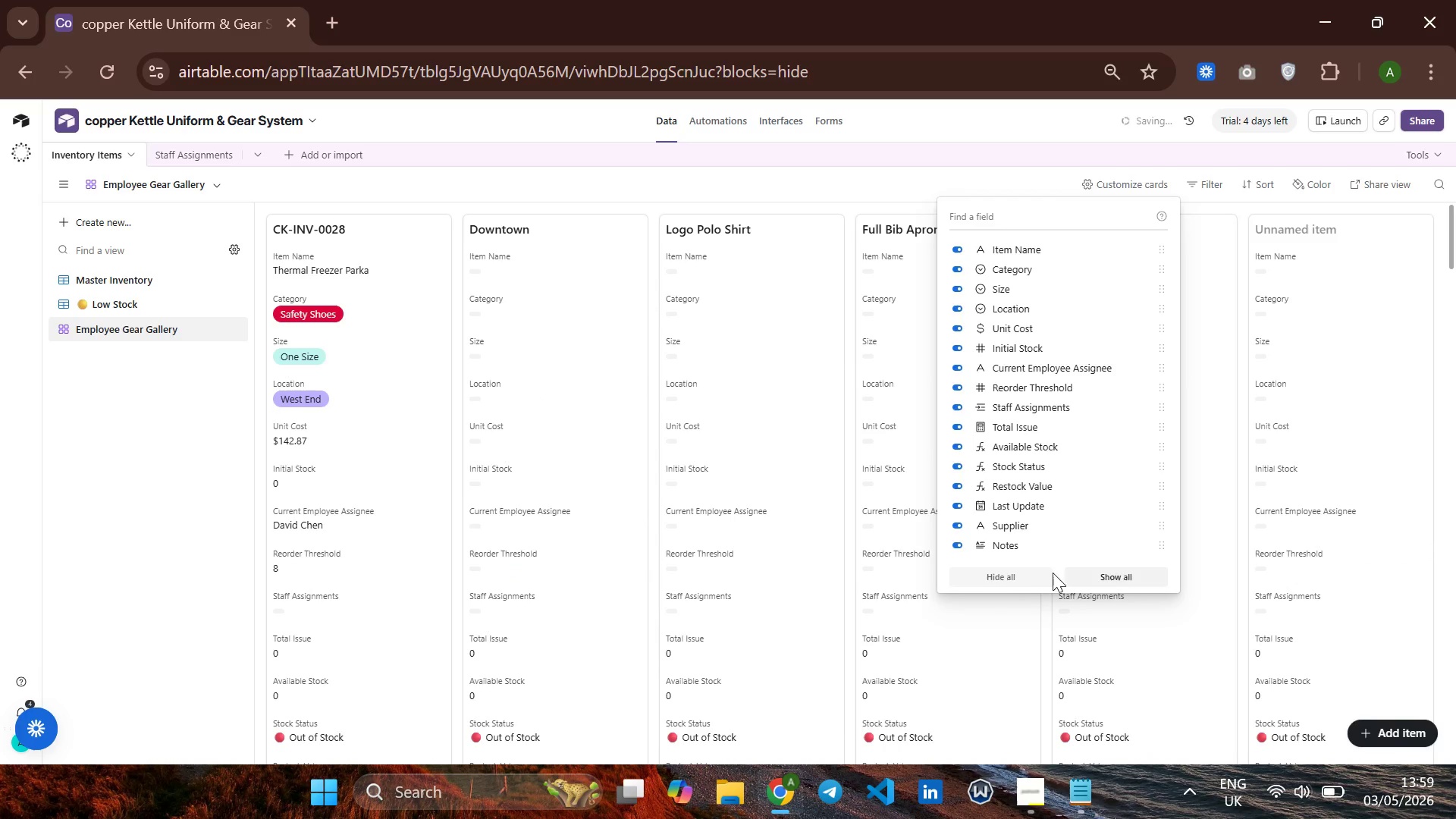 
left_click([993, 572])
 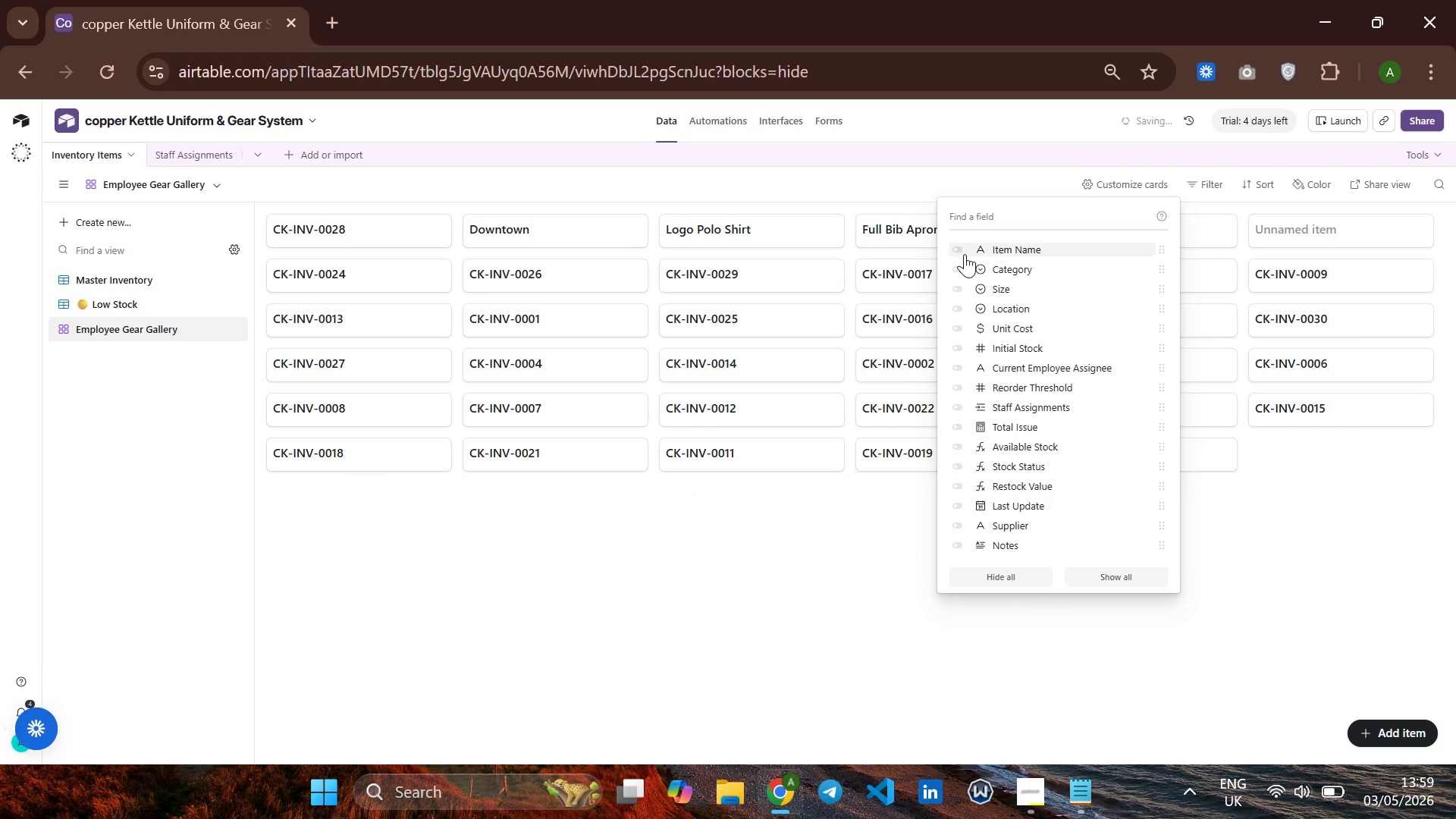 
left_click([958, 247])
 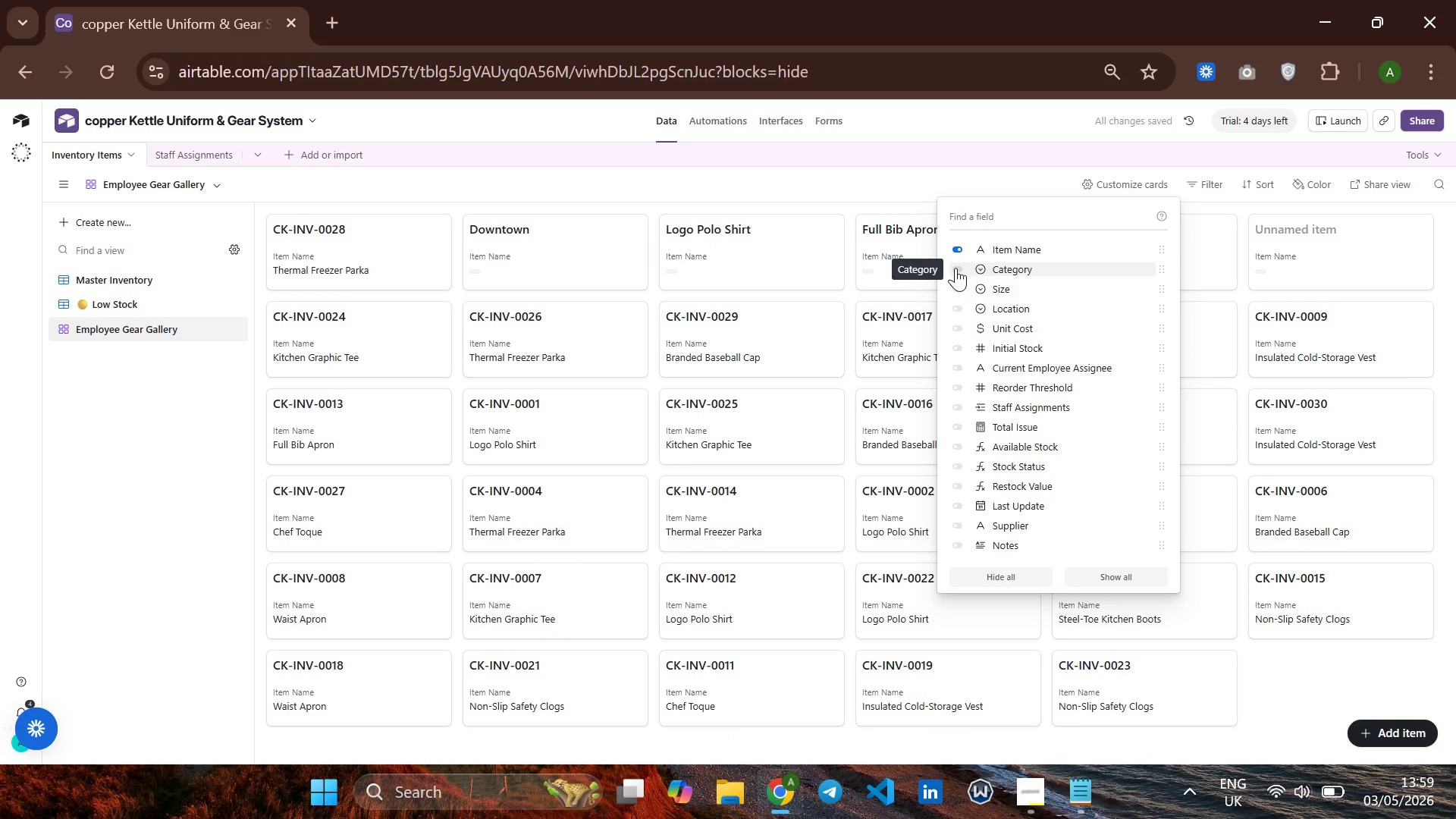 
left_click([961, 268])
 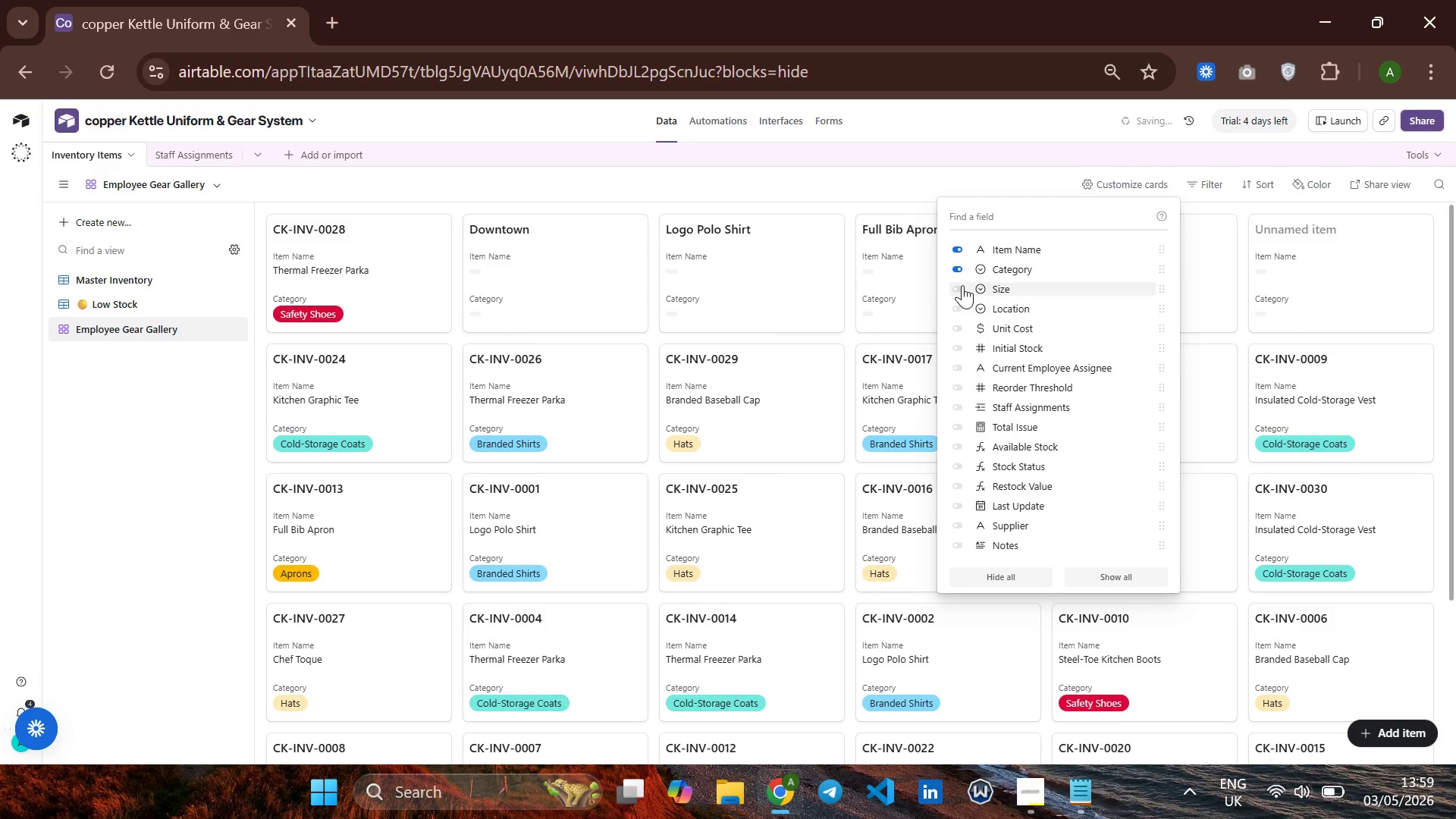 
left_click([960, 287])
 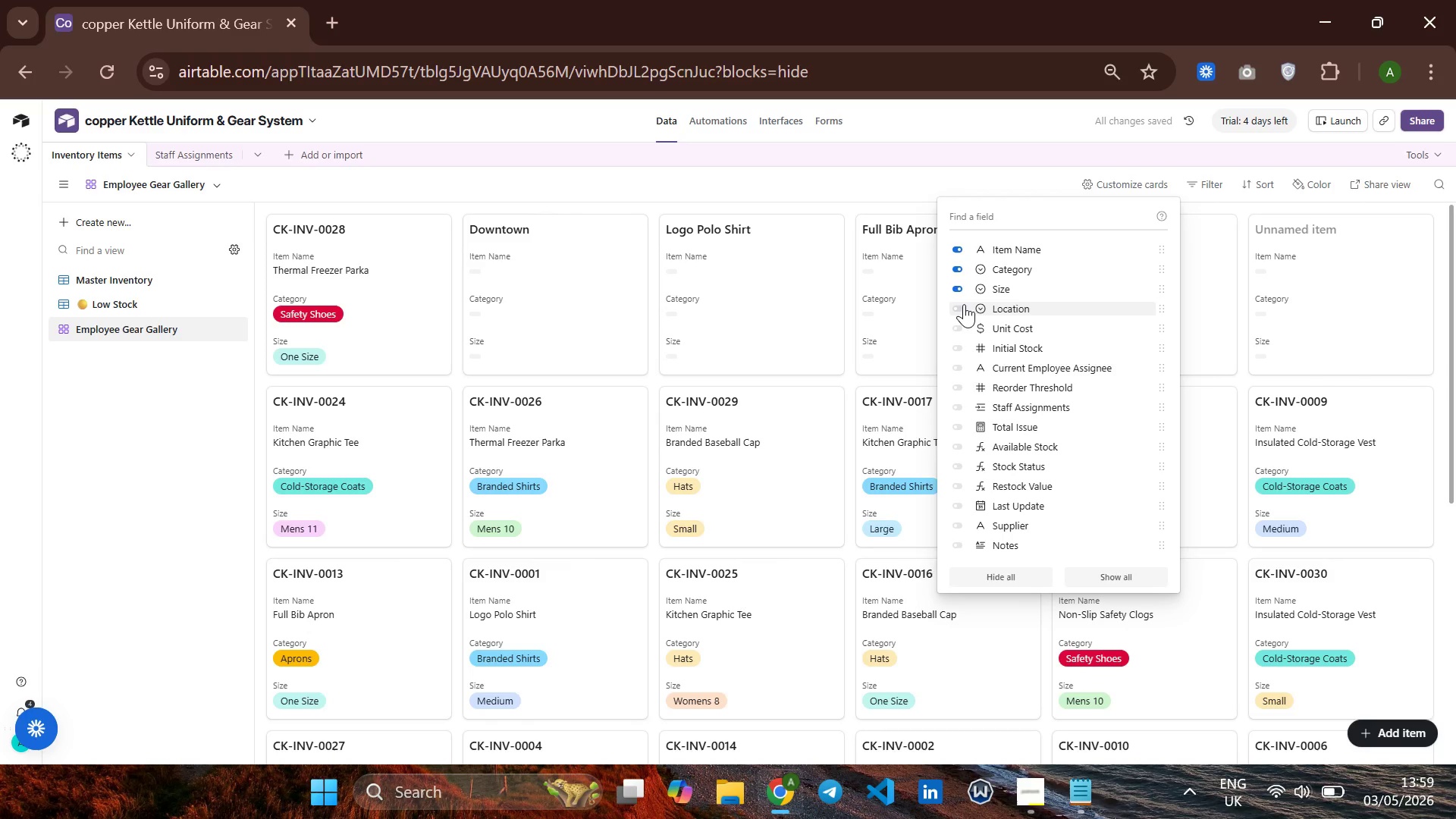 
left_click([964, 304])
 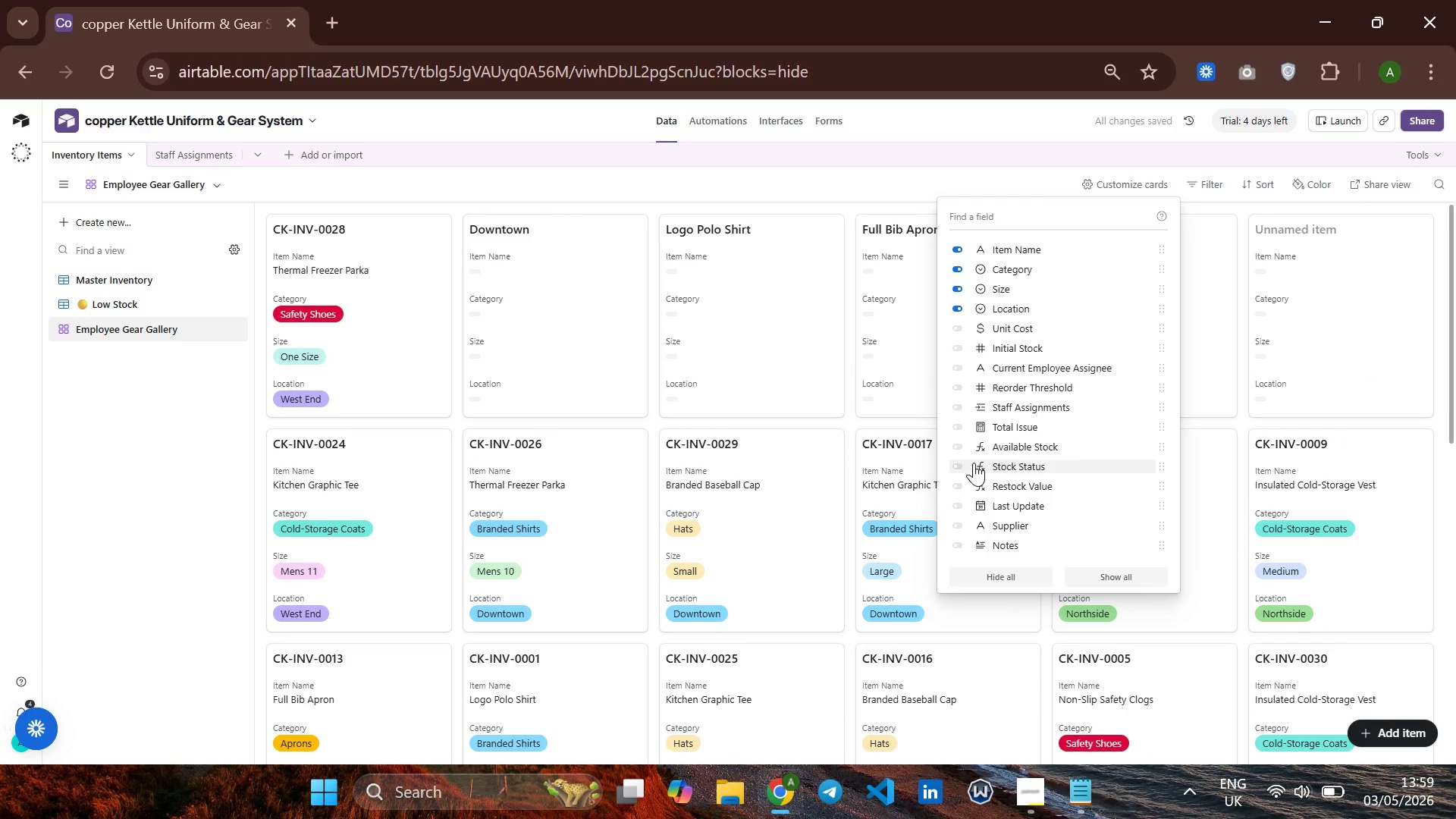 
mouse_move([959, 441])
 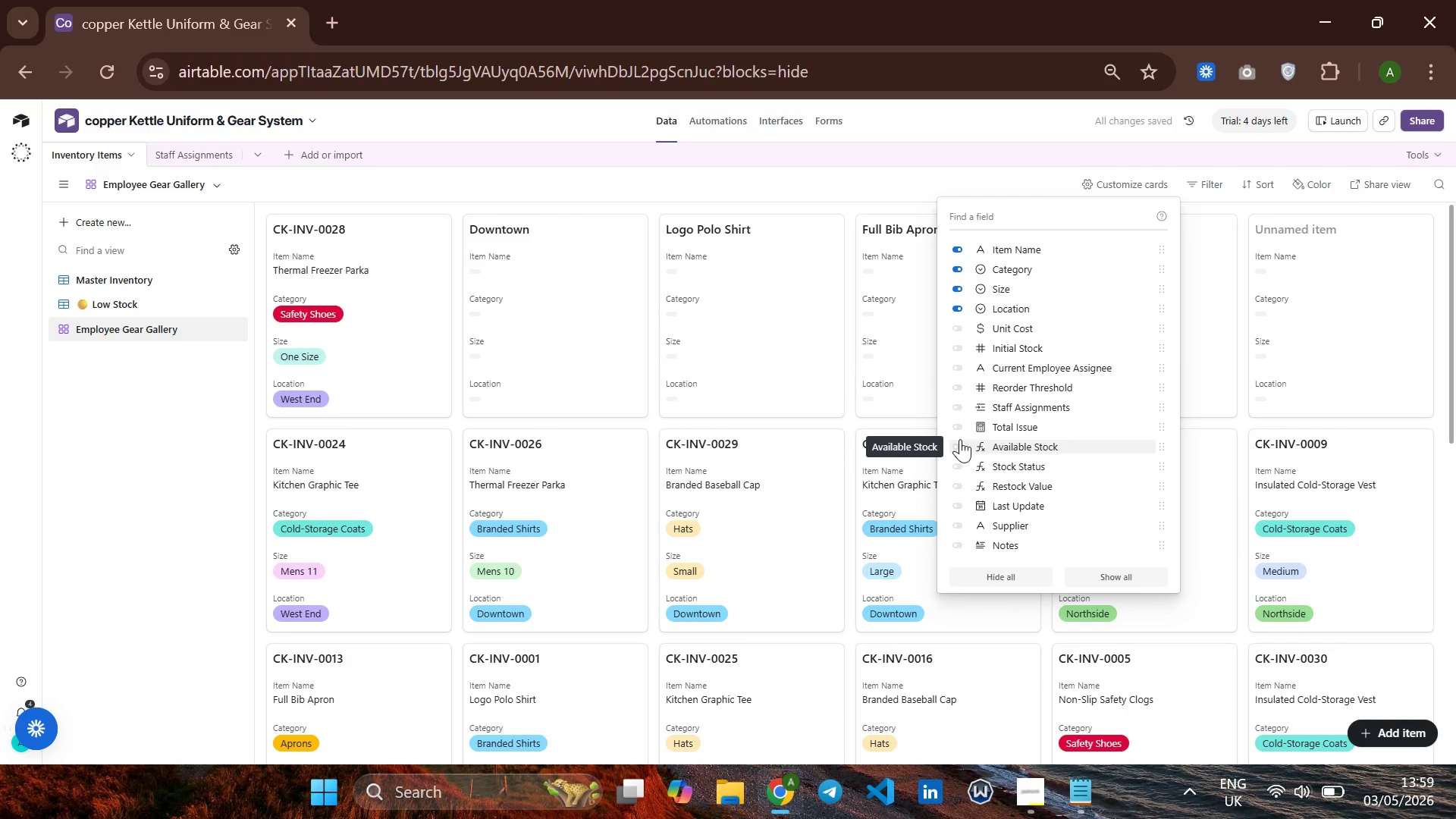 
left_click([960, 439])
 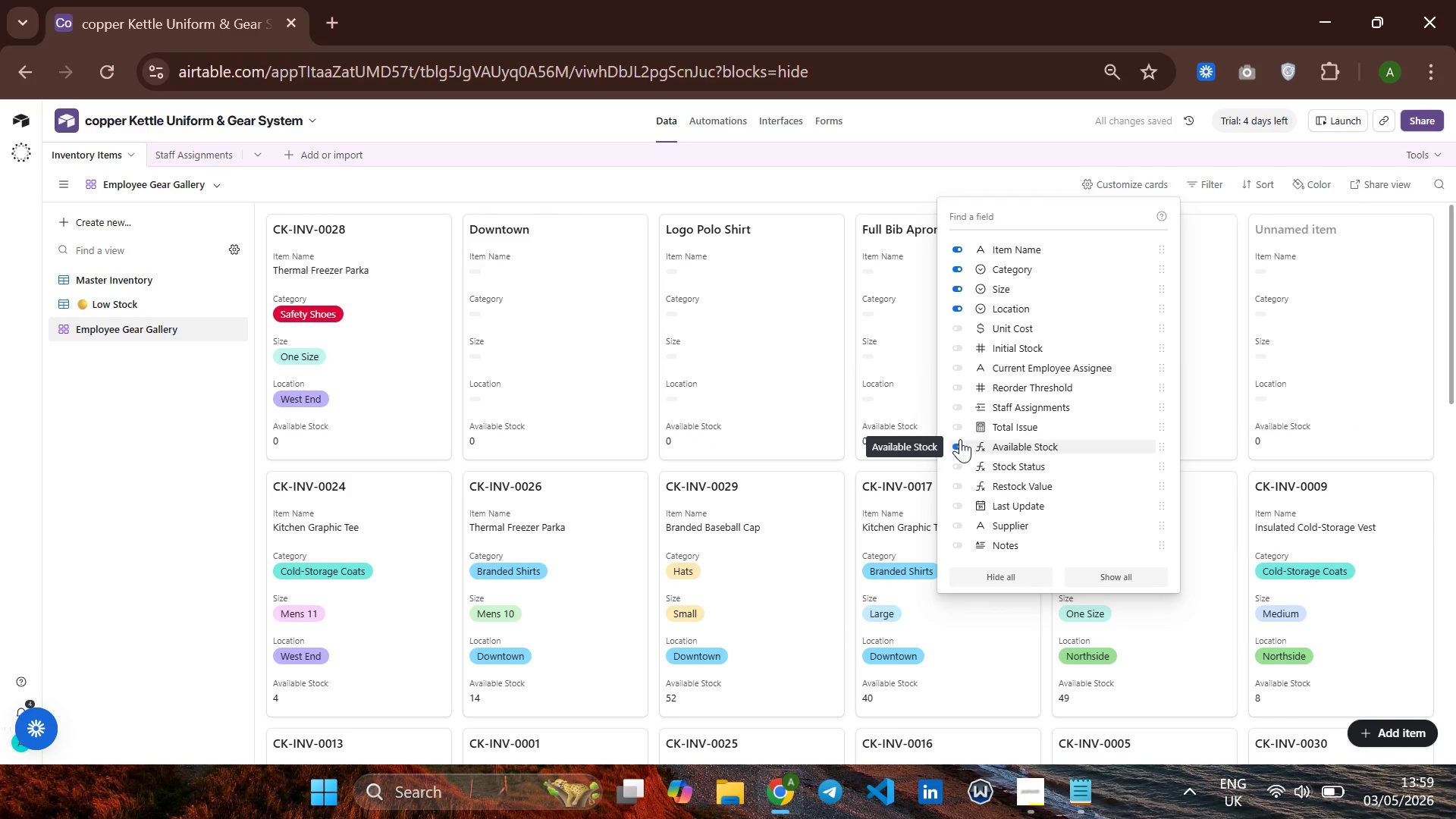 
wait(7.83)
 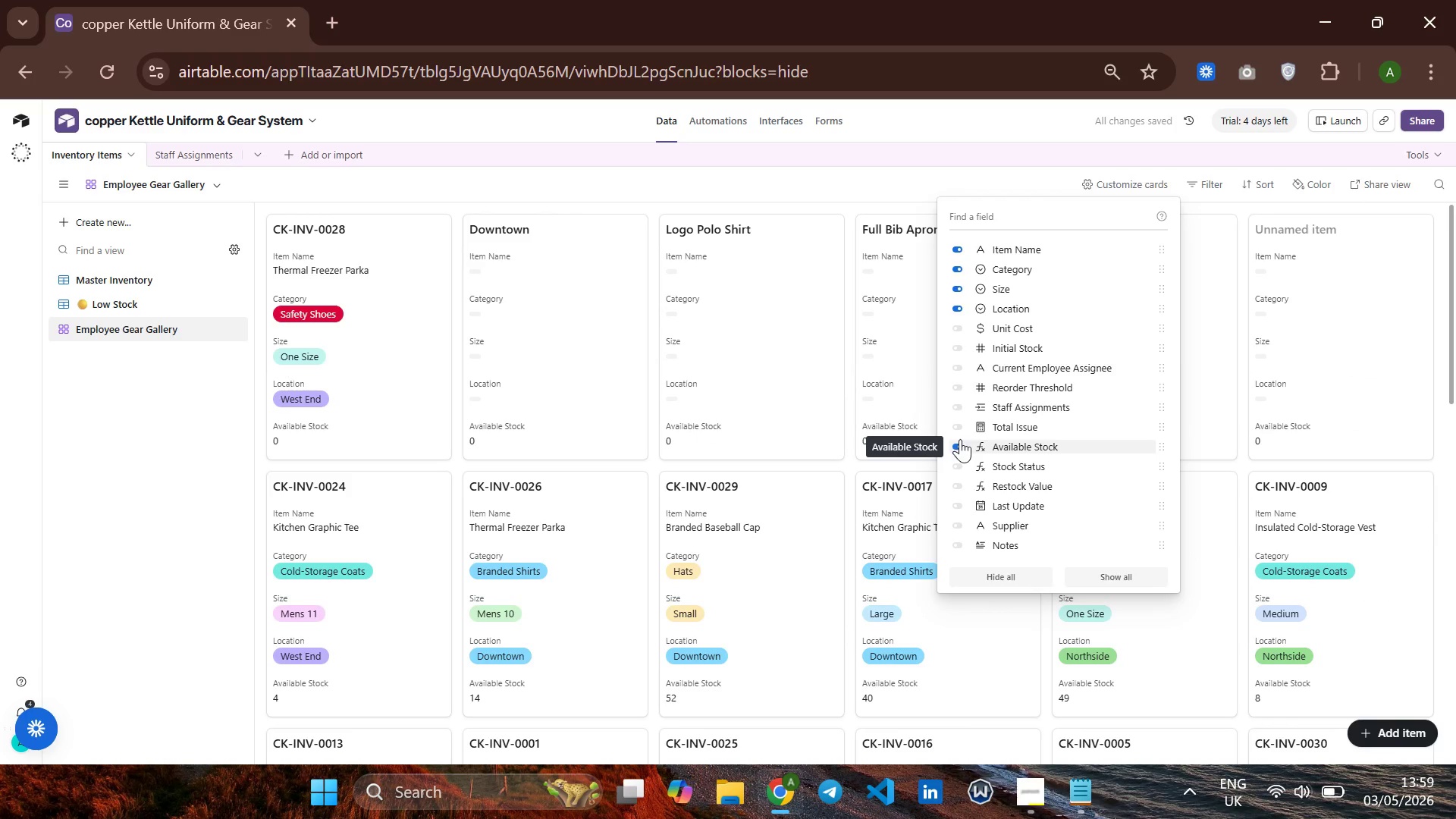 
left_click([959, 305])
 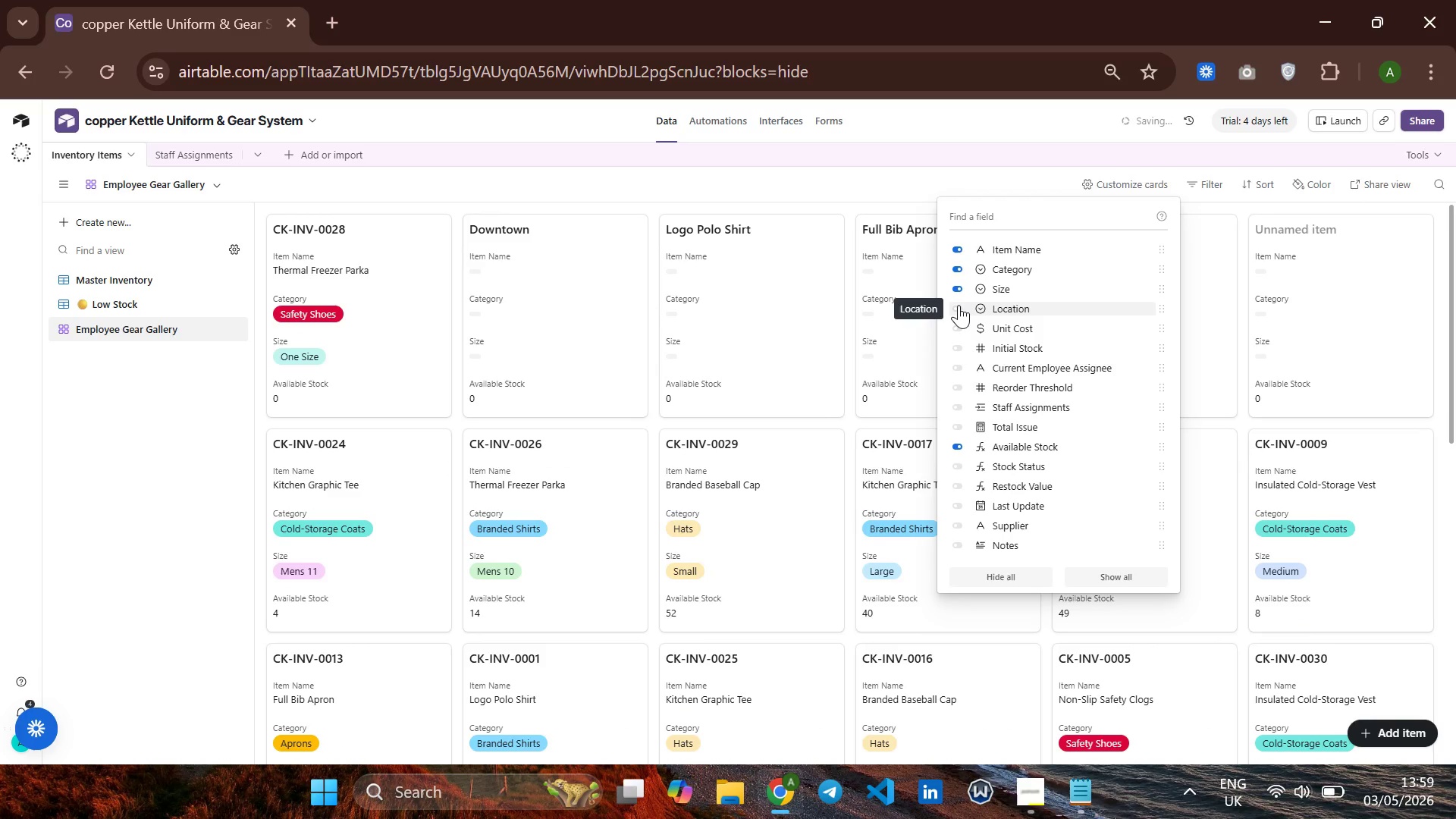 
left_click([959, 305])
 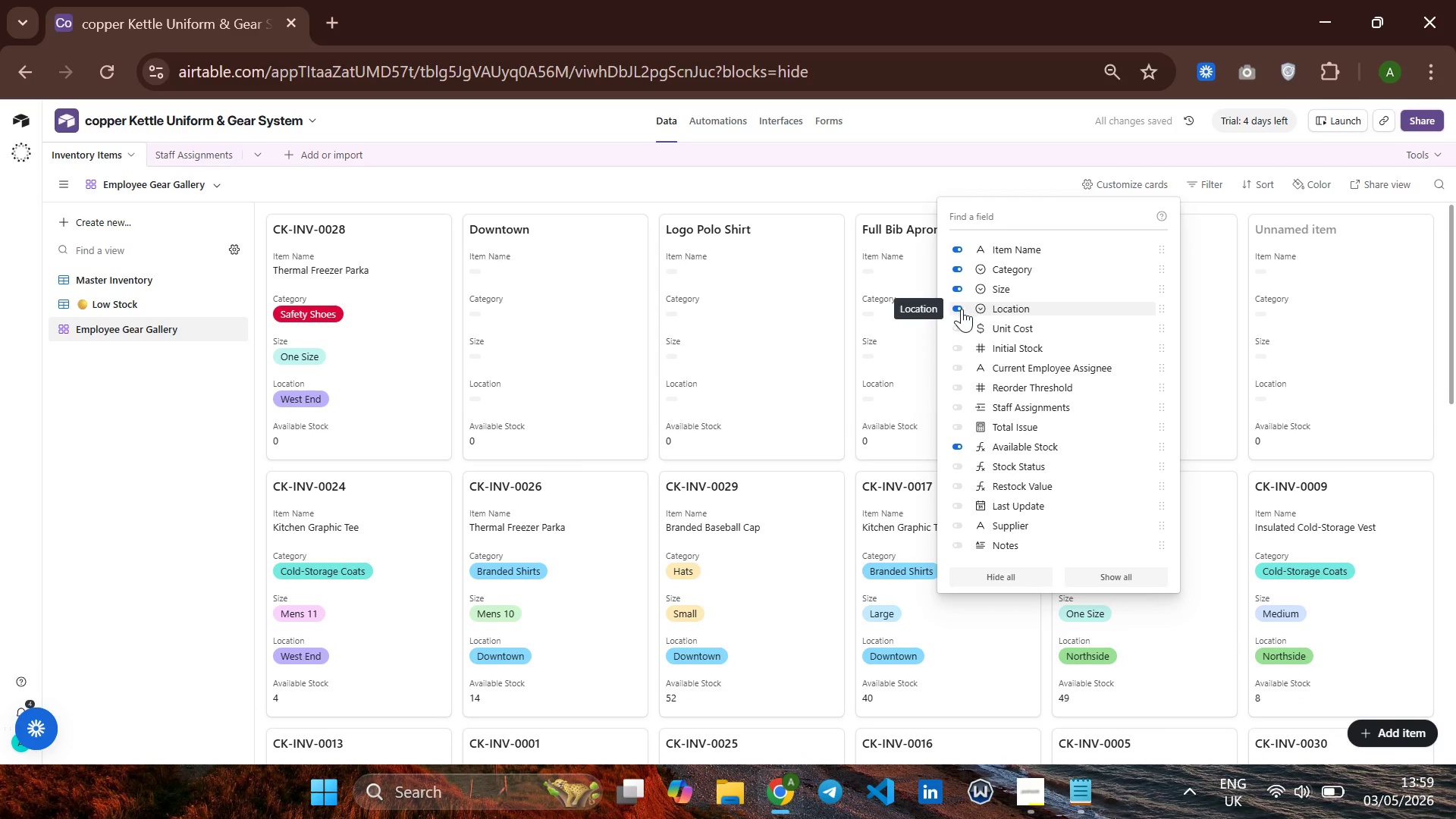 
mouse_move([970, 350])
 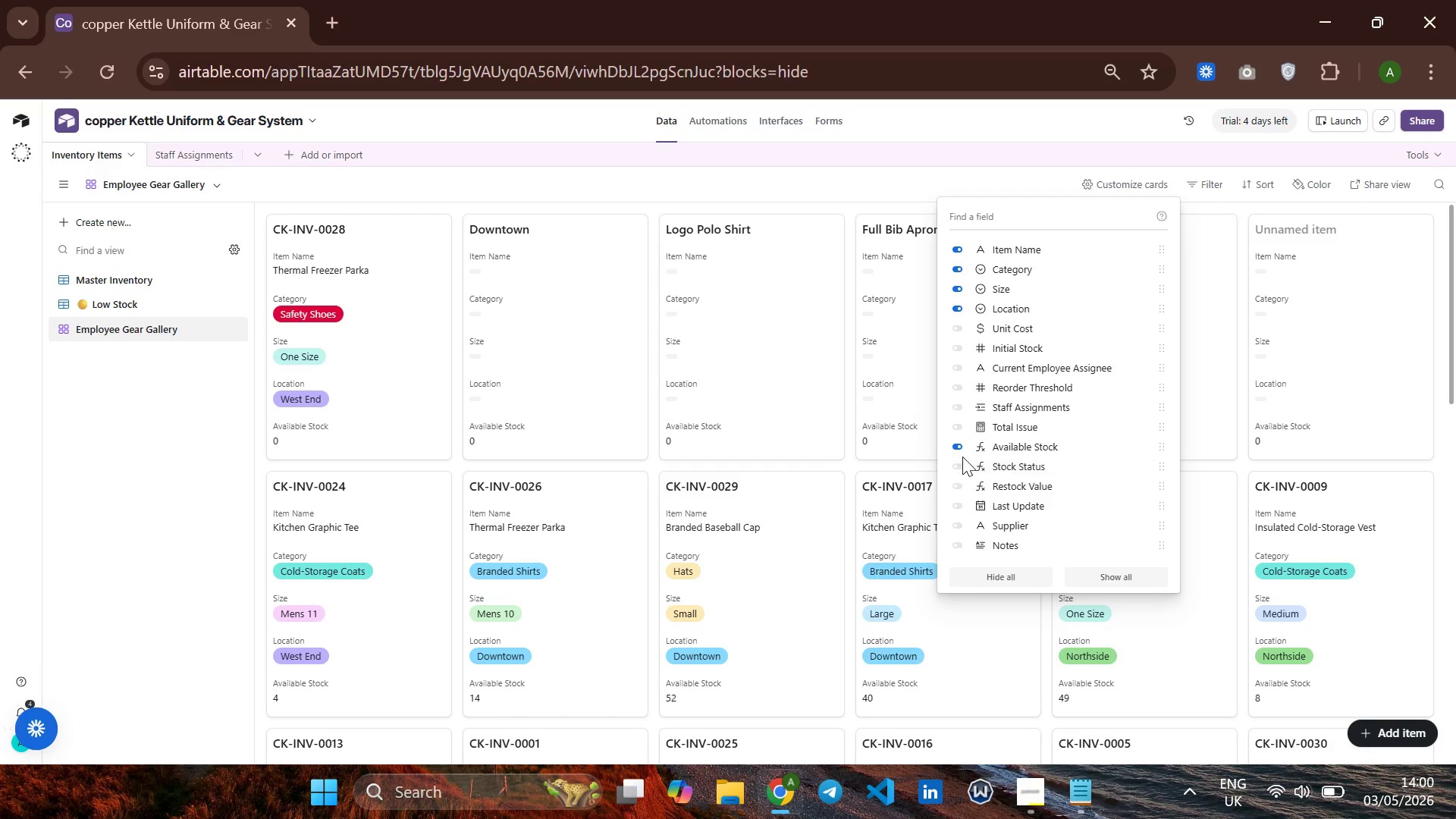 
left_click([956, 465])
 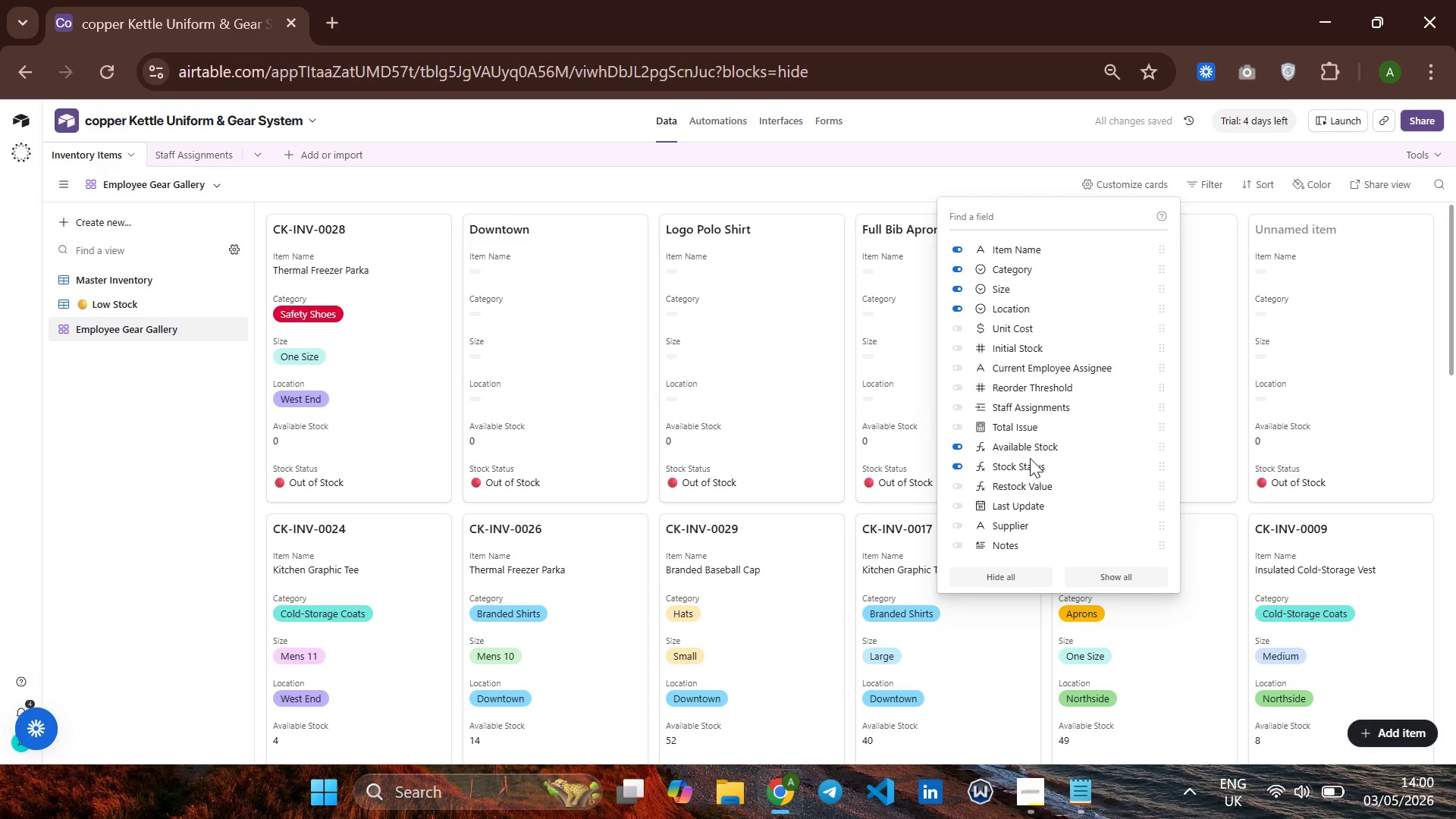 
wait(10.19)
 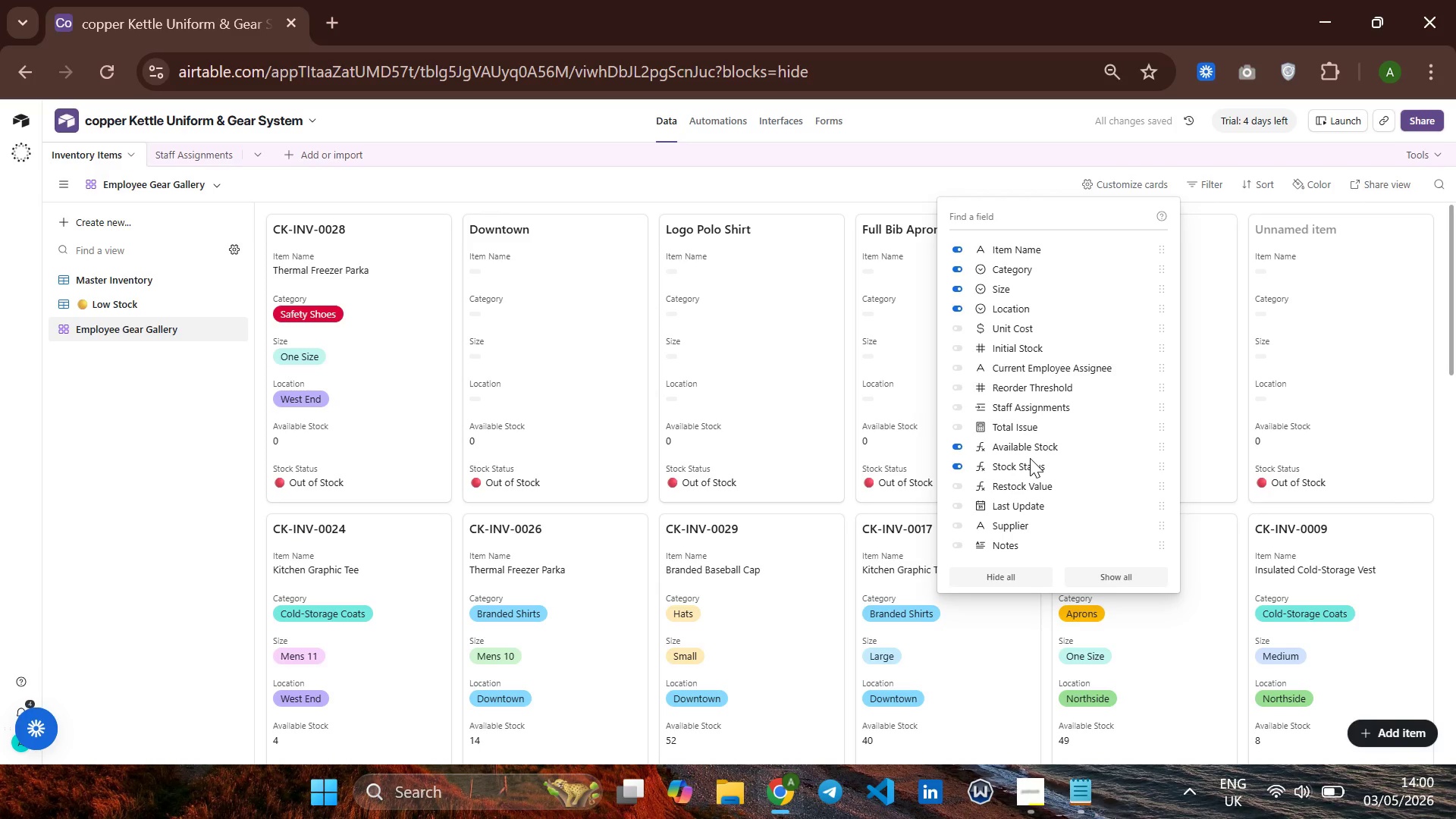 
left_click([1222, 201])
 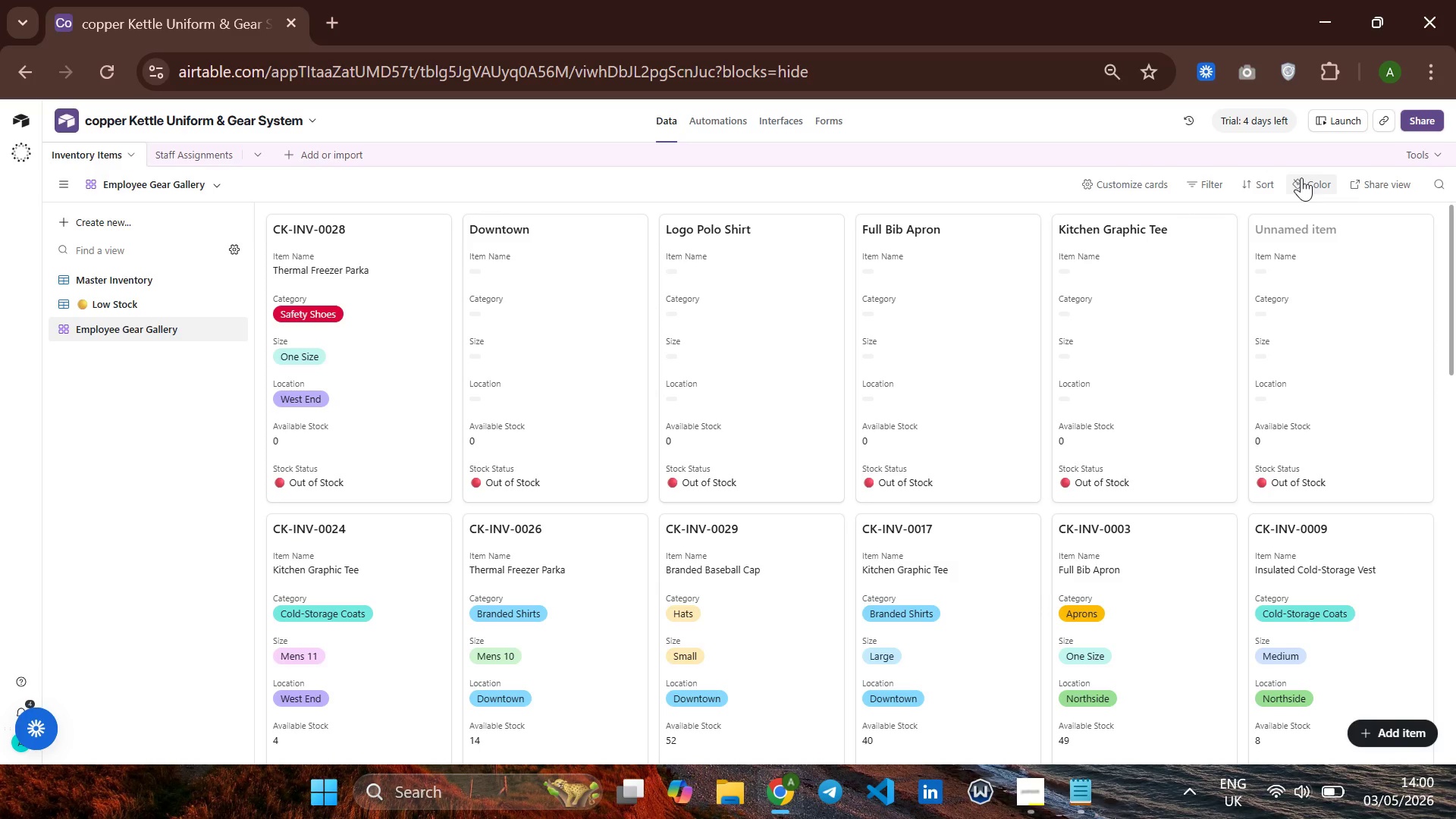 
wait(9.64)
 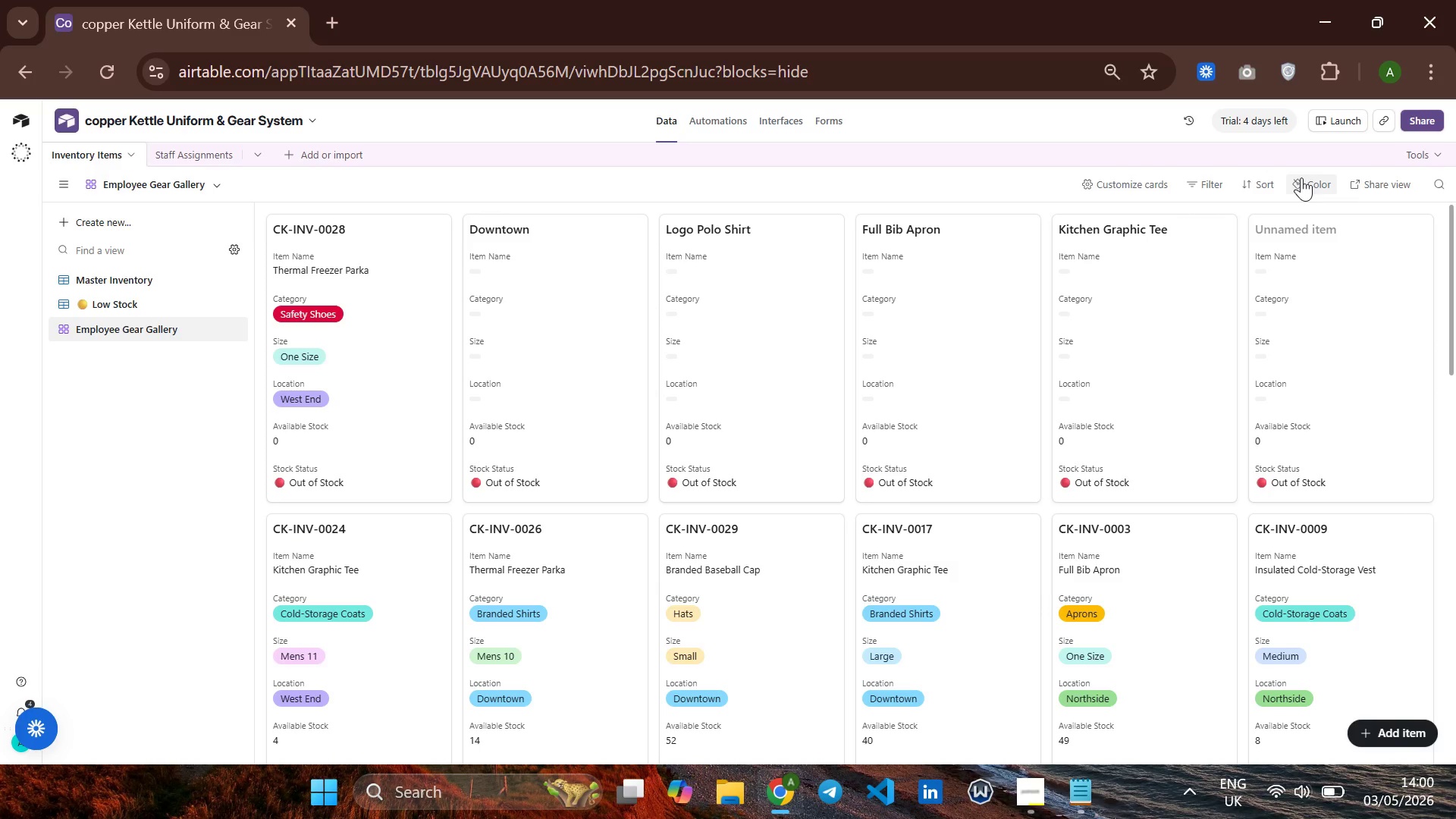 
left_click([1126, 177])
 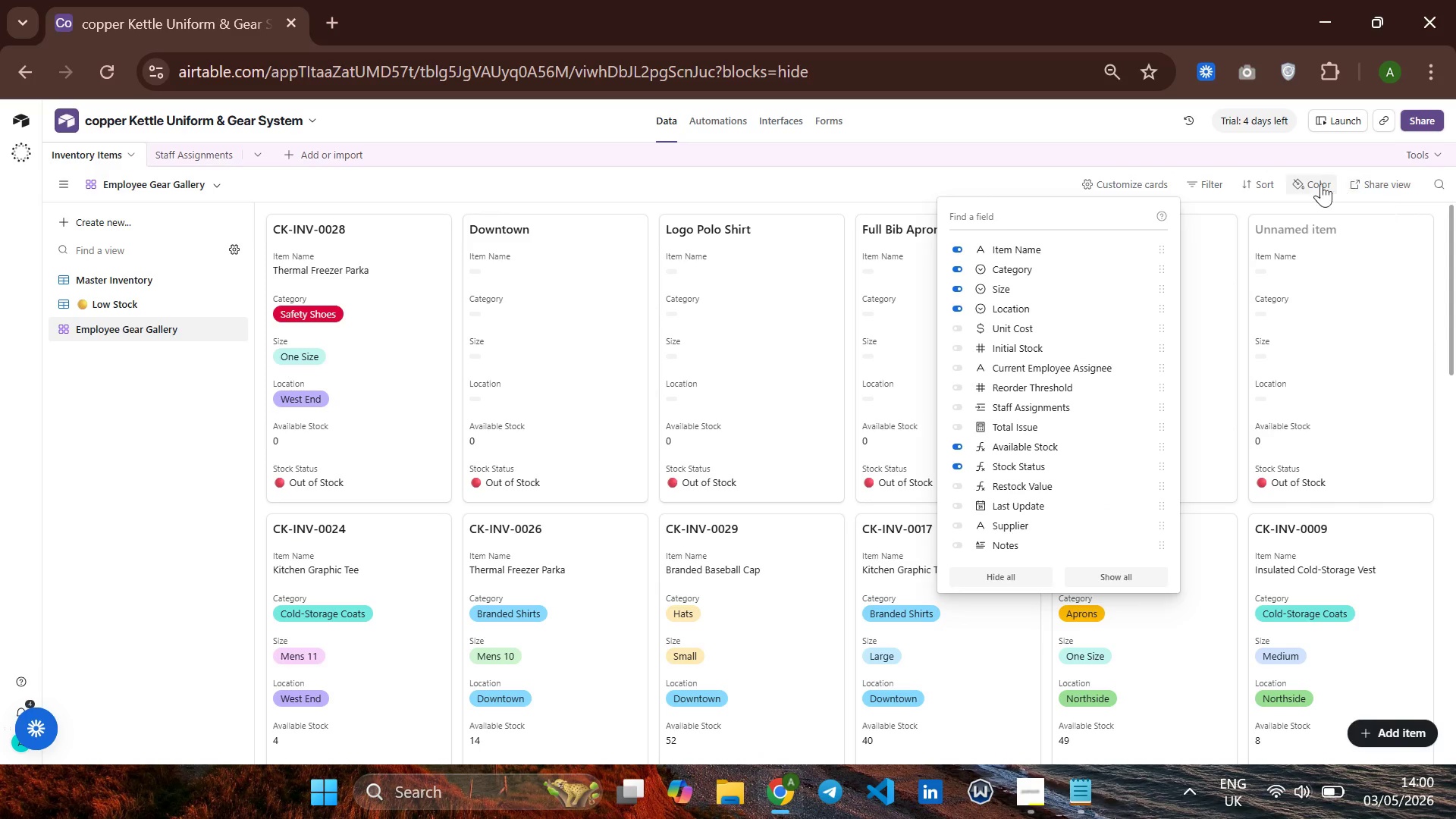 
left_click([1282, 202])
 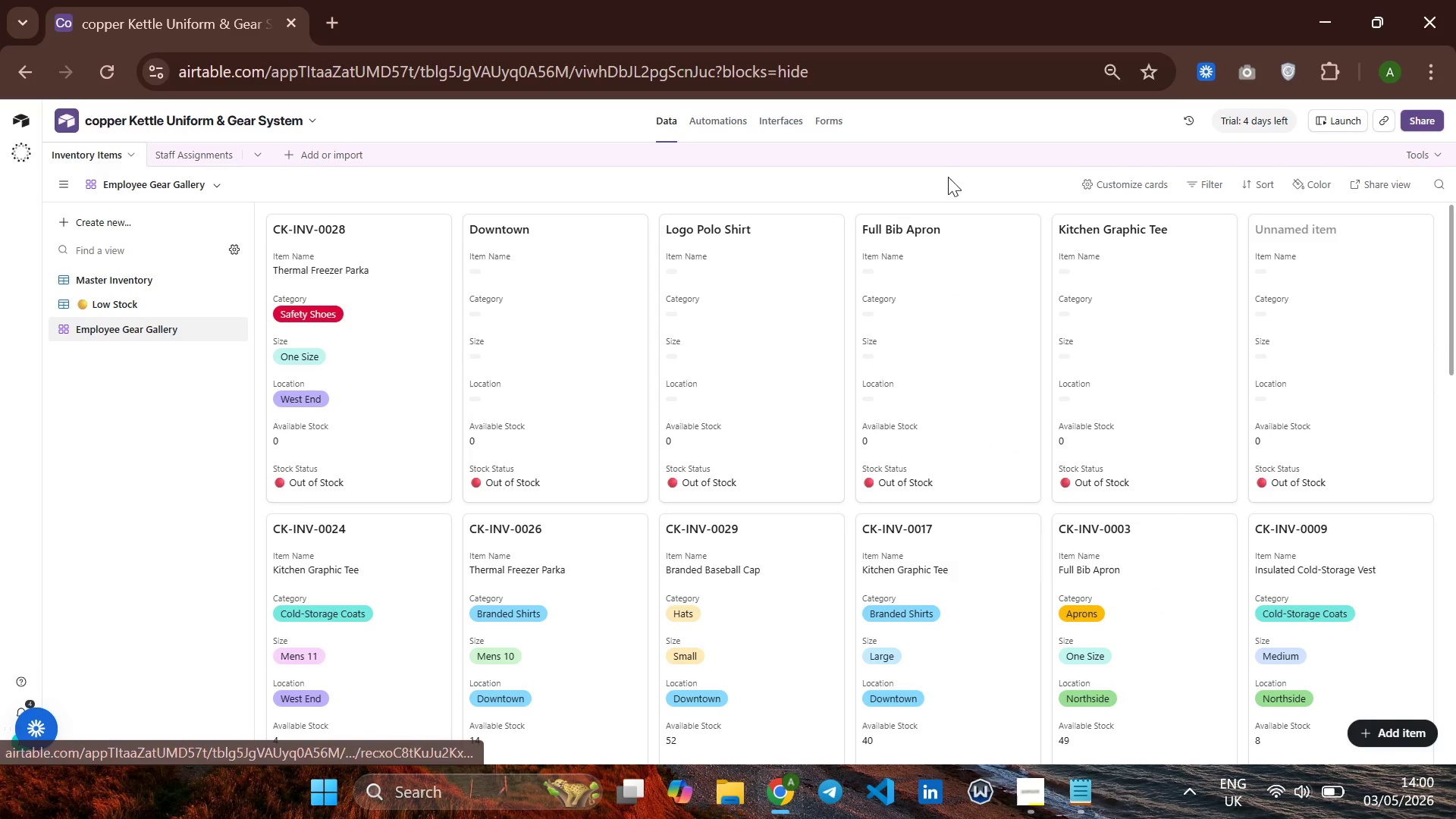 
left_click([1200, 179])
 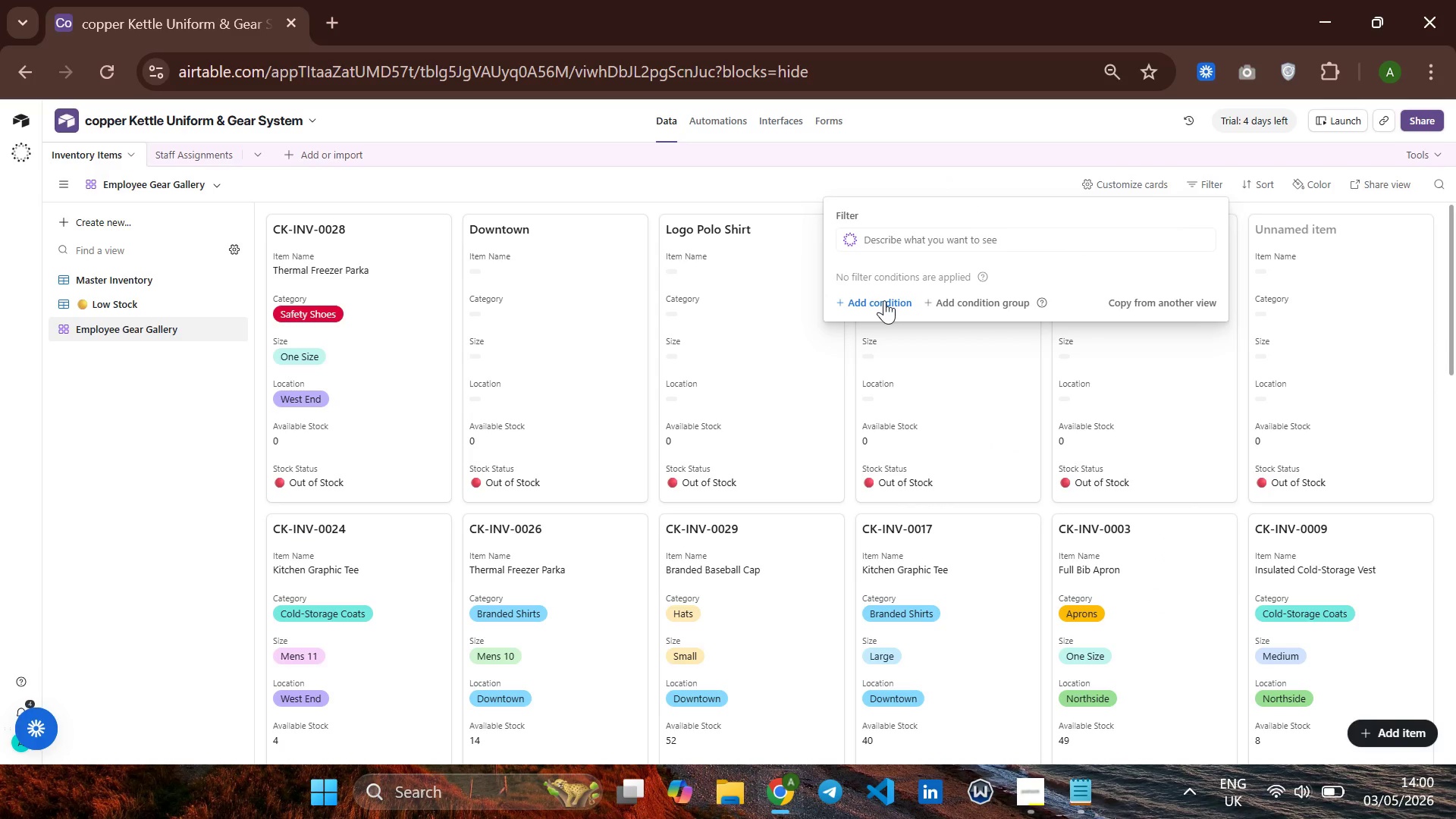 
left_click([884, 300])
 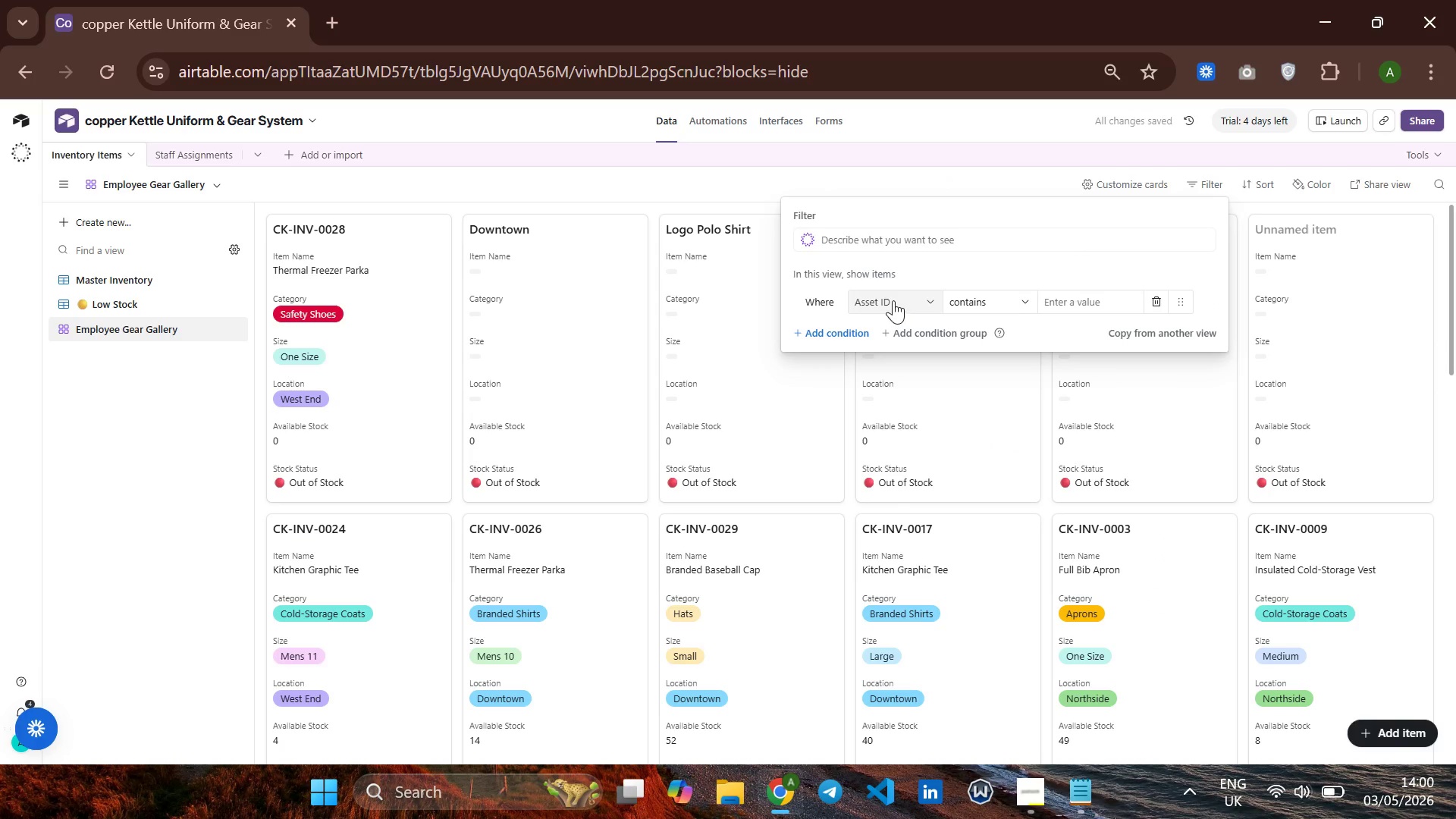 
left_click([889, 300])
 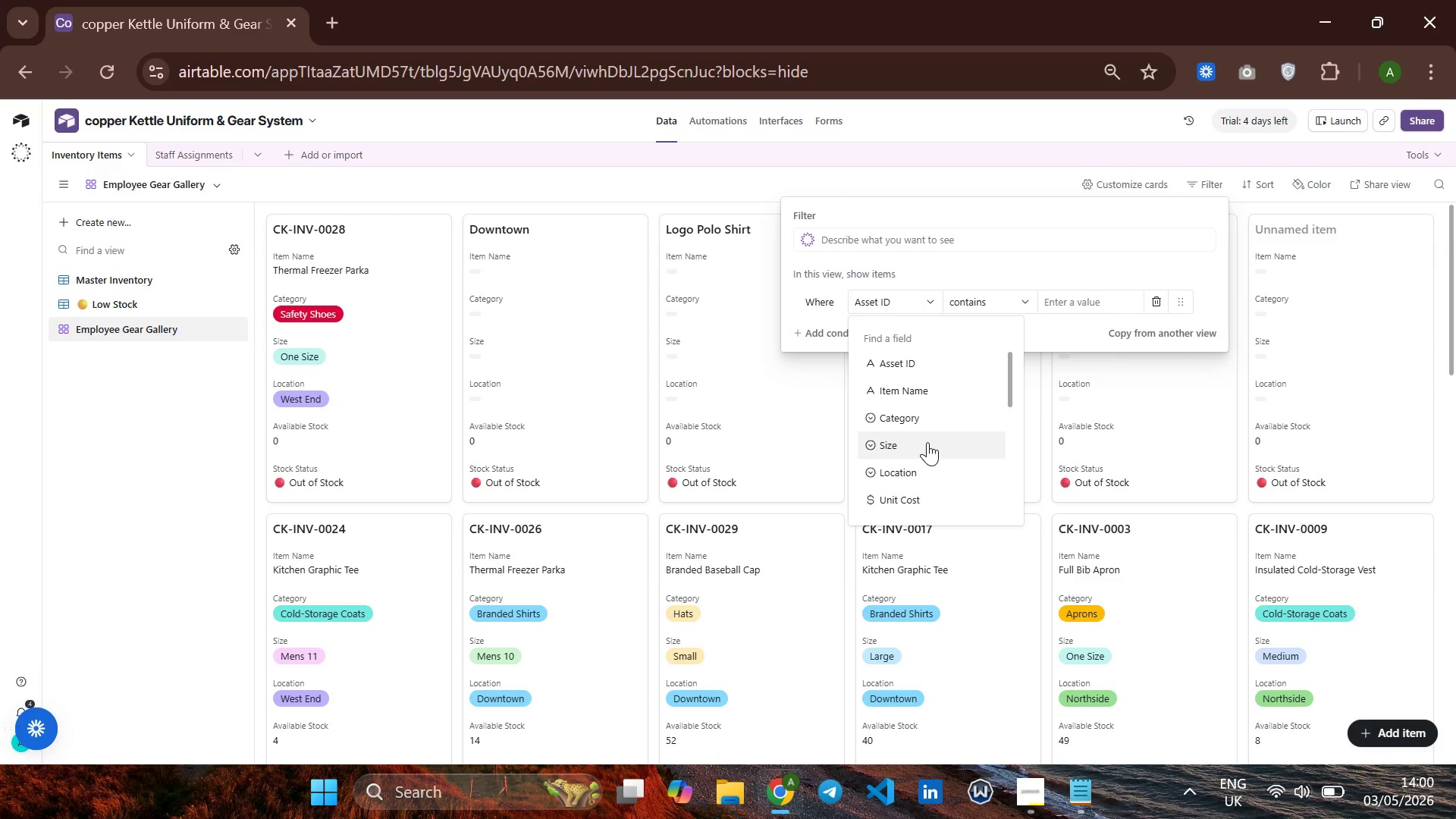 
wait(20.95)
 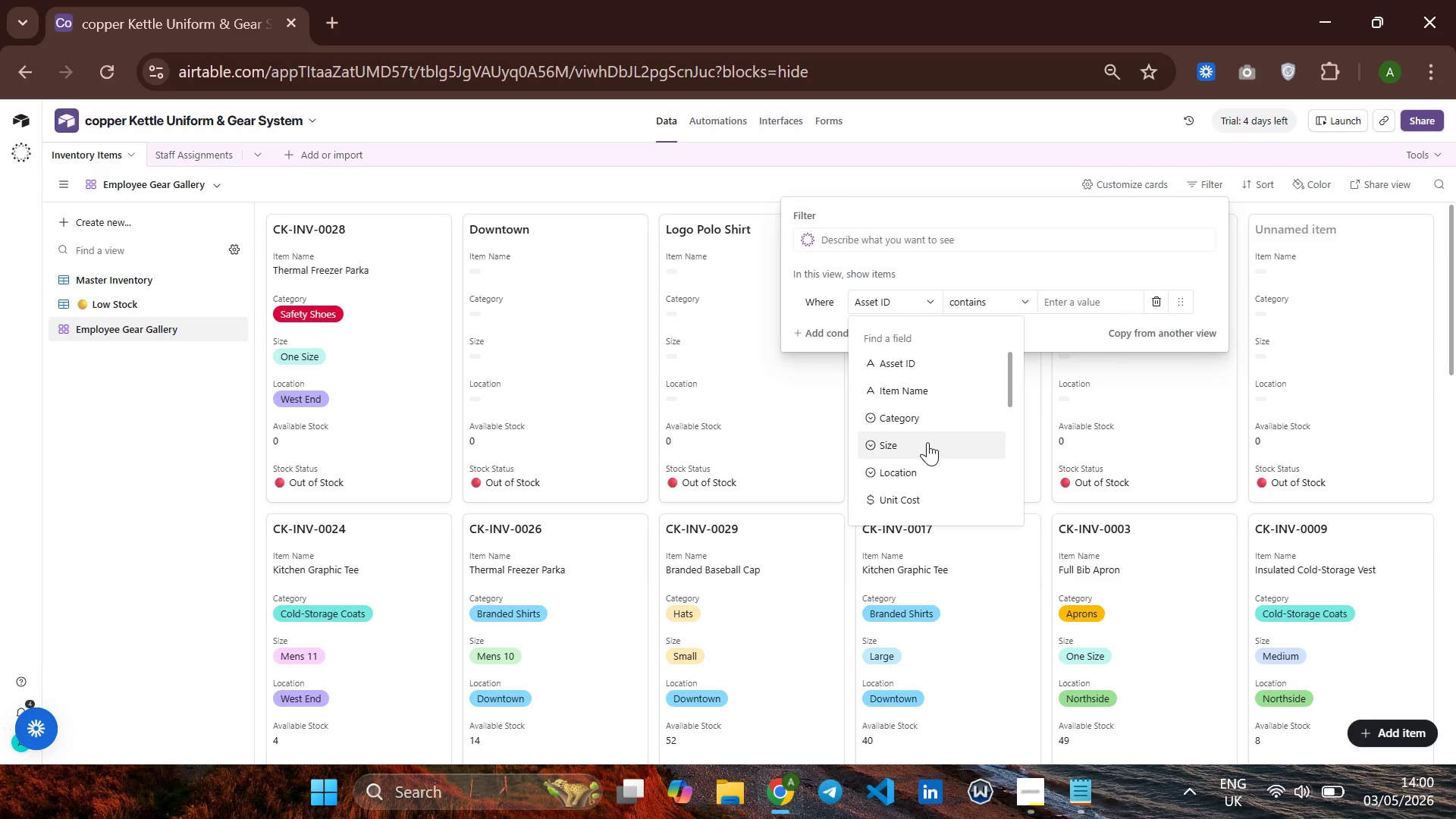 
left_click([735, 188])
 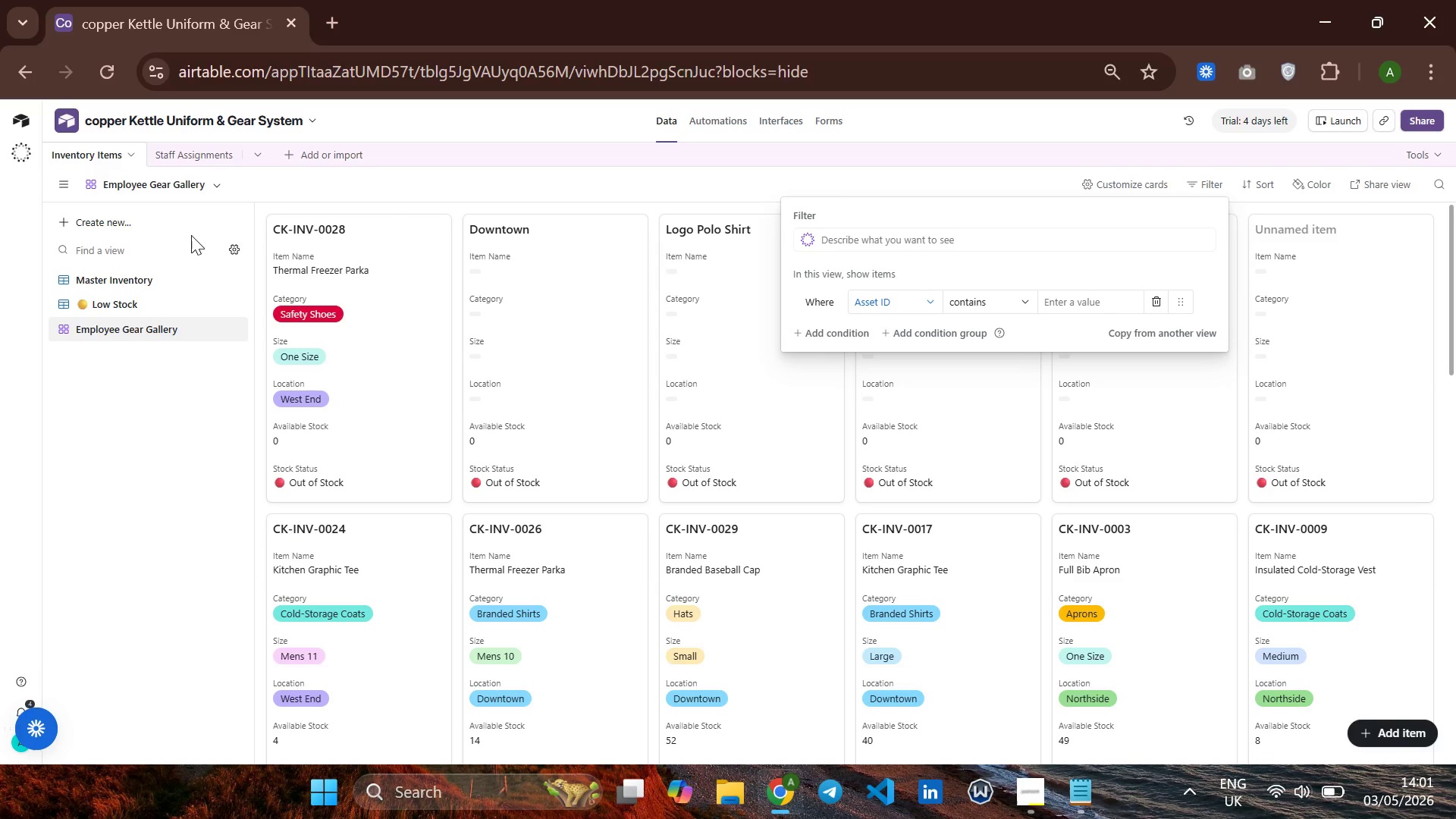 
left_click([139, 279])
 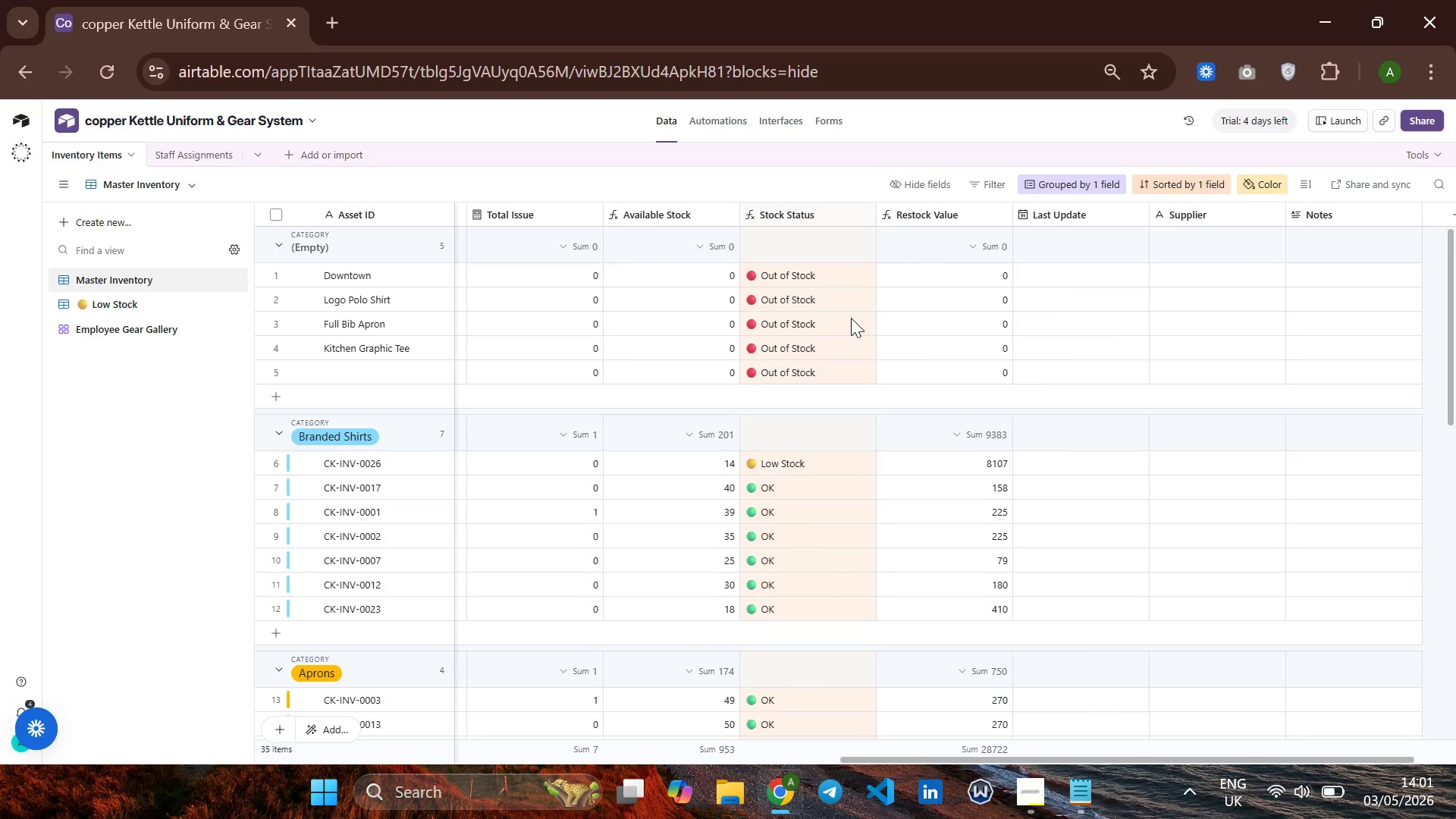 
wait(11.36)
 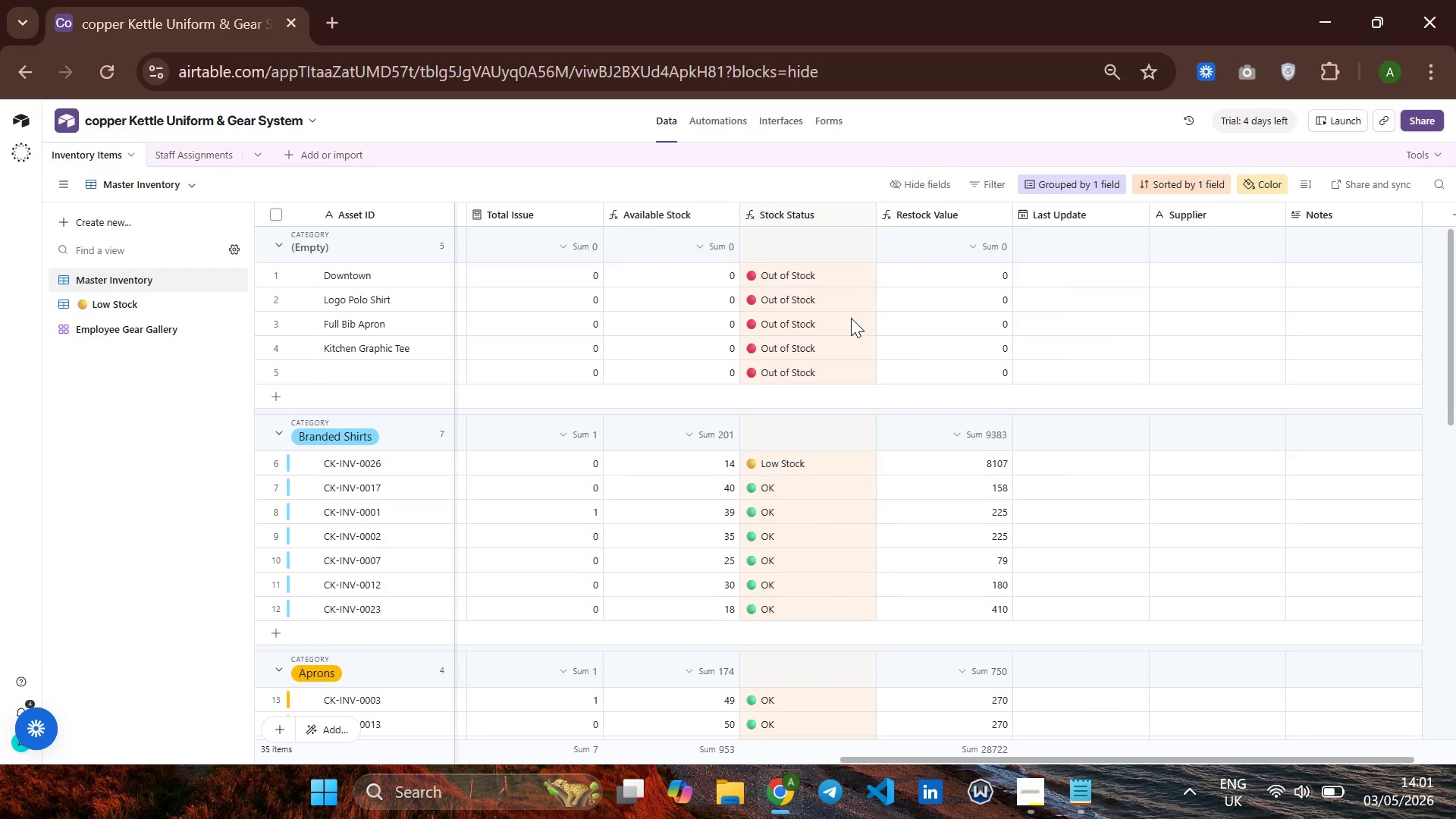 
mouse_move([986, 325])
 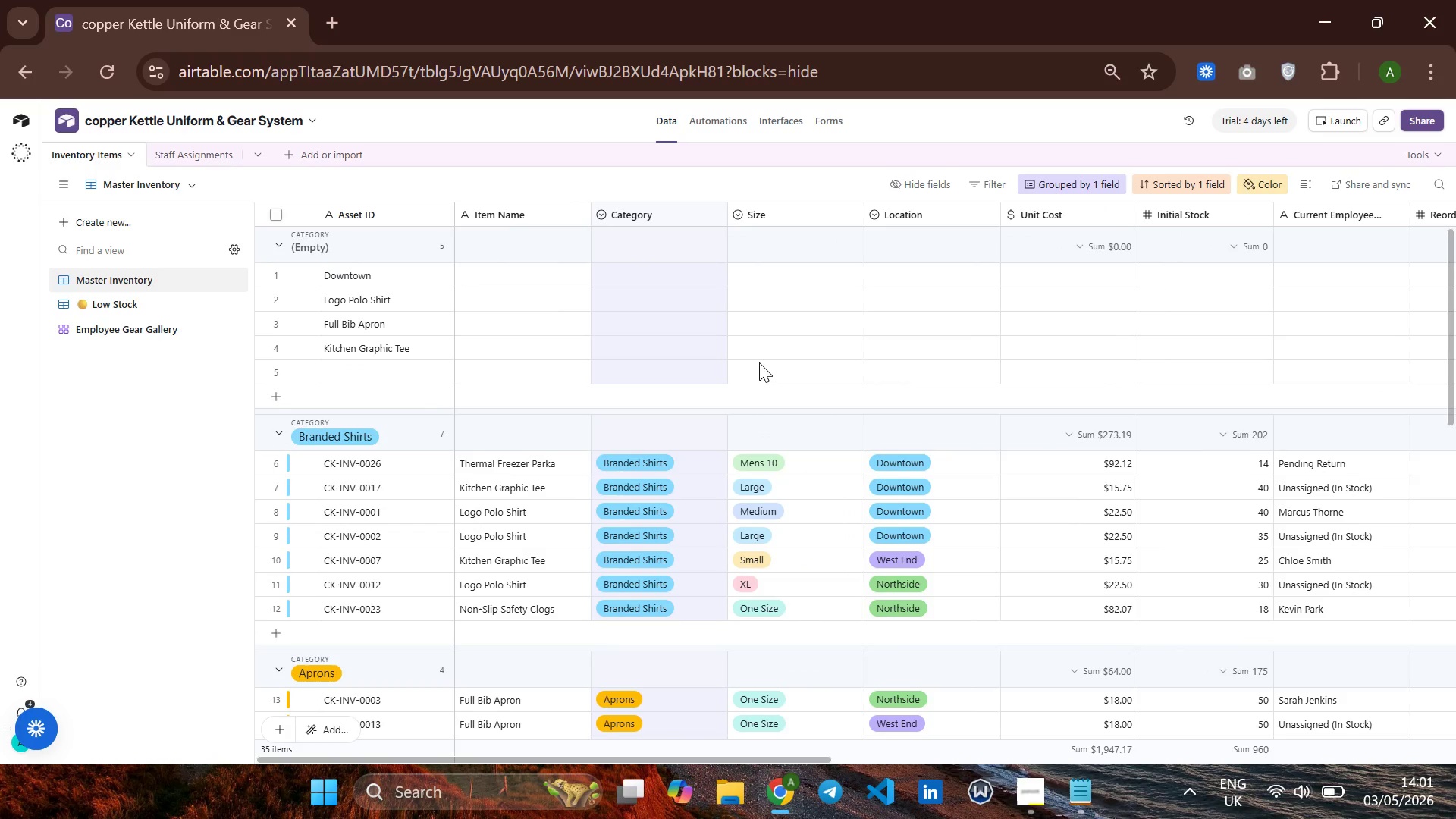 
wait(34.48)
 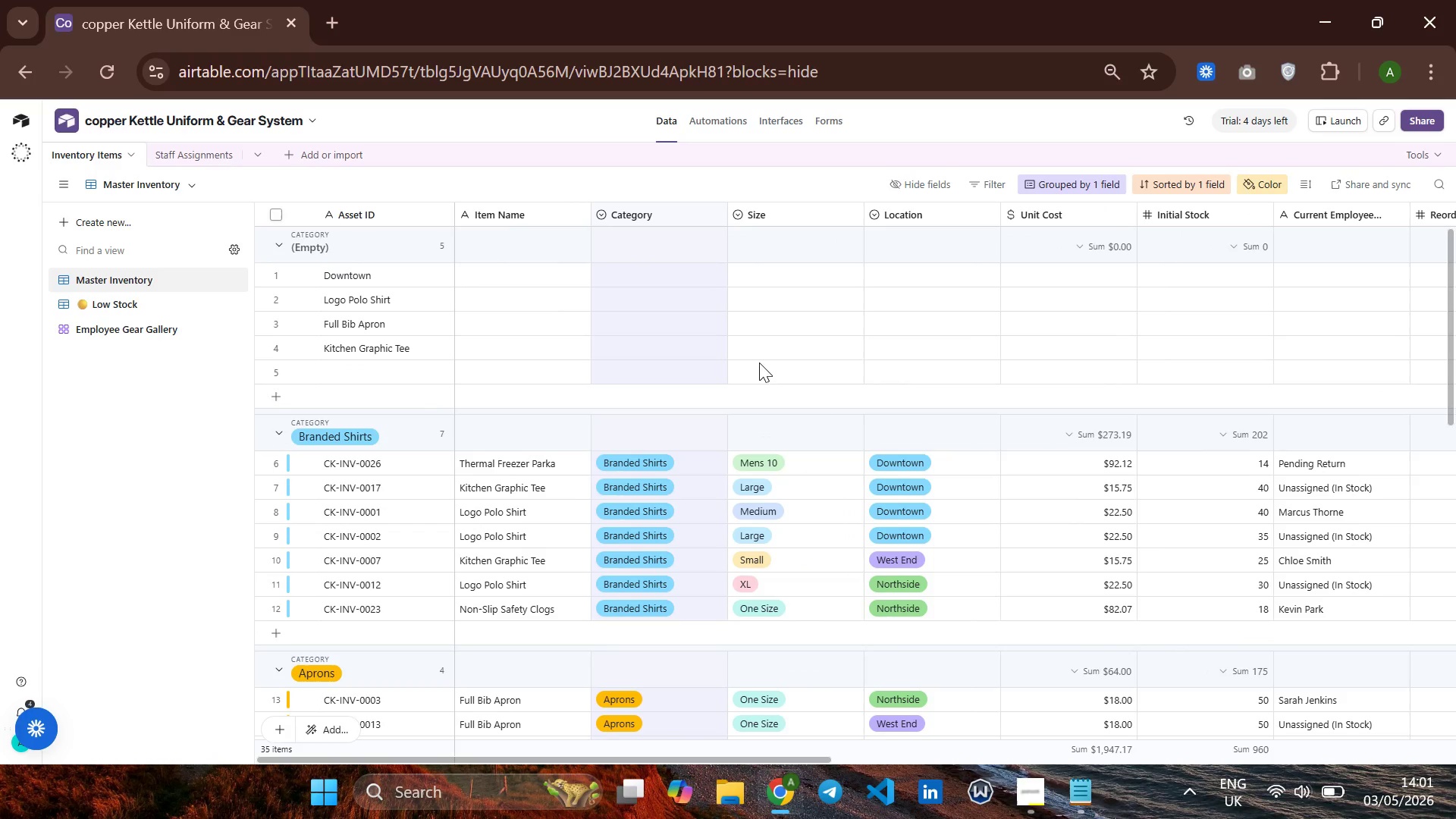 
left_click([118, 321])
 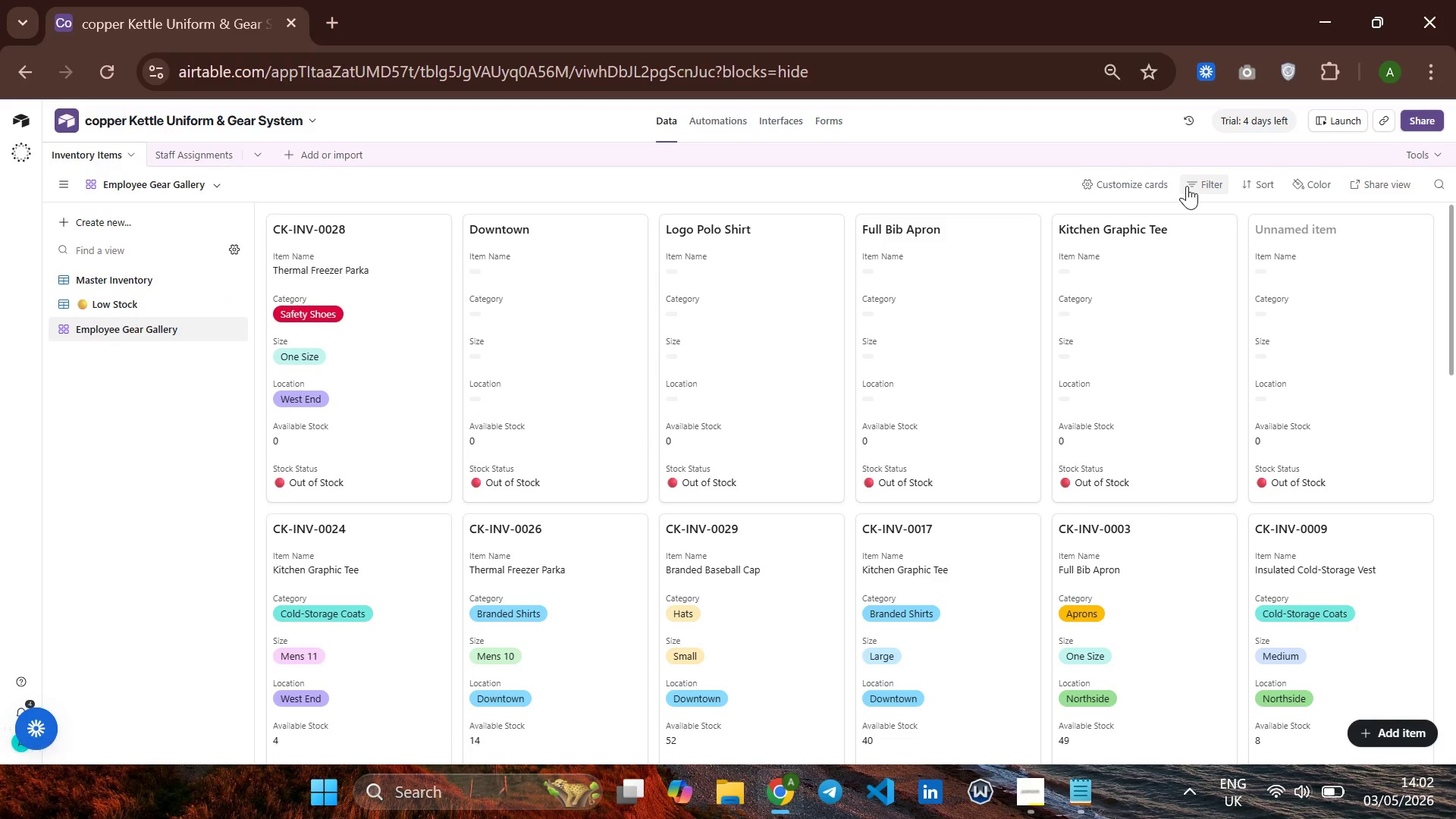 
left_click([1315, 177])
 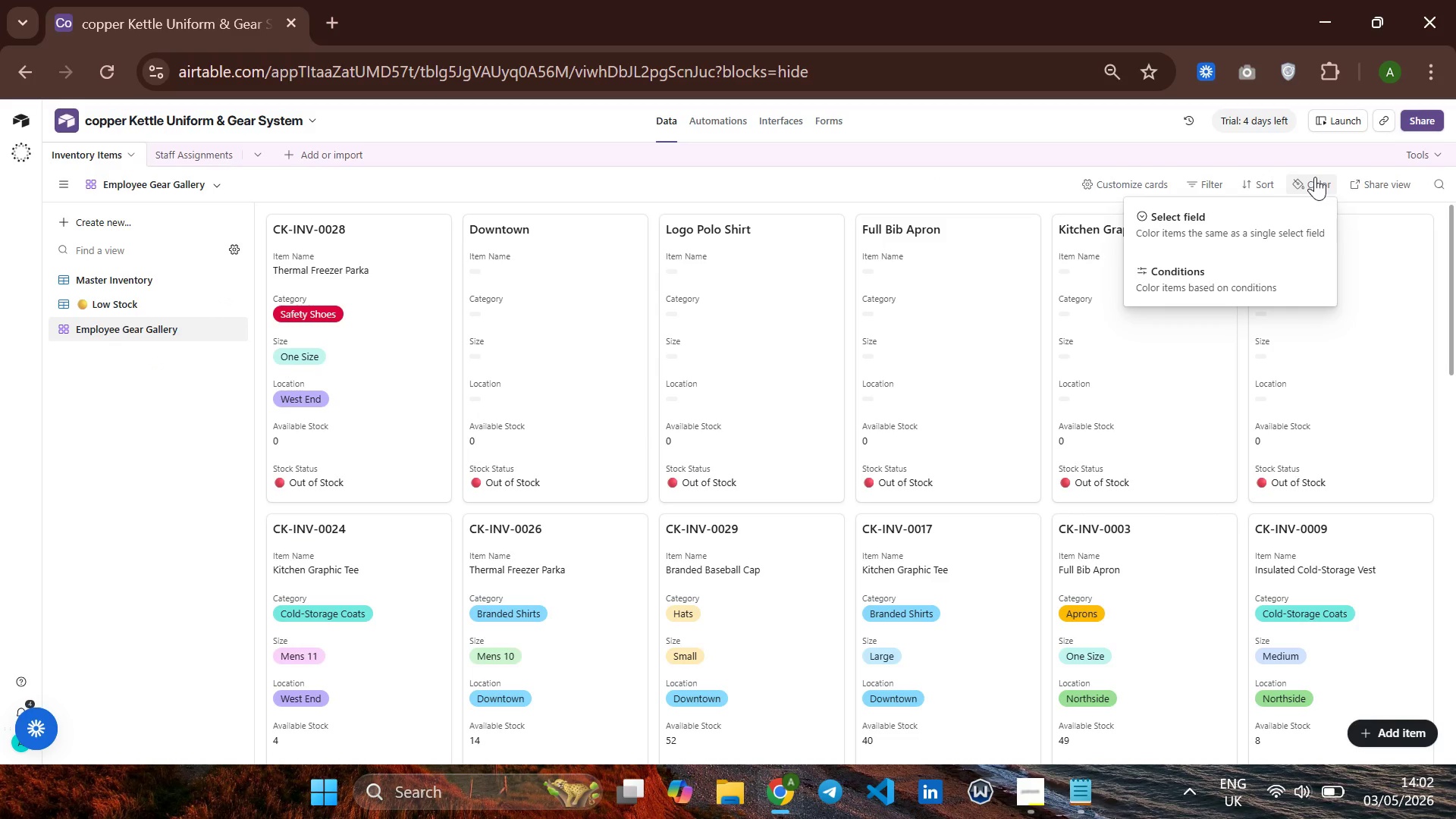 
left_click([1220, 227])
 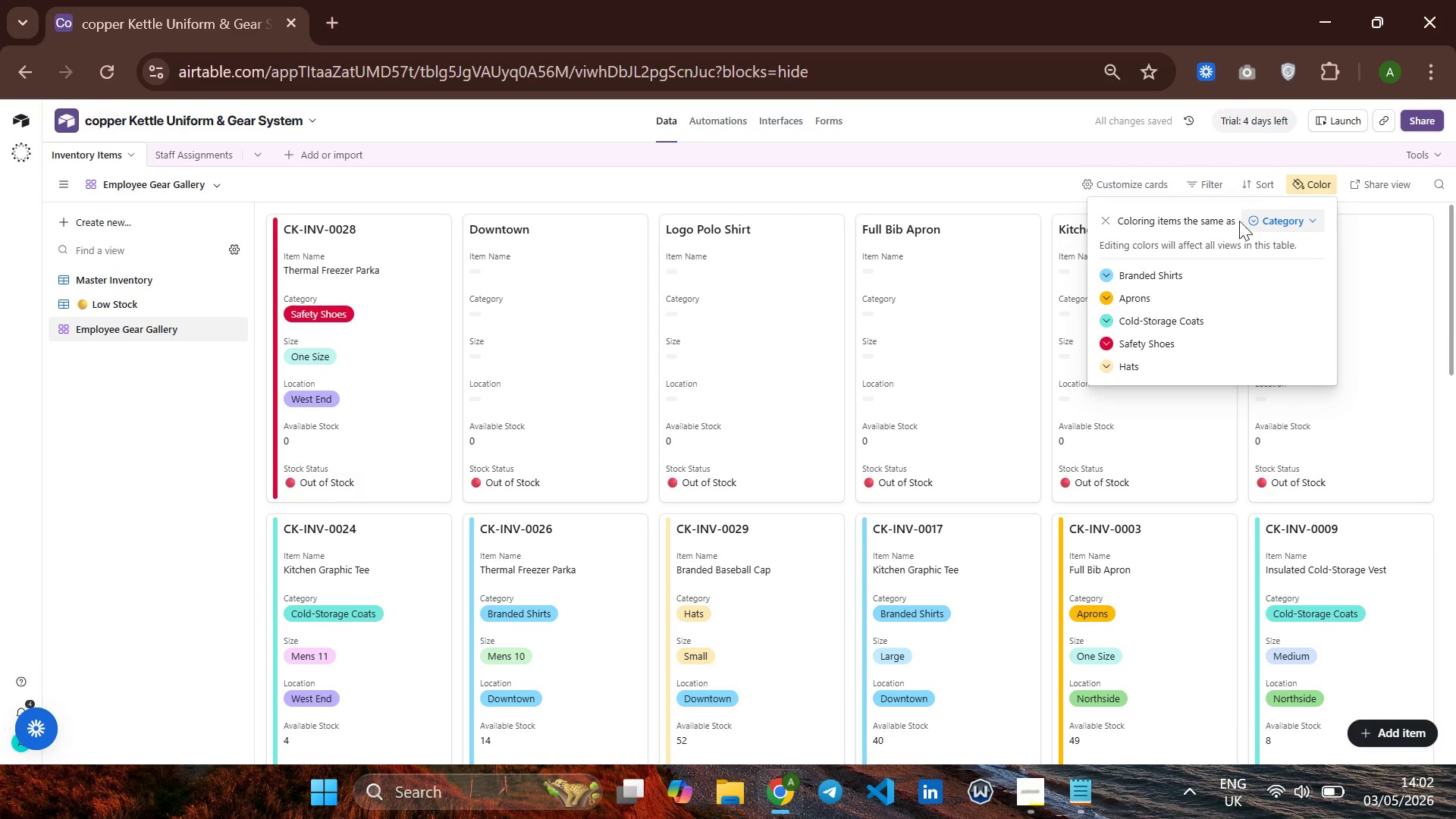 
left_click([1270, 217])
 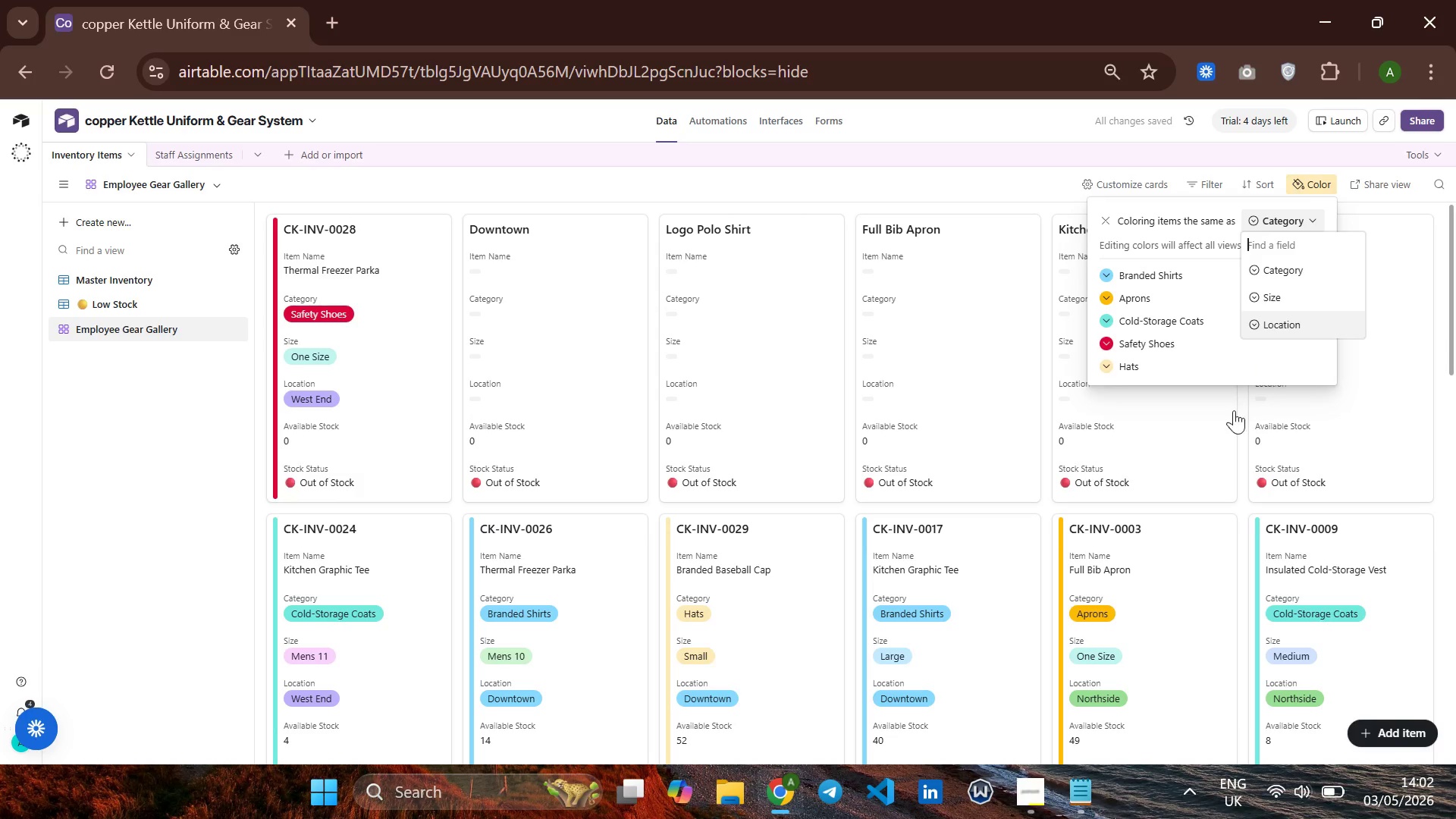 
left_click([1184, 425])
 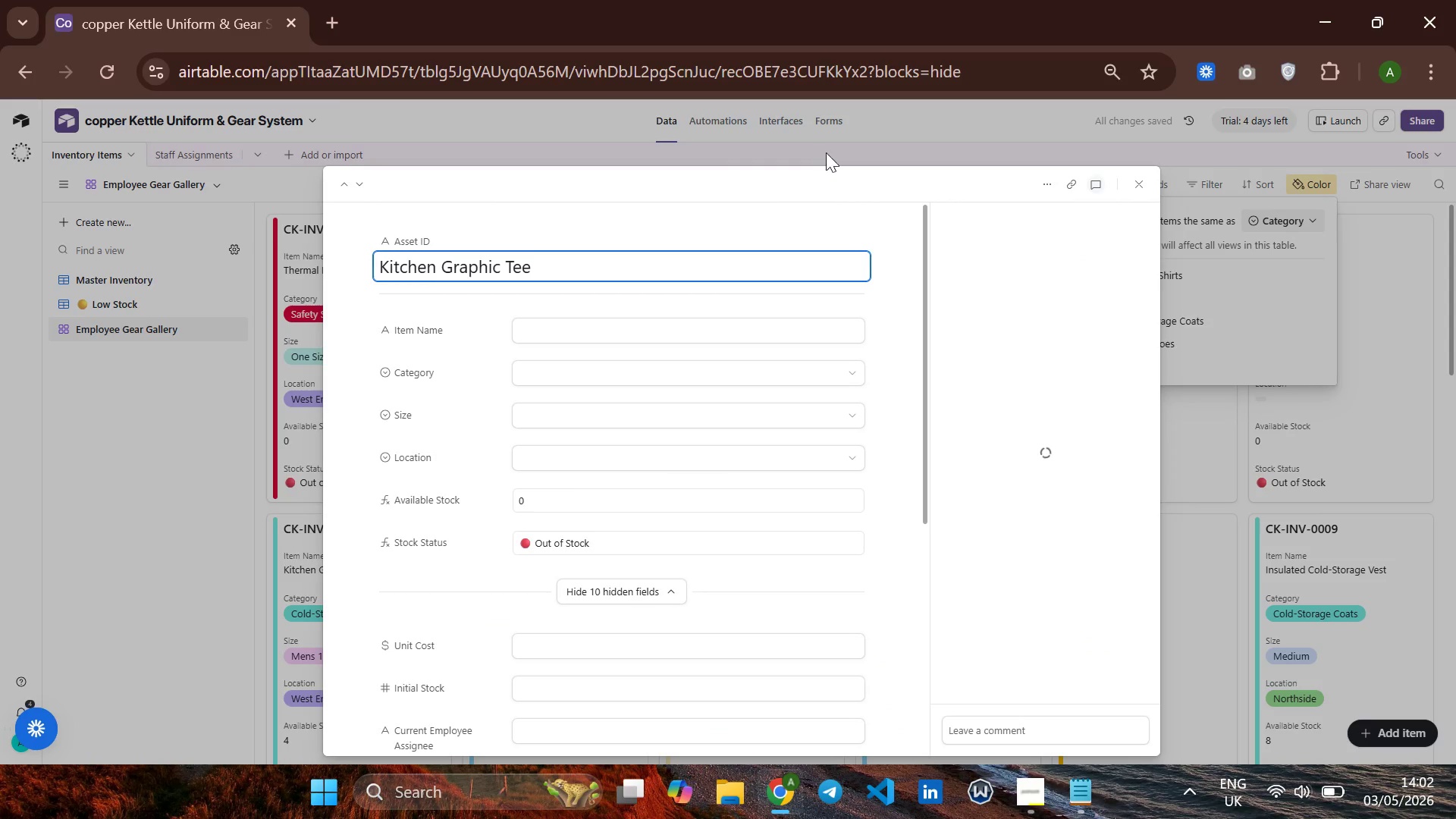 
left_click([833, 146])
 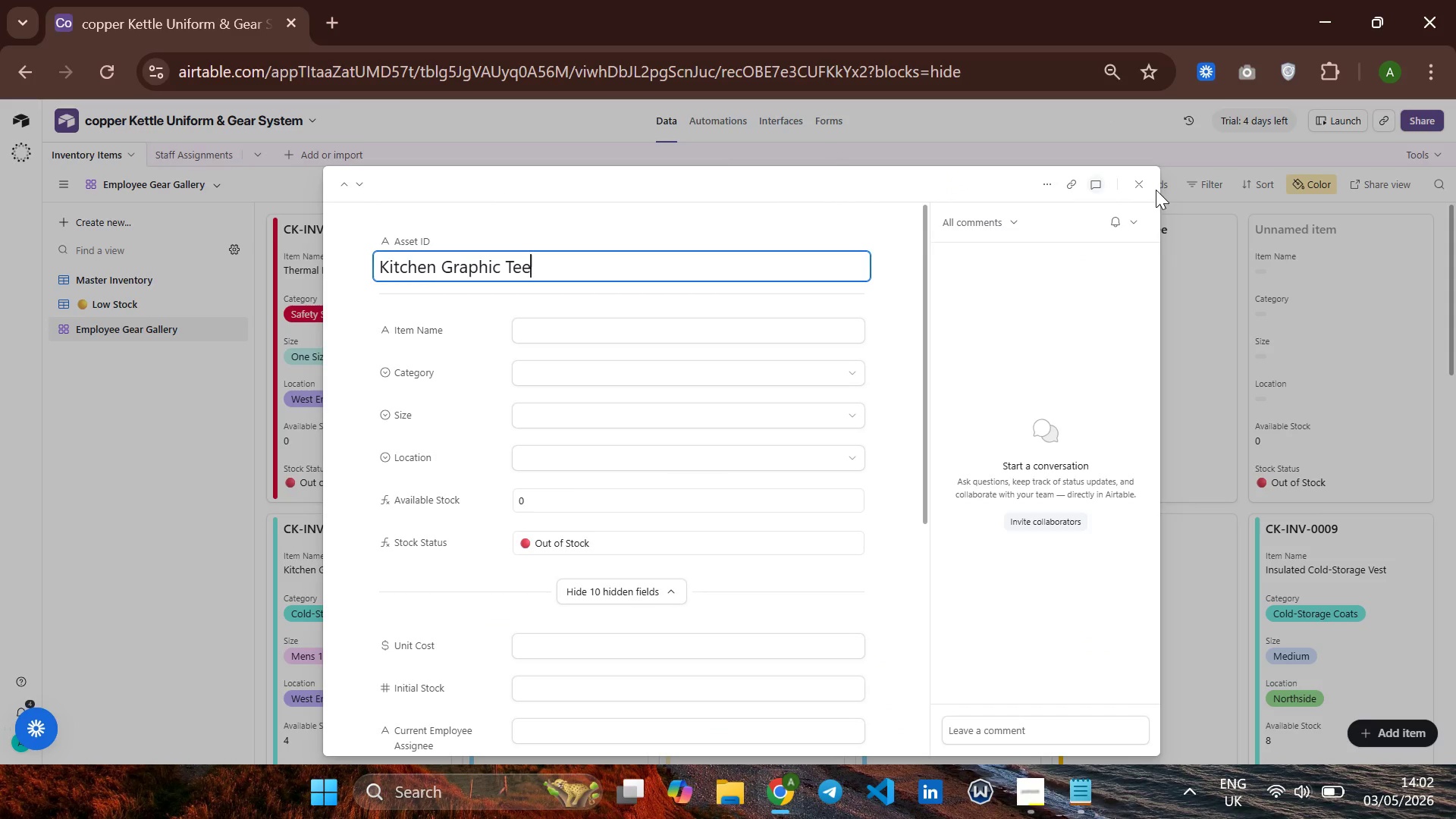 
left_click([1134, 176])
 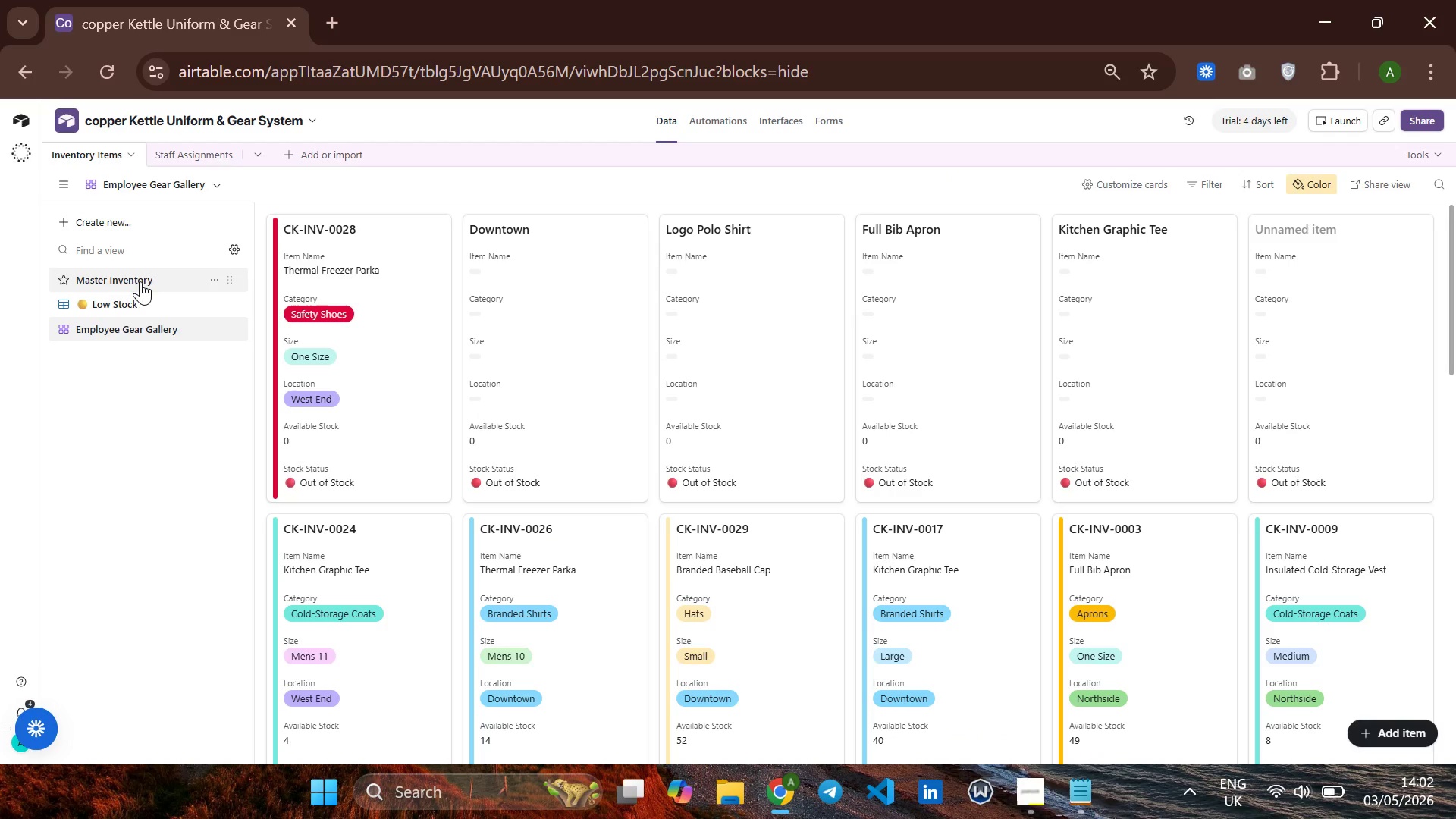 
left_click([135, 288])
 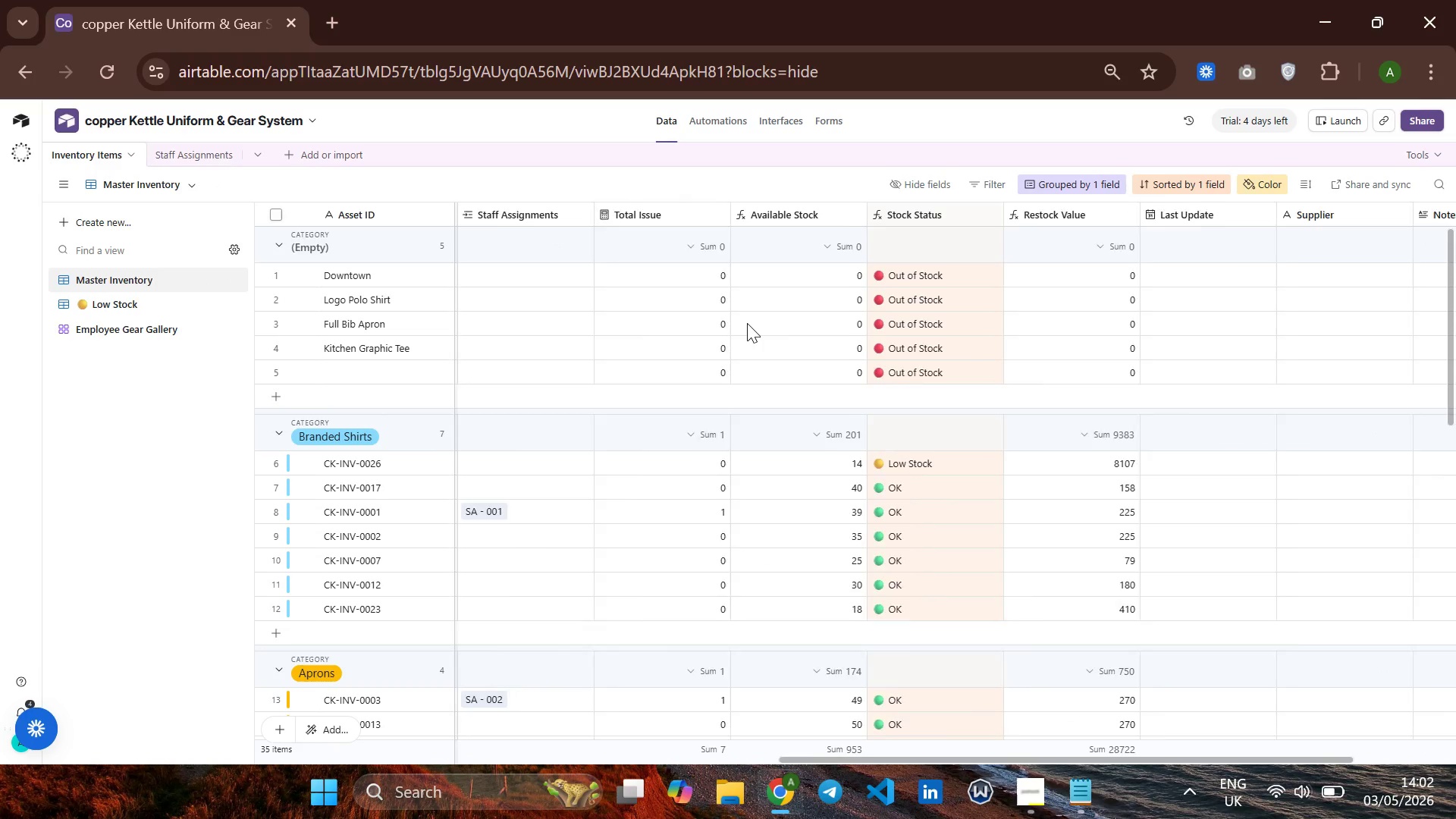 
wait(12.2)
 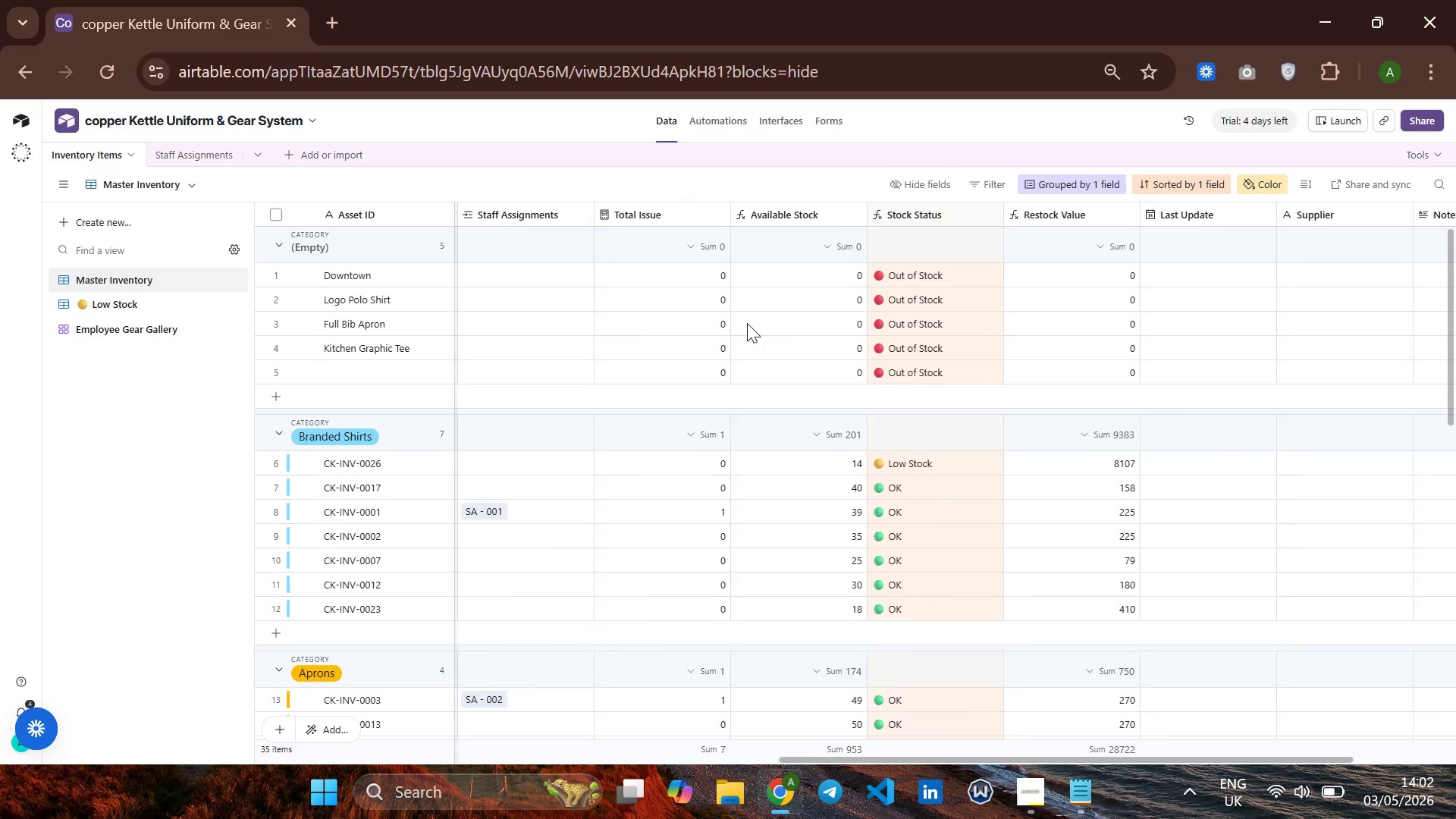 
left_click([153, 334])
 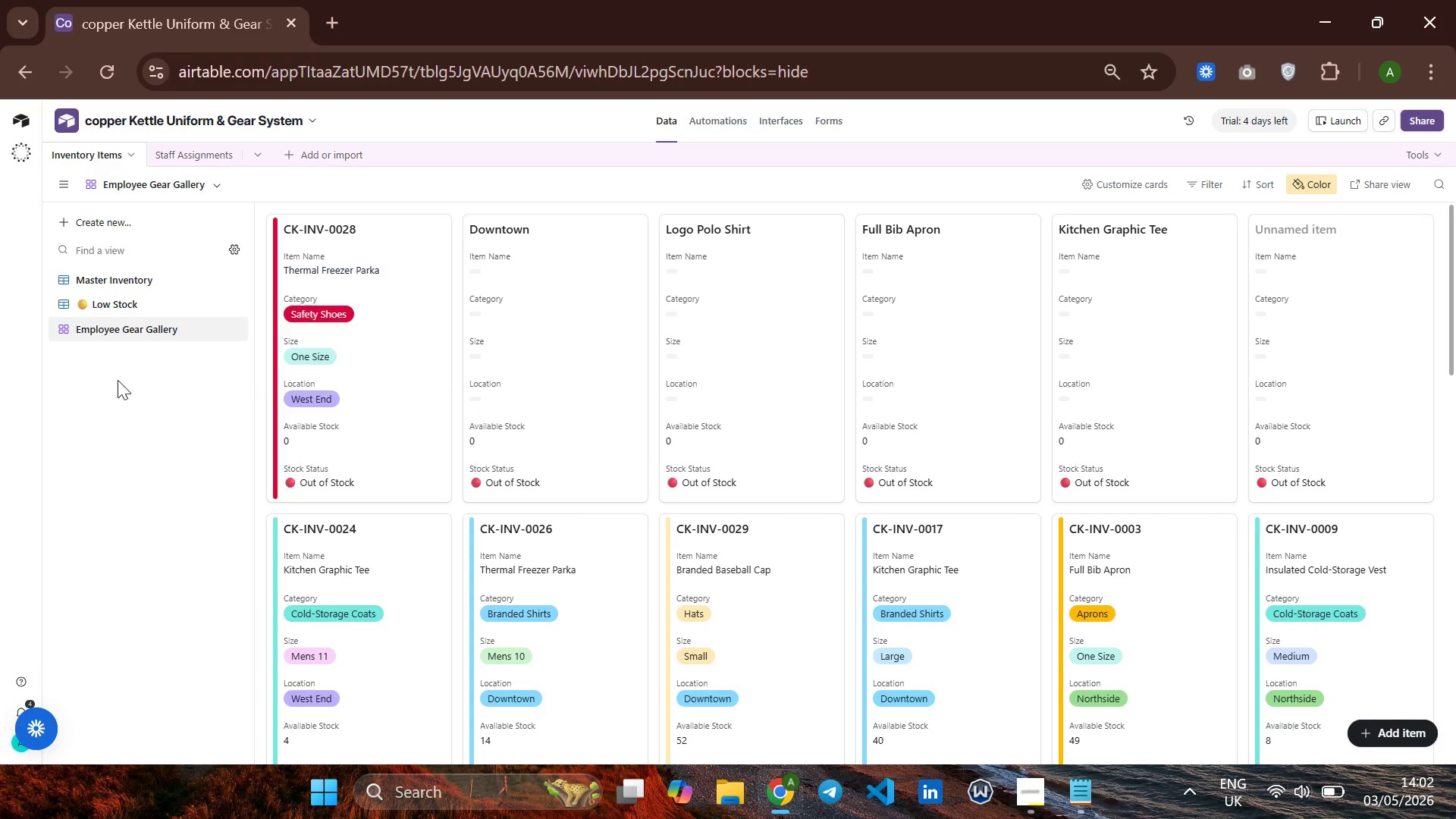 
left_click([130, 228])
 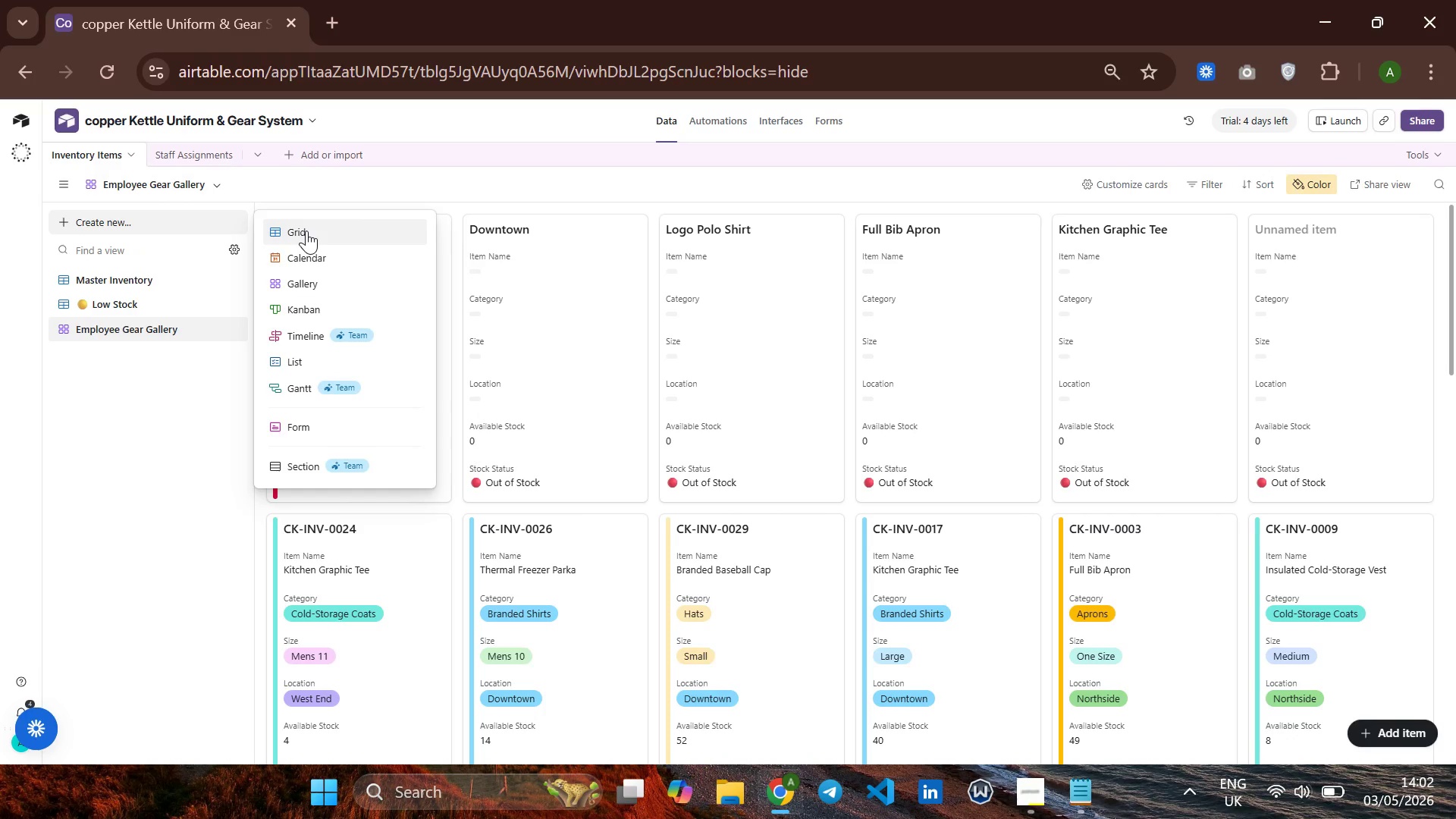 
wait(6.03)
 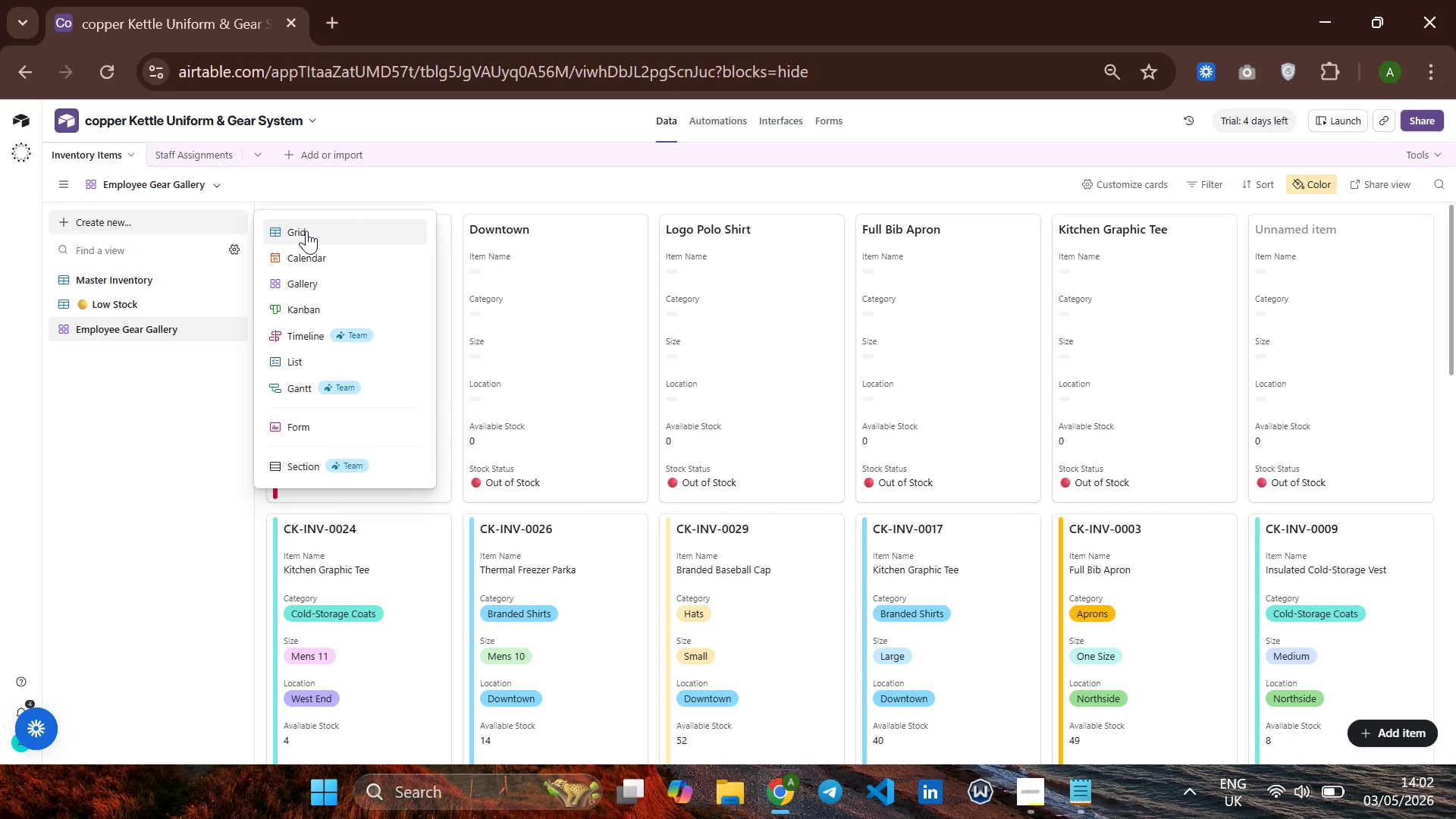 
left_click([306, 231])
 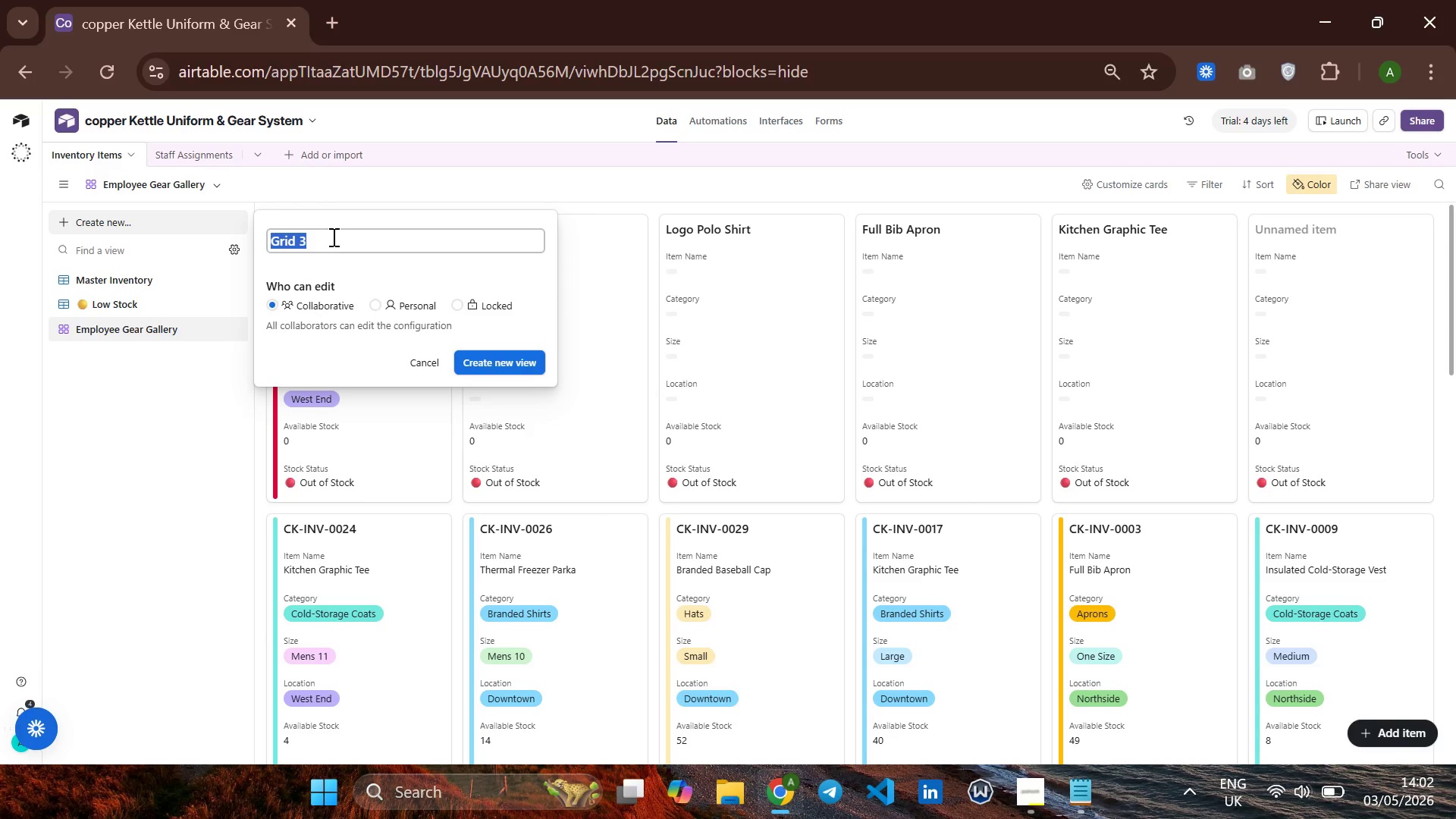 
key(Backspace)
type(By Location)
 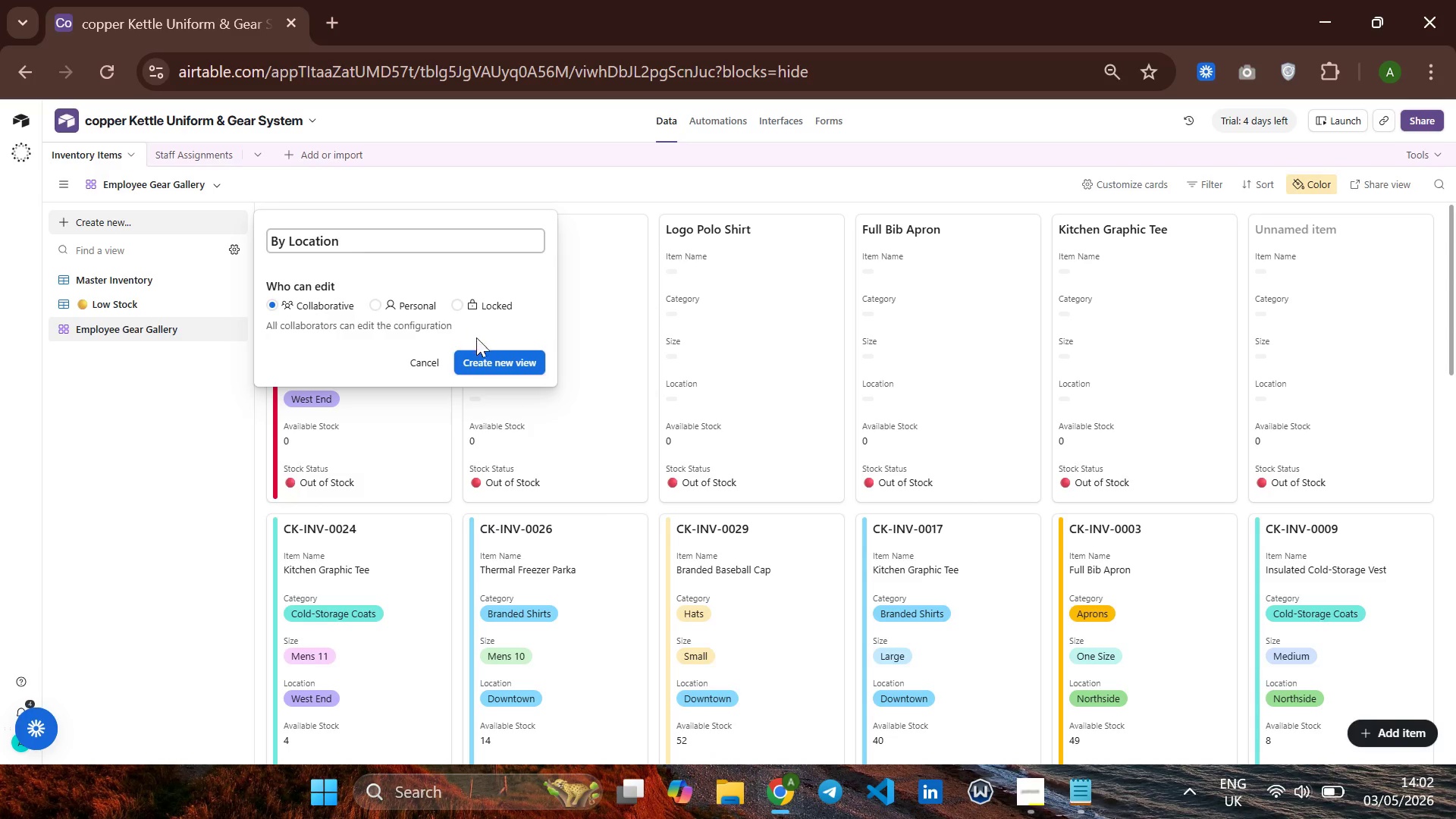 
left_click([475, 357])
 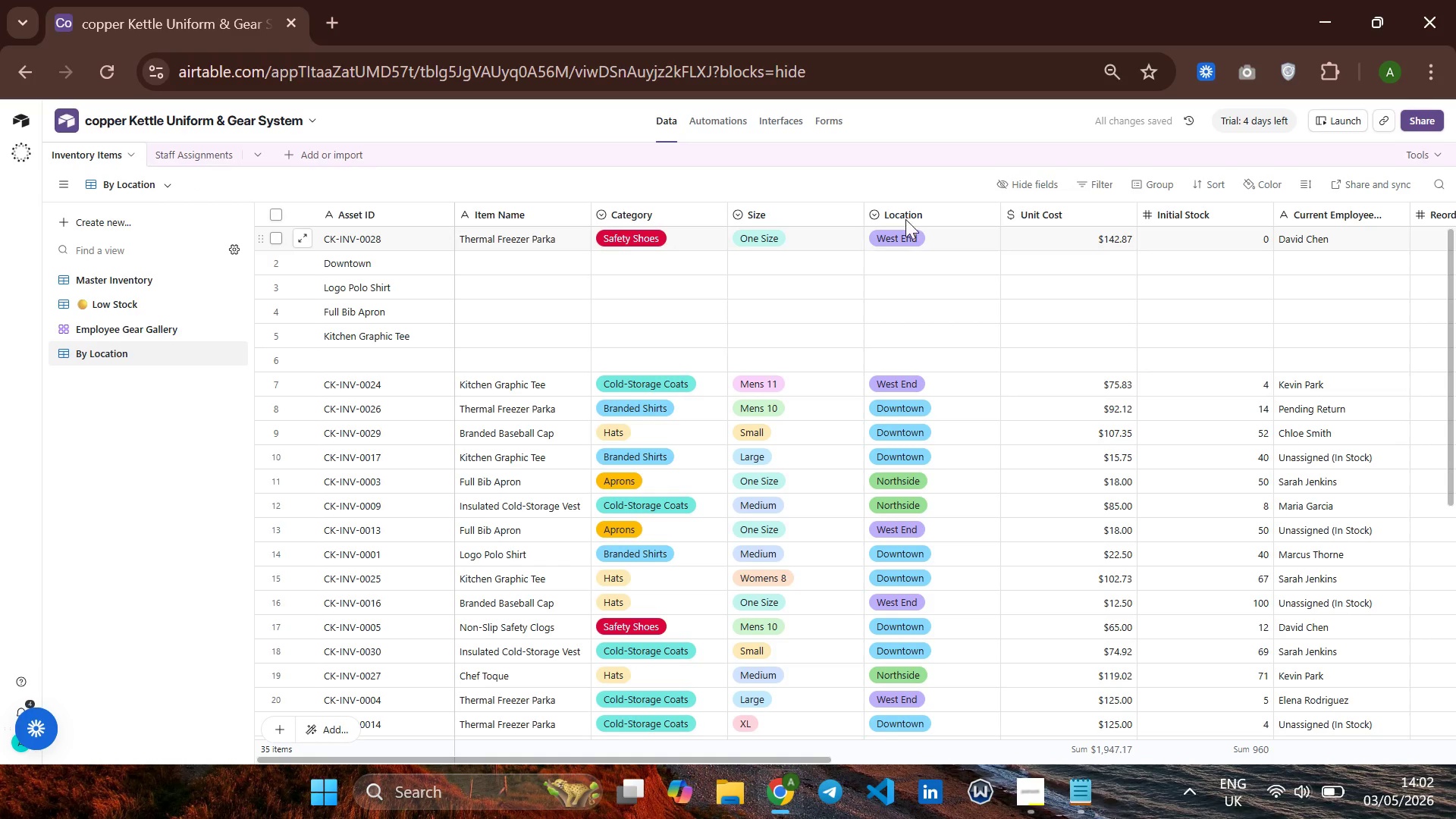 
left_click([1206, 181])
 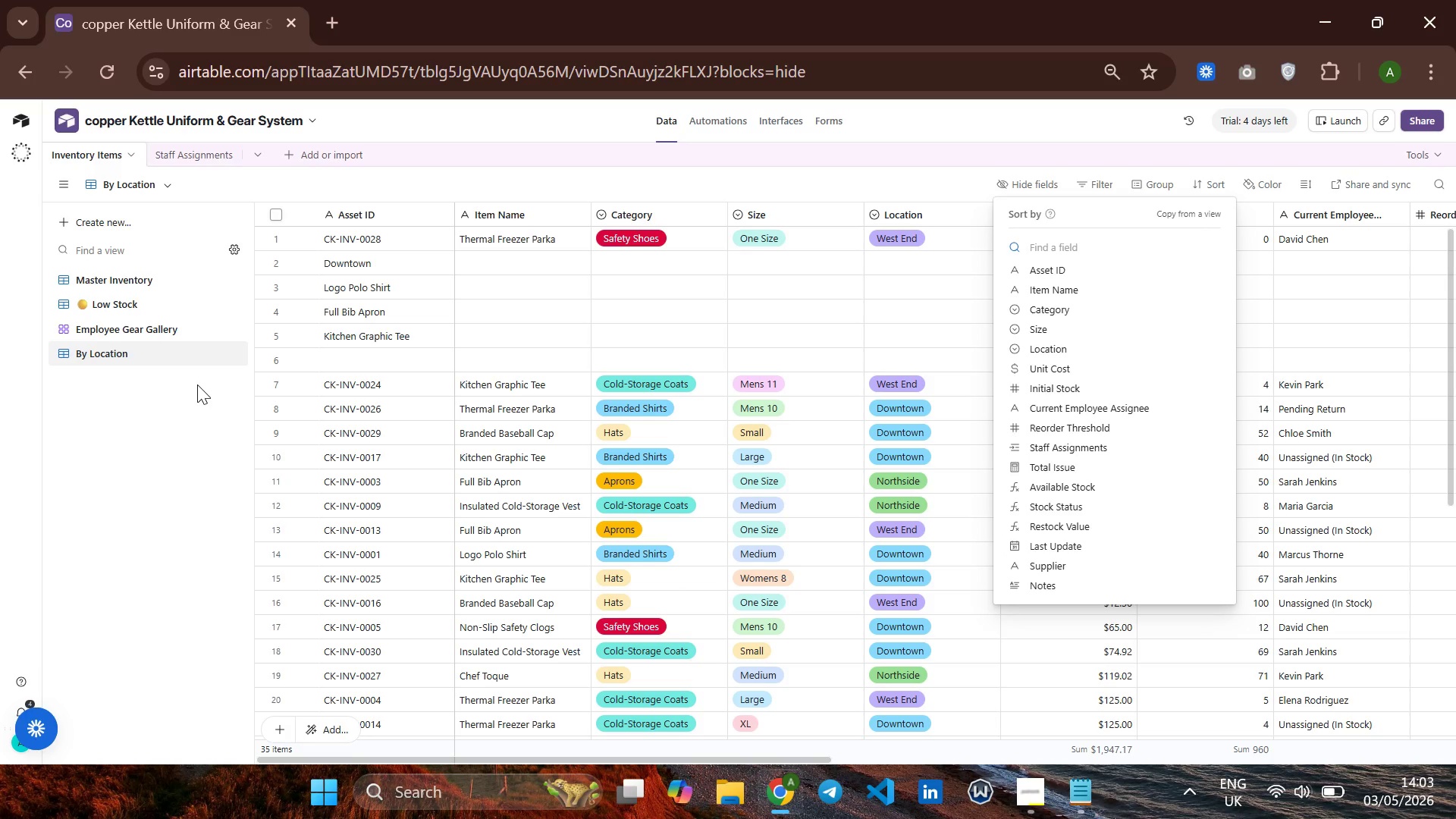 
wait(29.28)
 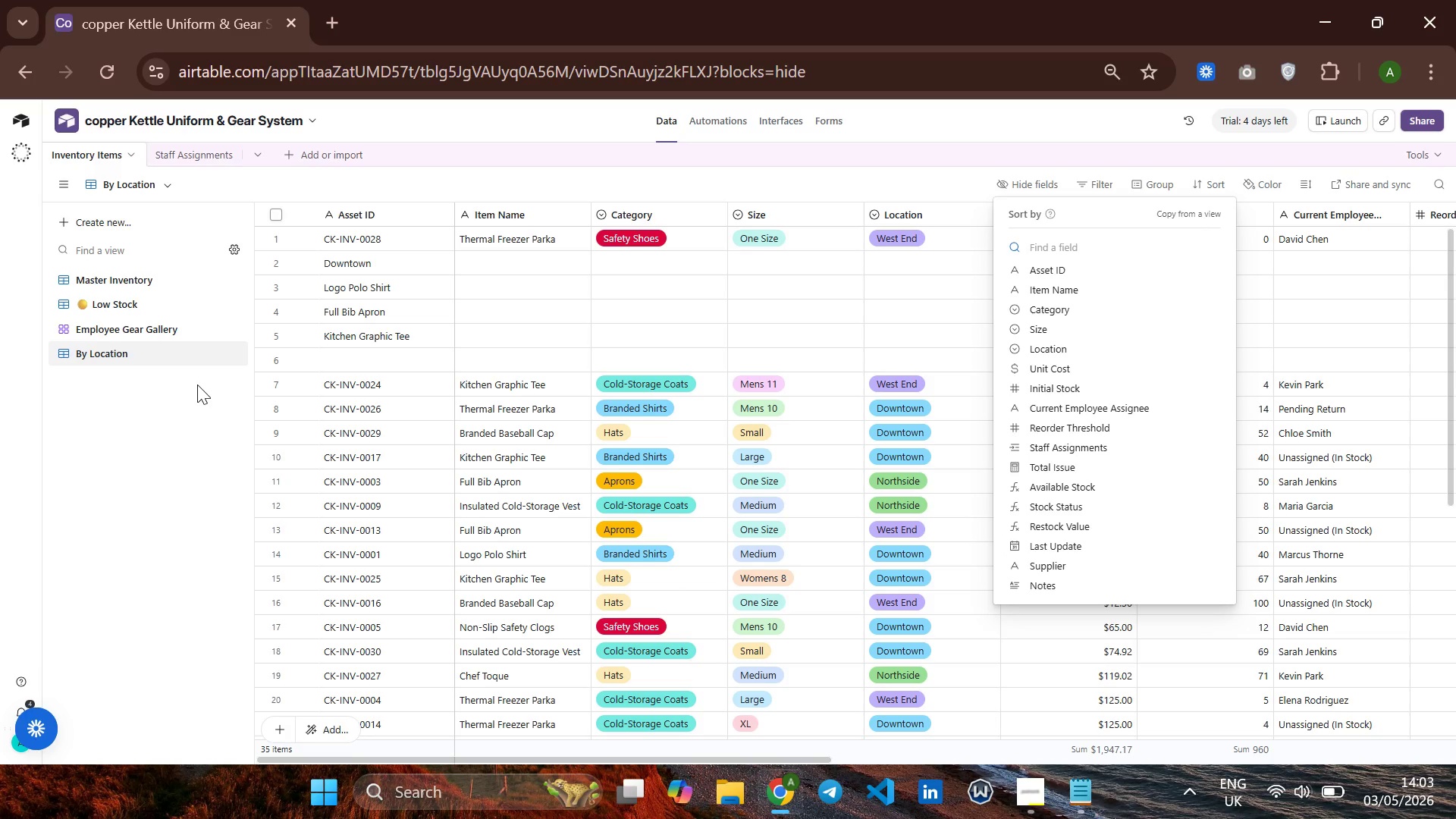 
right_click([132, 331])
 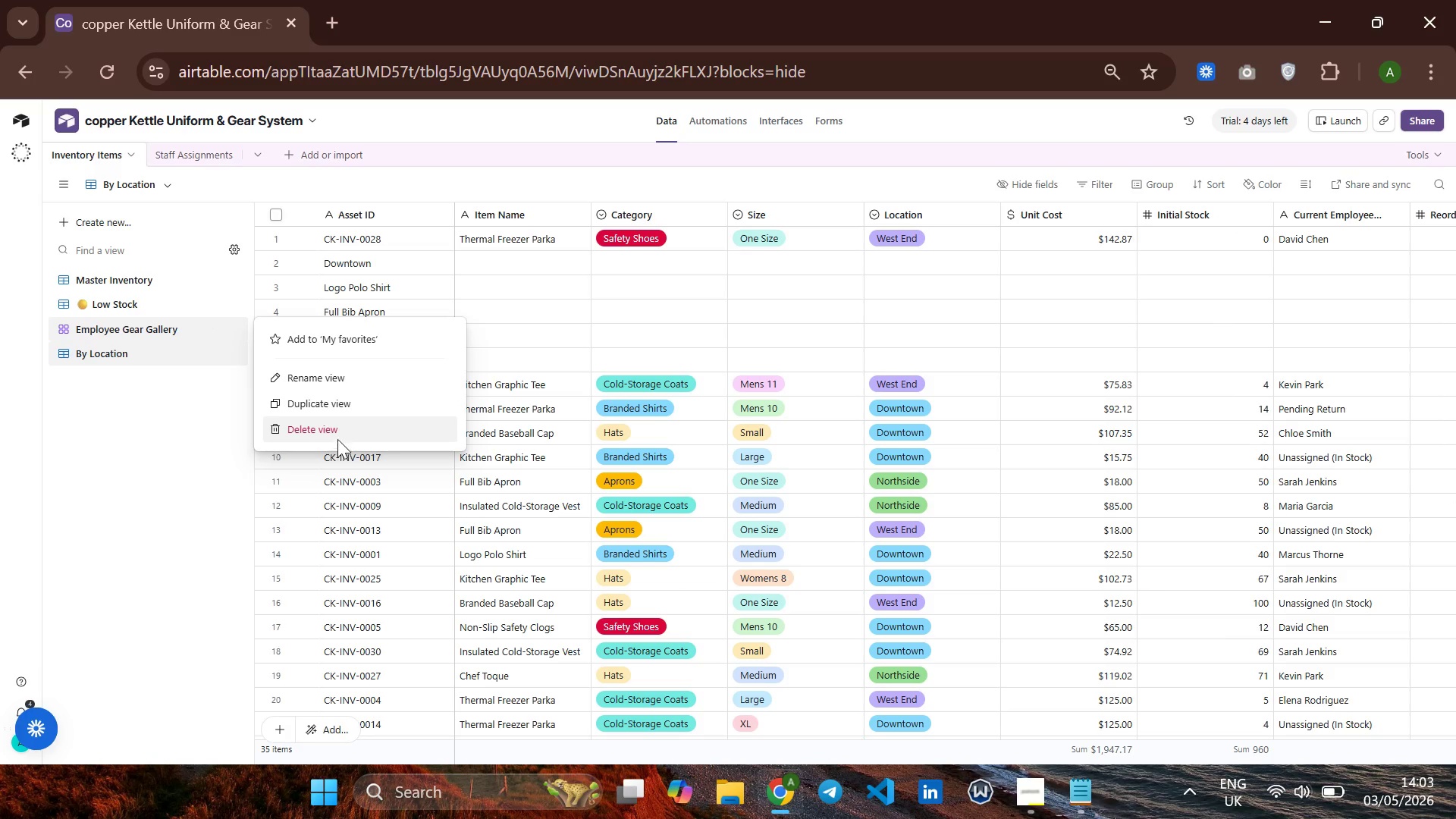 
left_click([337, 435])
 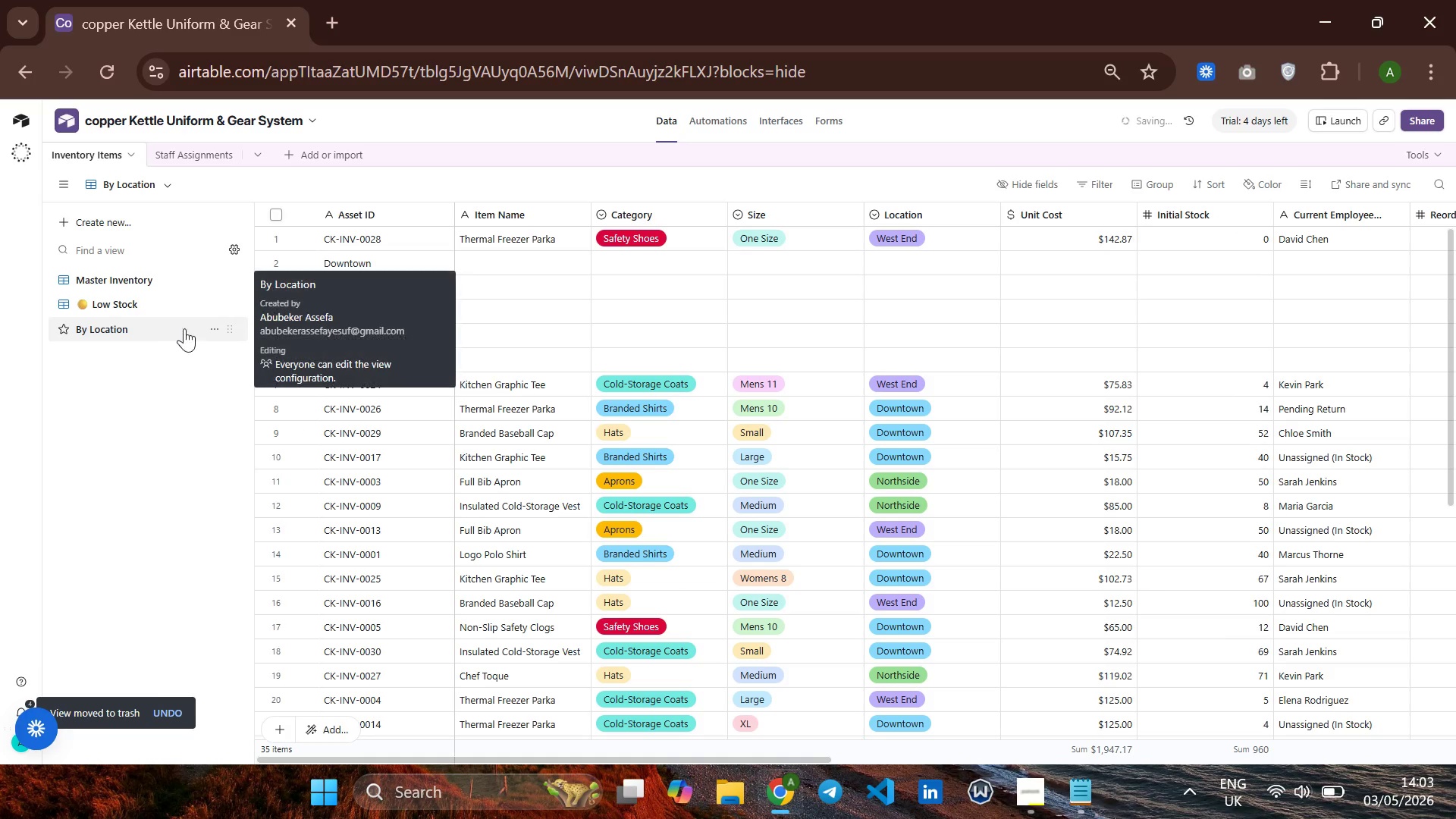 
right_click([202, 328])
 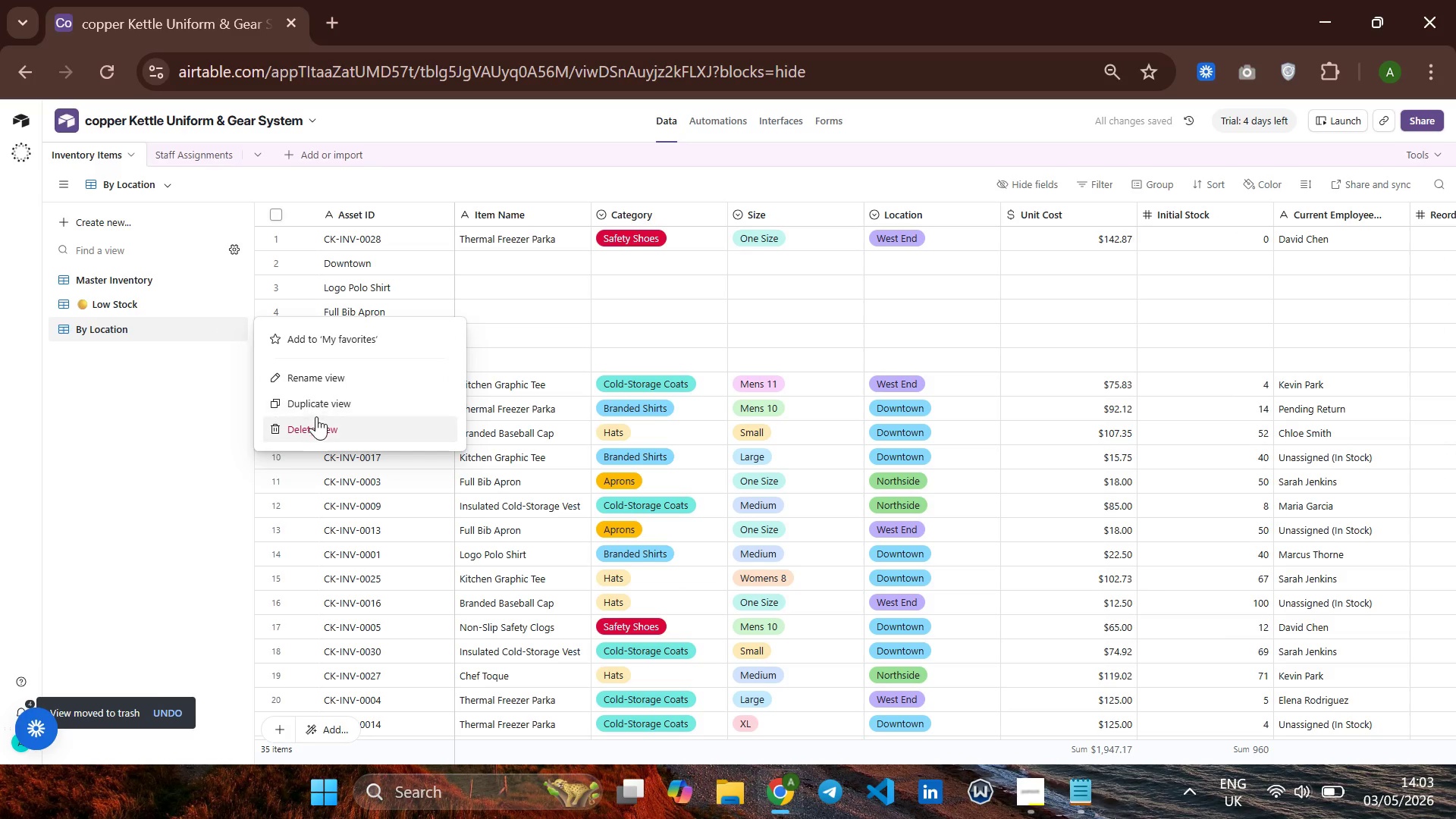 
left_click([312, 420])
 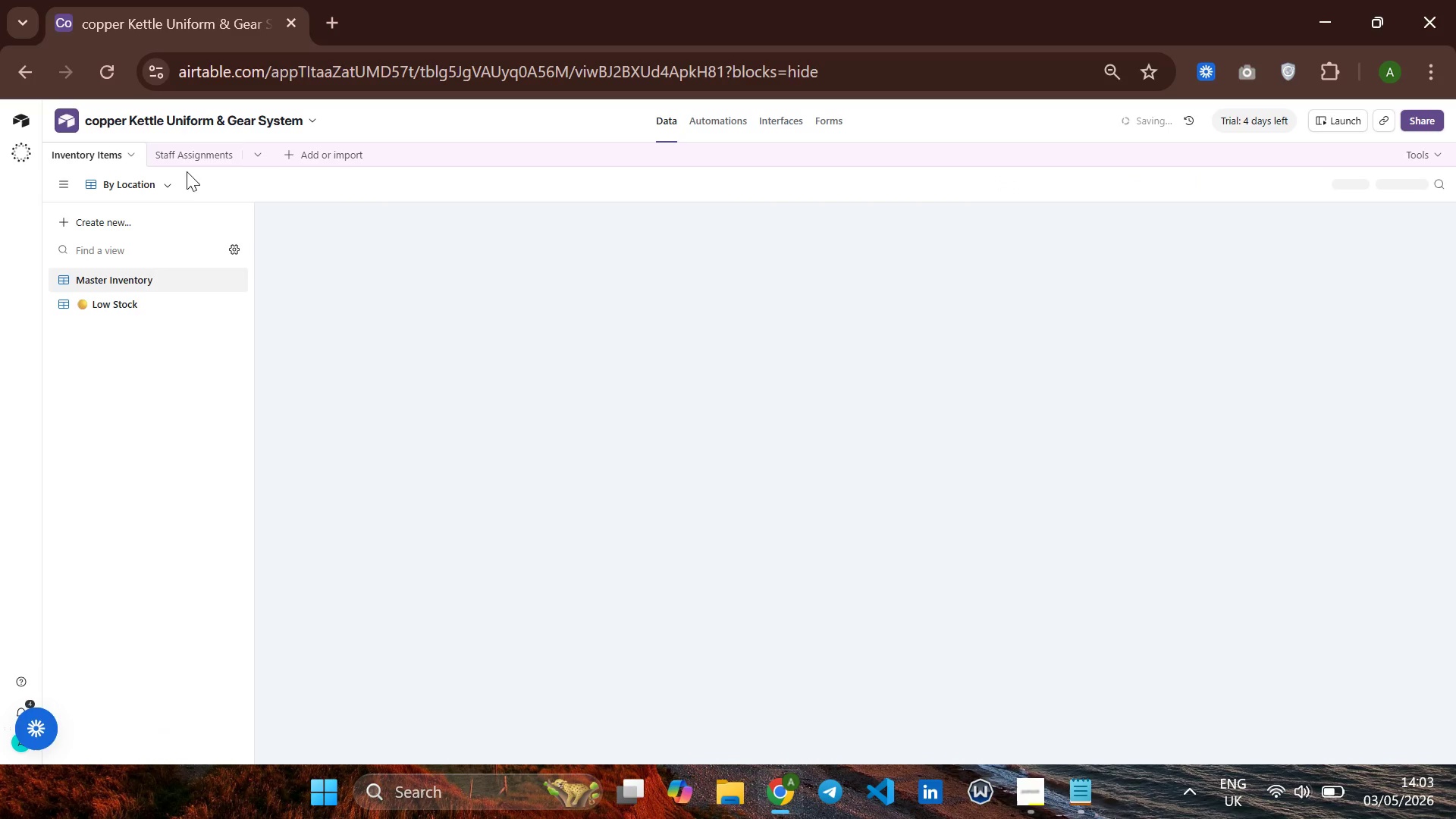 
left_click([190, 152])
 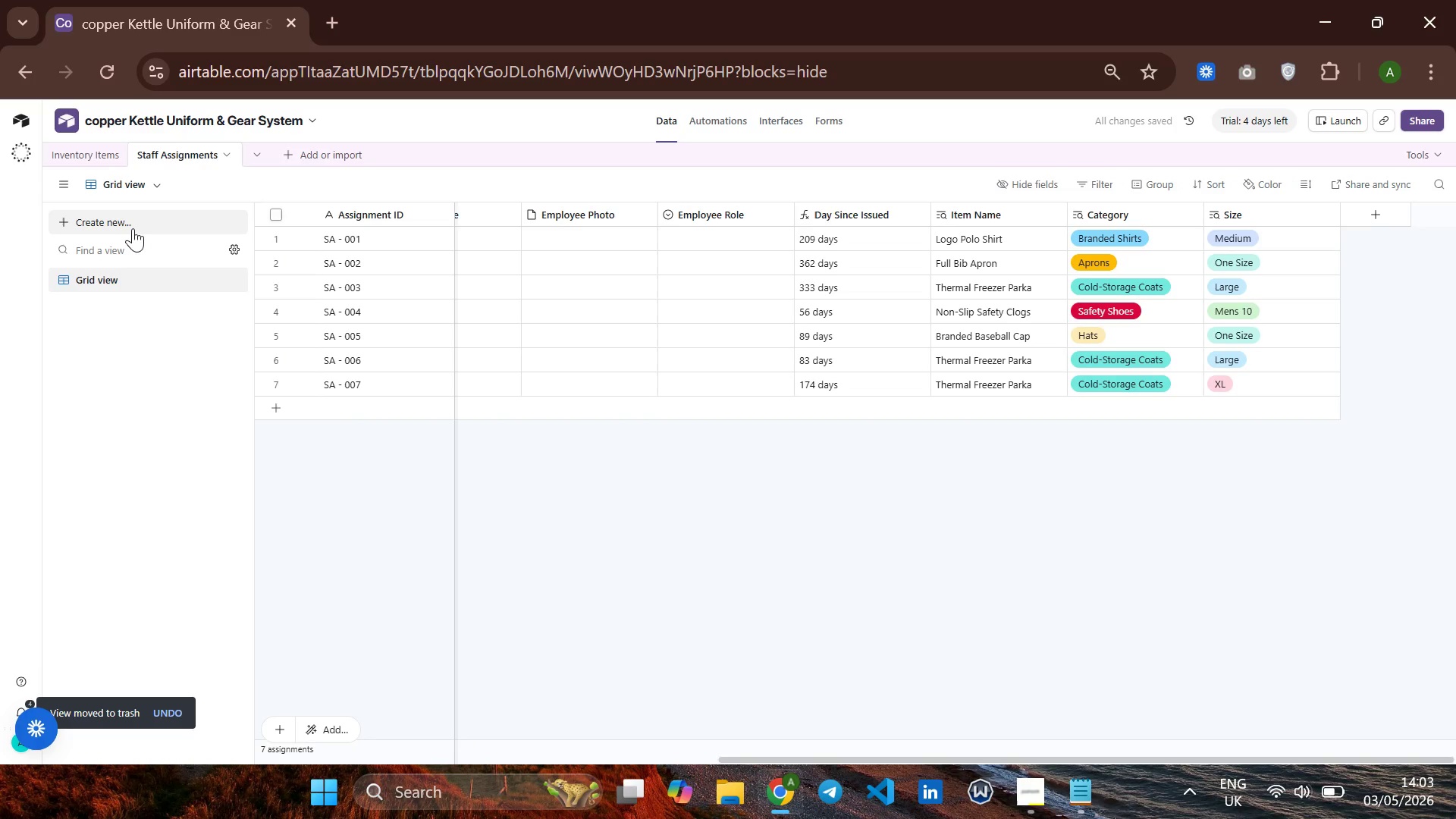 
left_click([133, 224])
 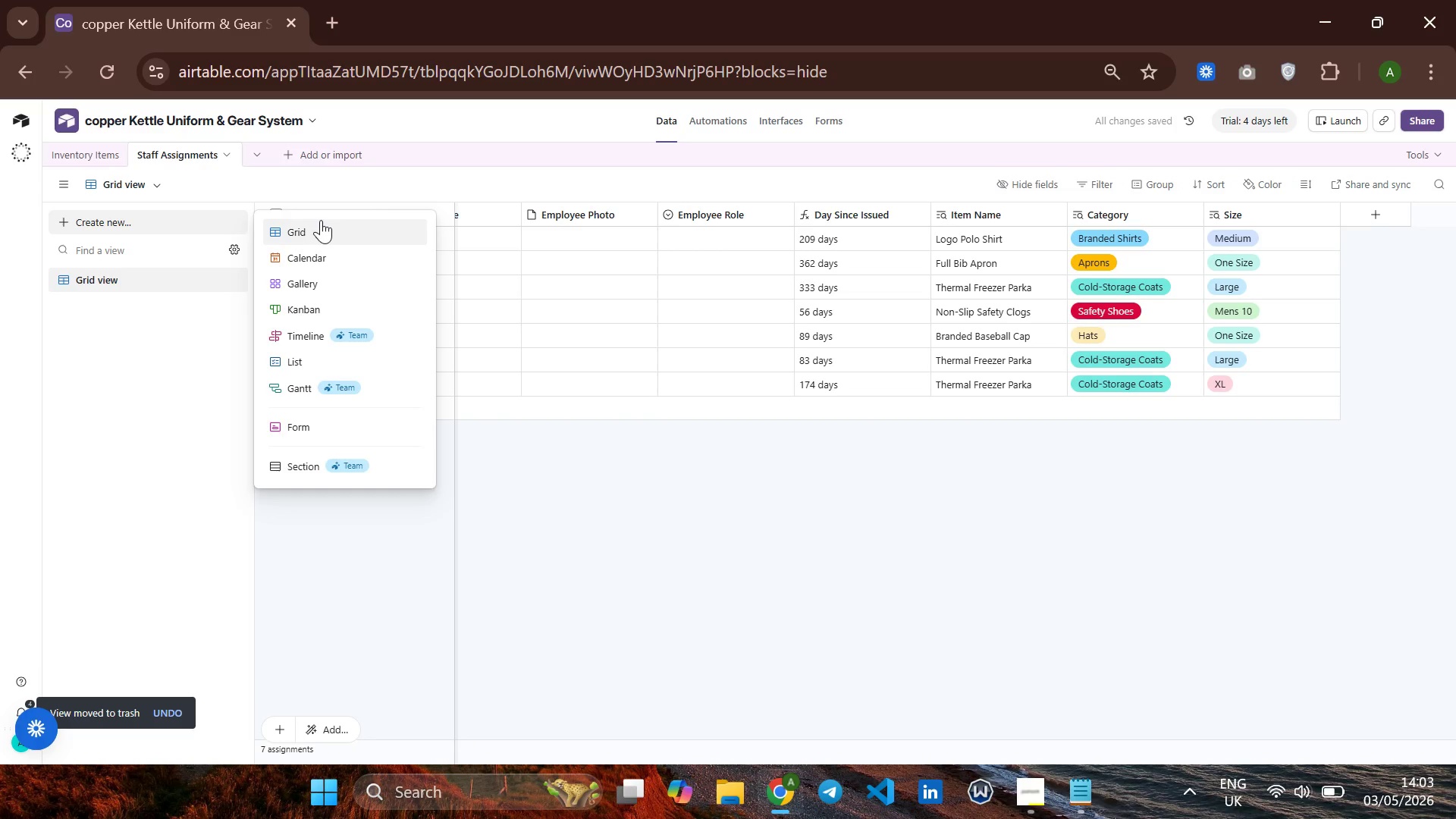 
left_click([321, 220])
 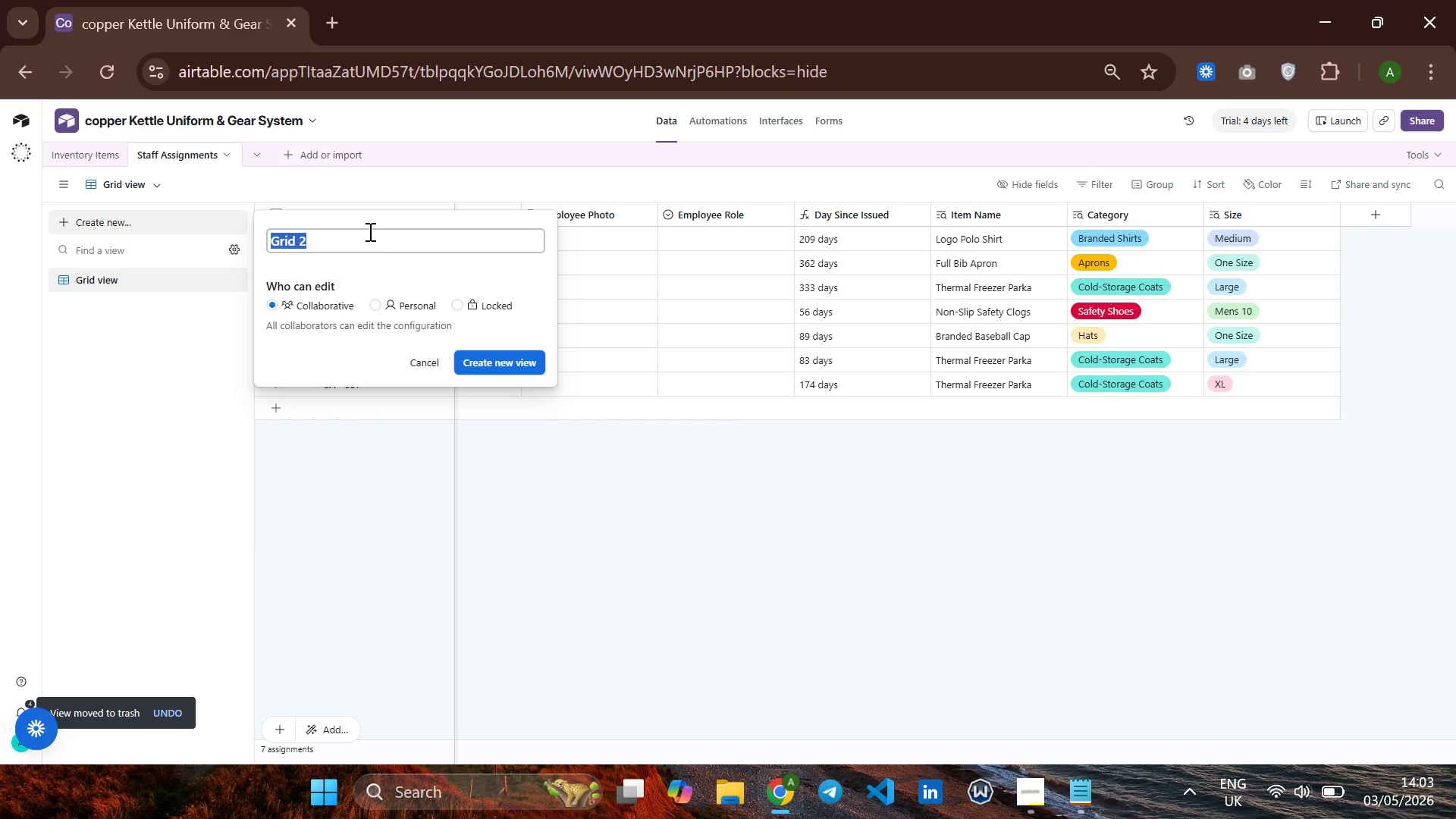 
left_click([359, 240])
 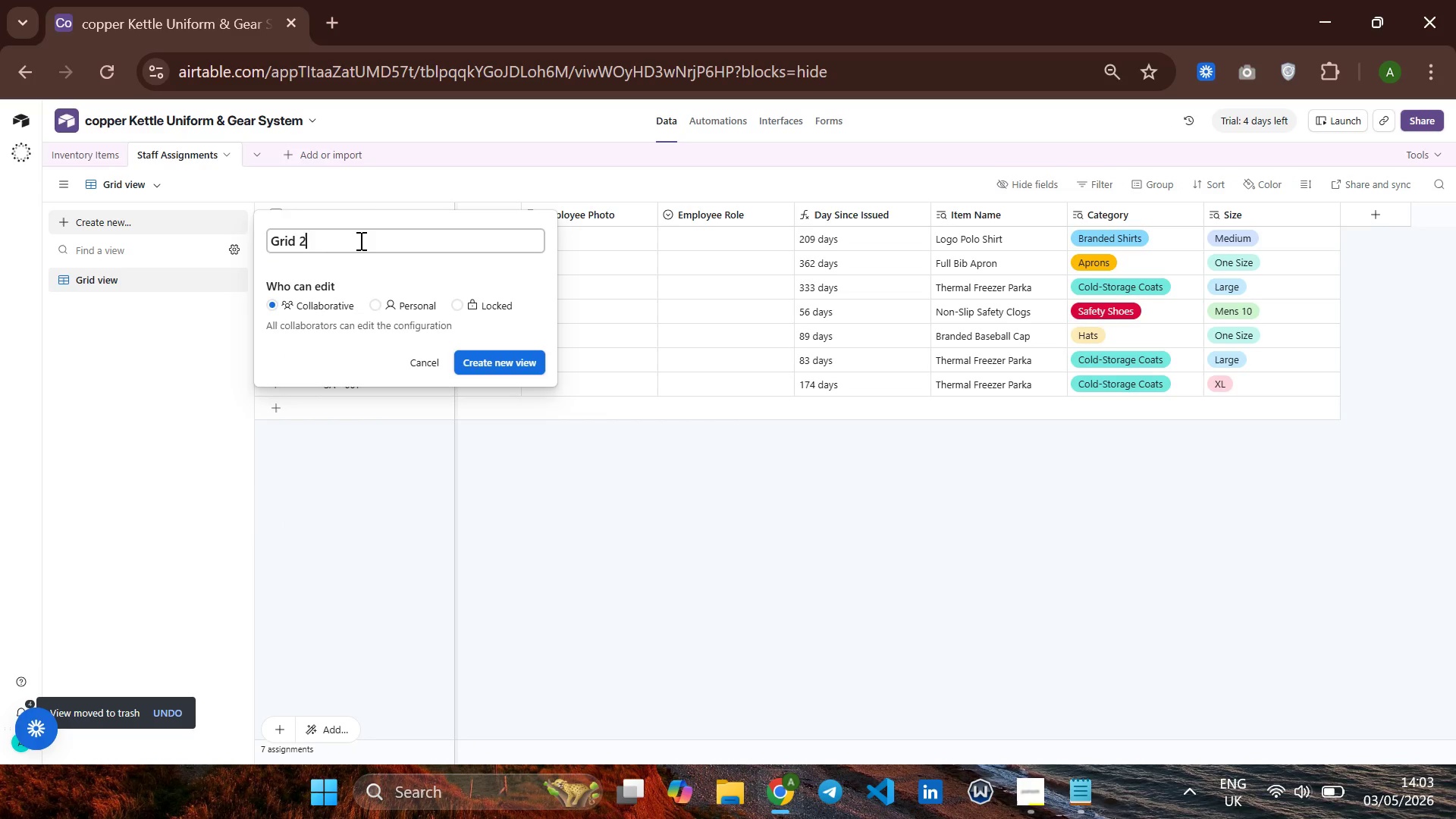 
key(Meta+MetaLeft)
 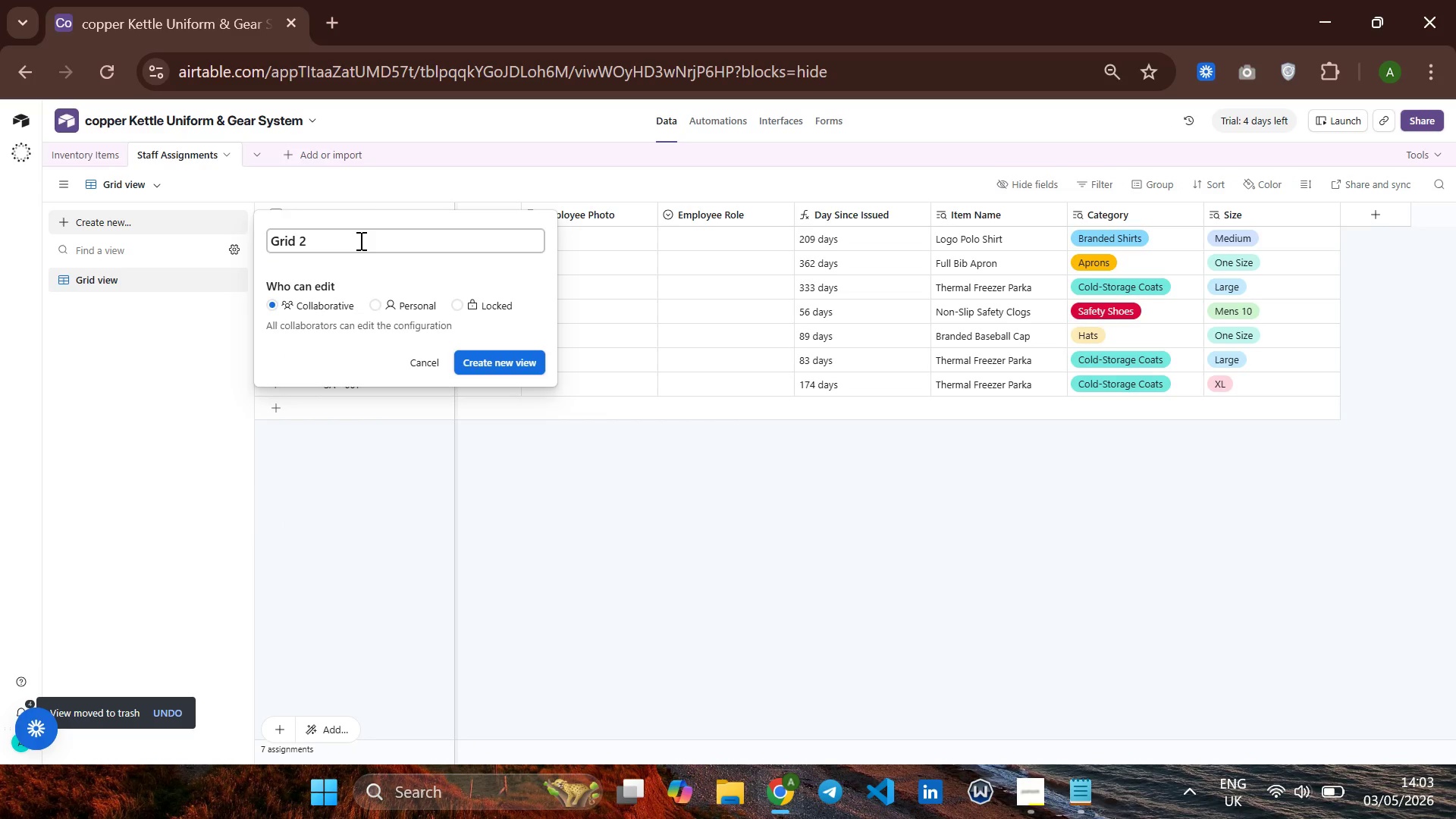 
key(Meta+V)
 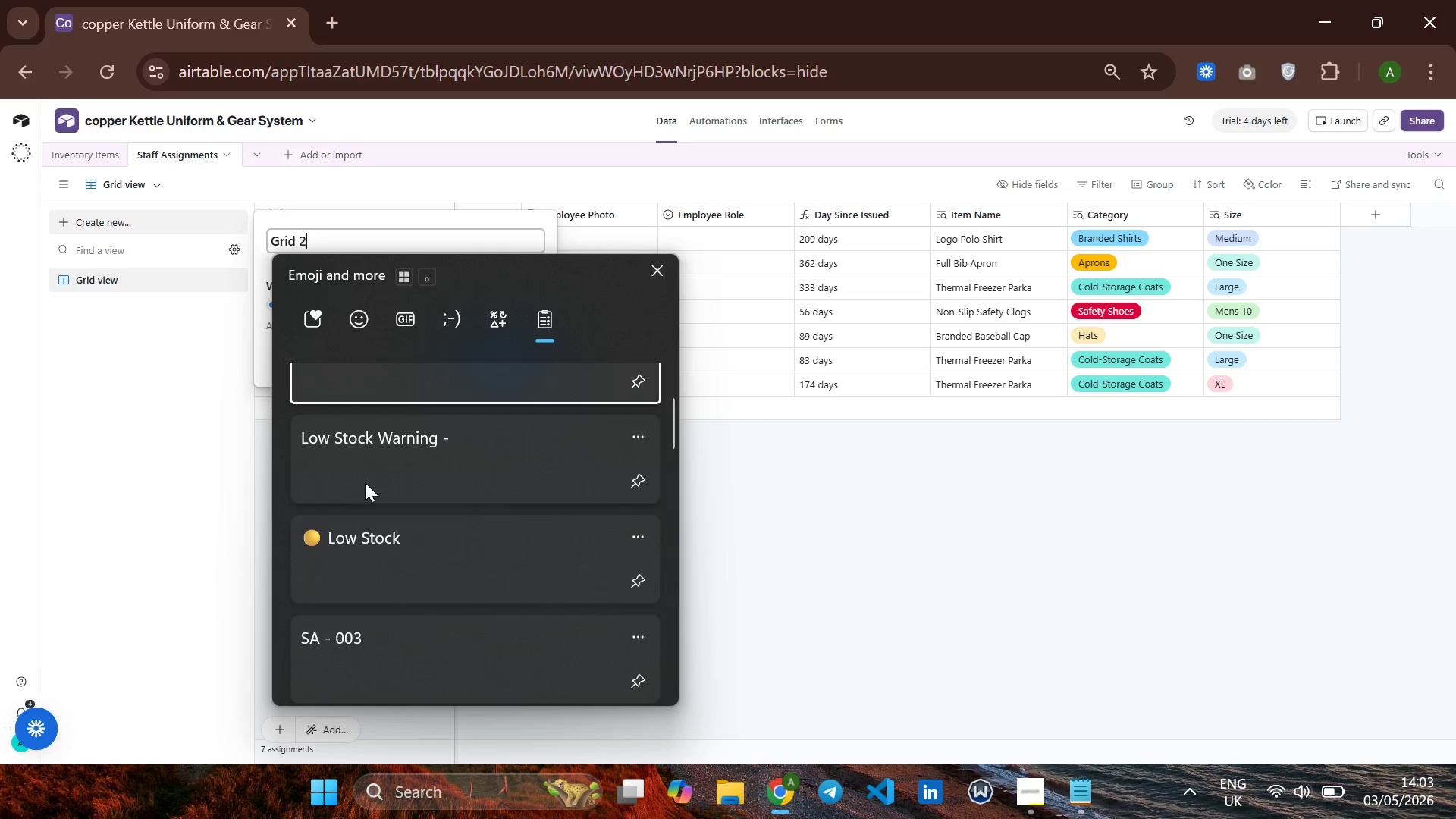 
left_click([375, 529])
 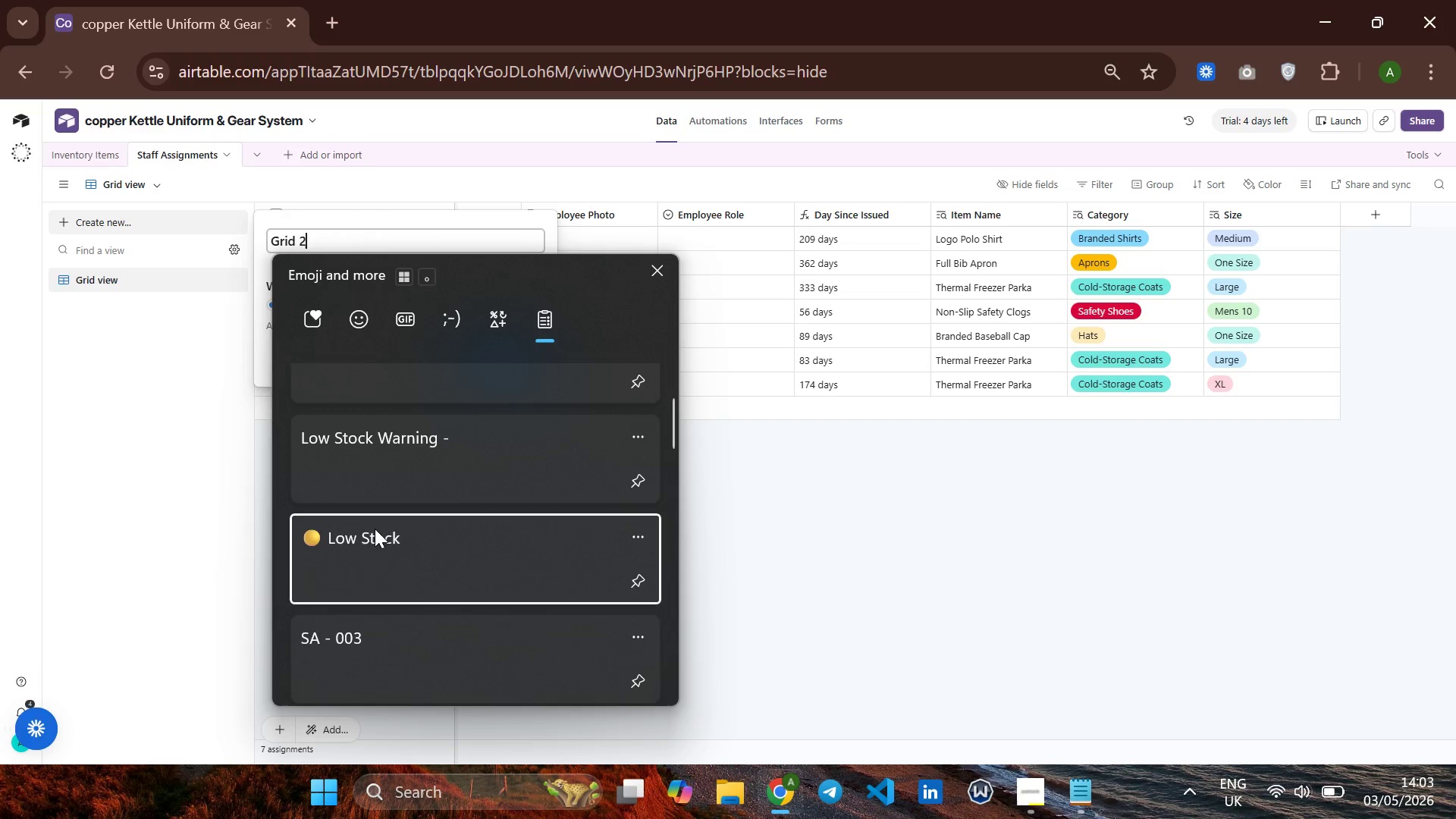 
key(Control+ControlLeft)
 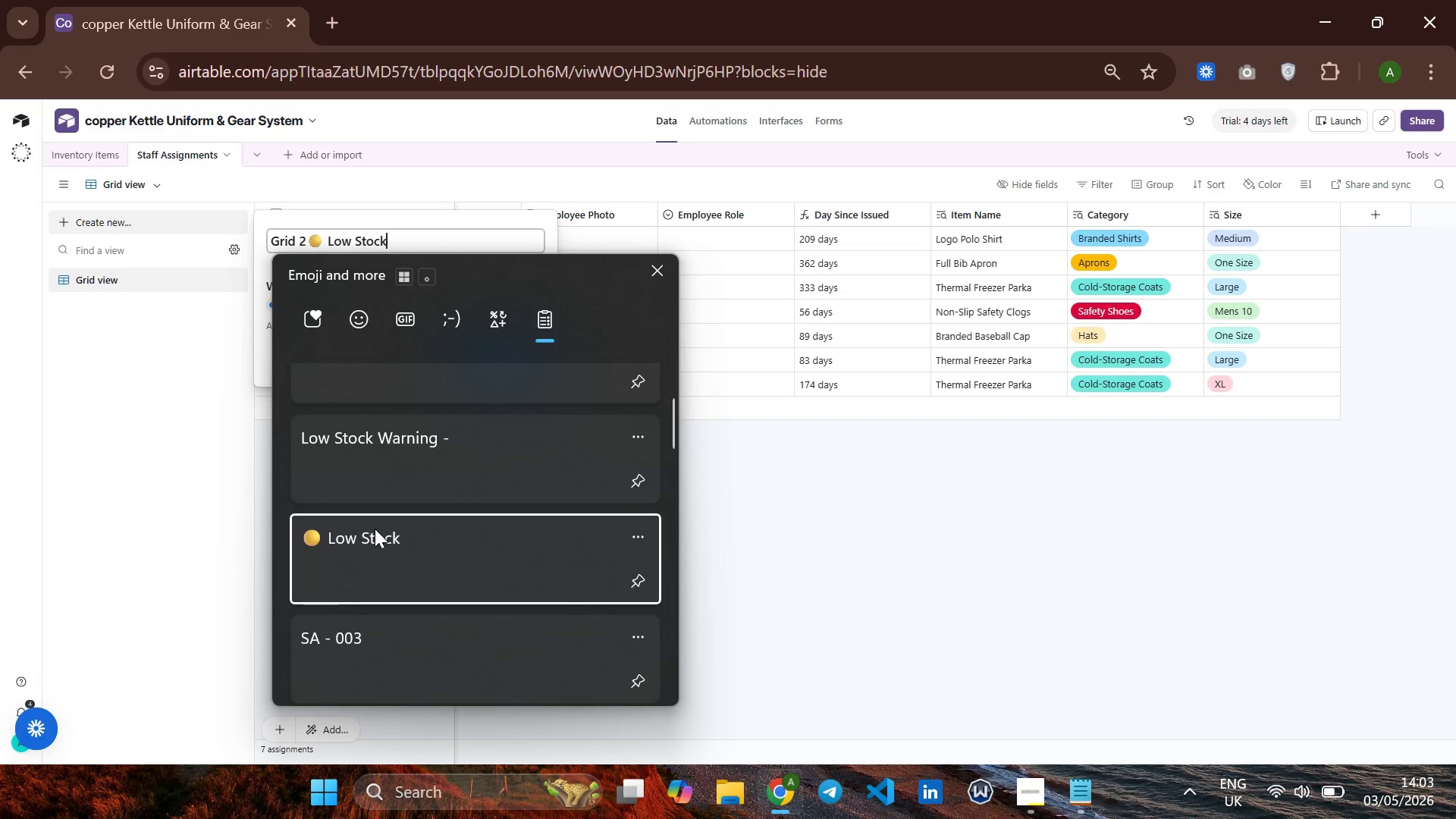 
key(Control+V)
 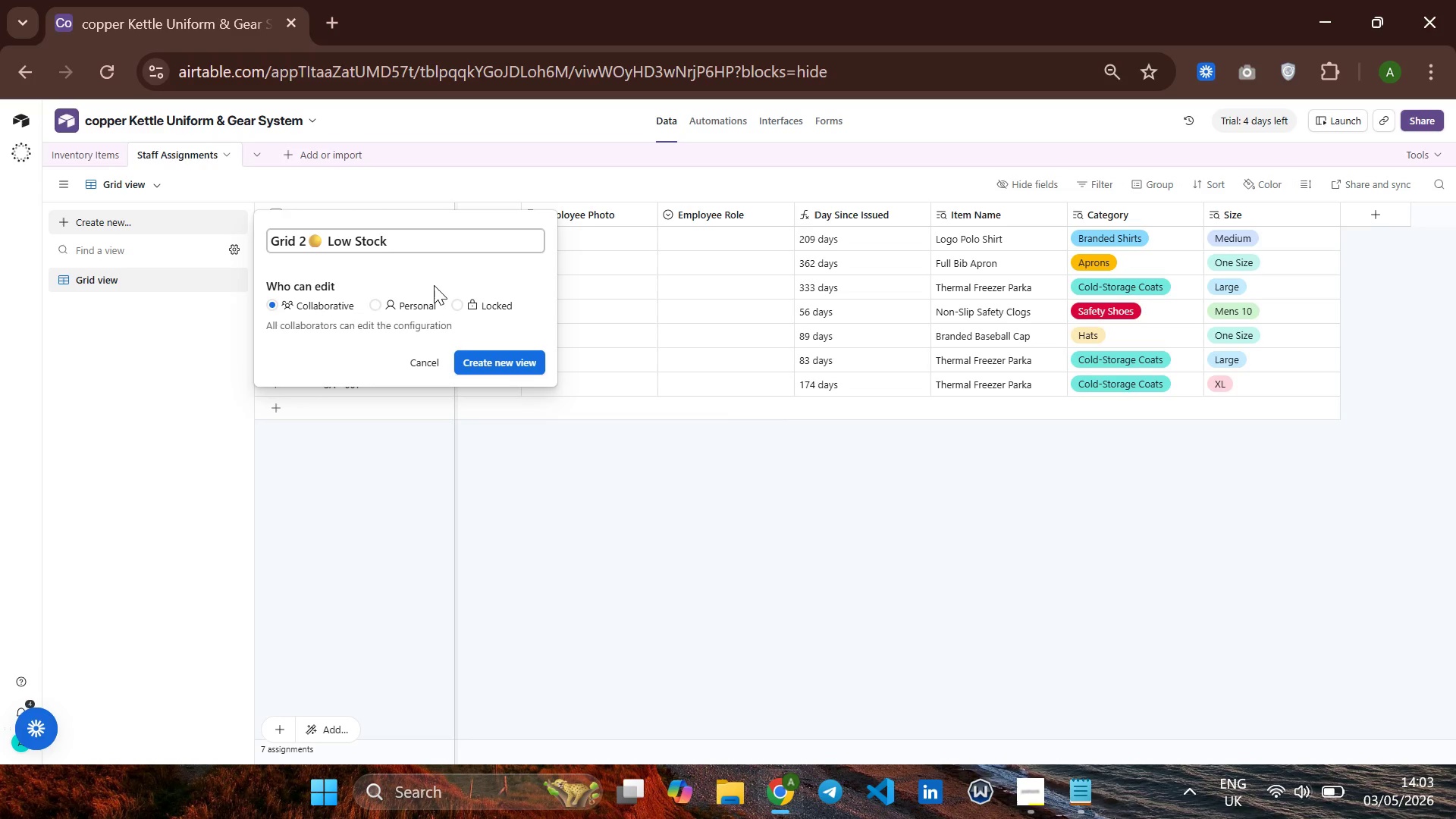 
key(Control+ControlRight)
 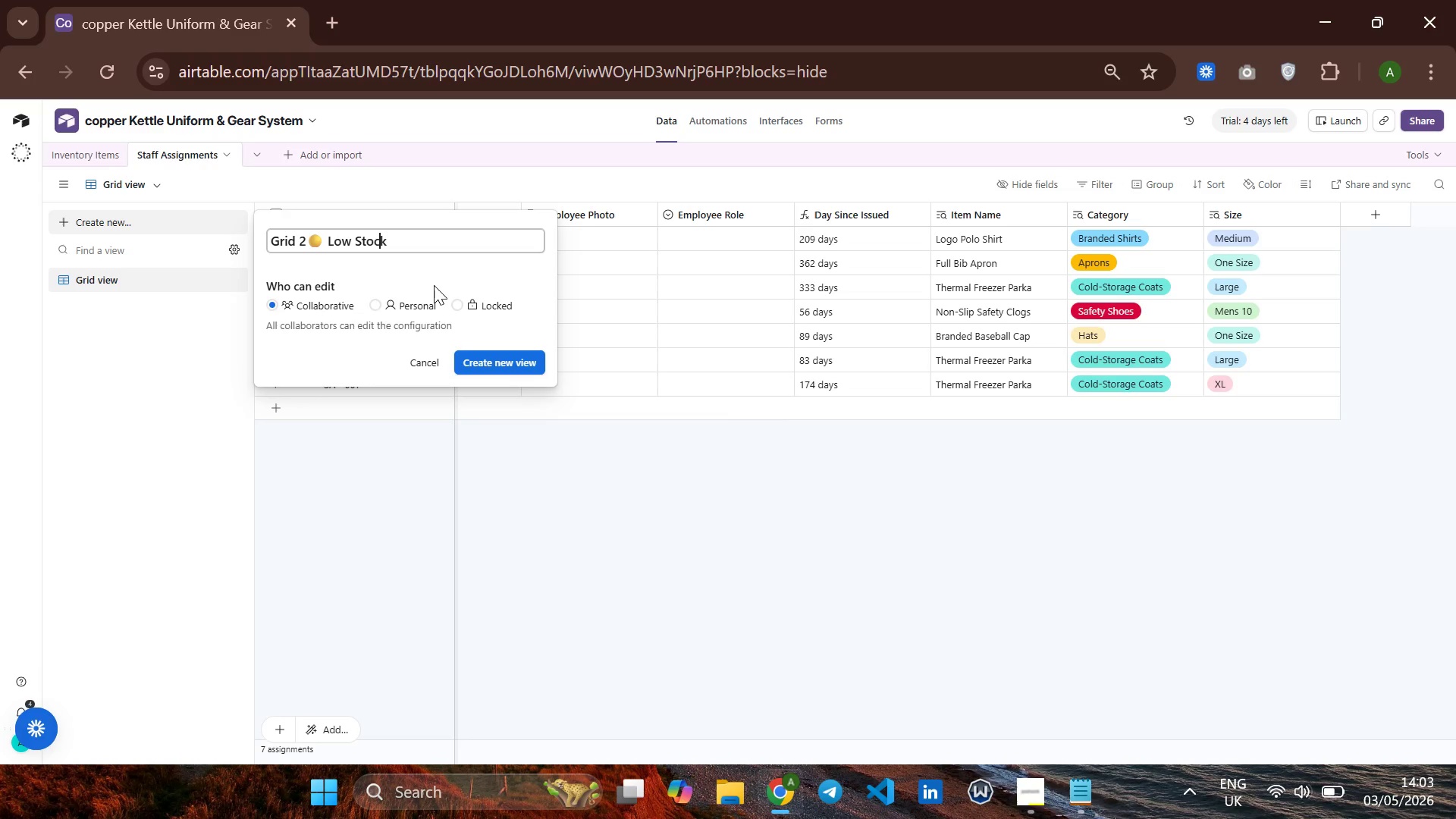 
hold_key(key=ArrowLeft, duration=0.84)
 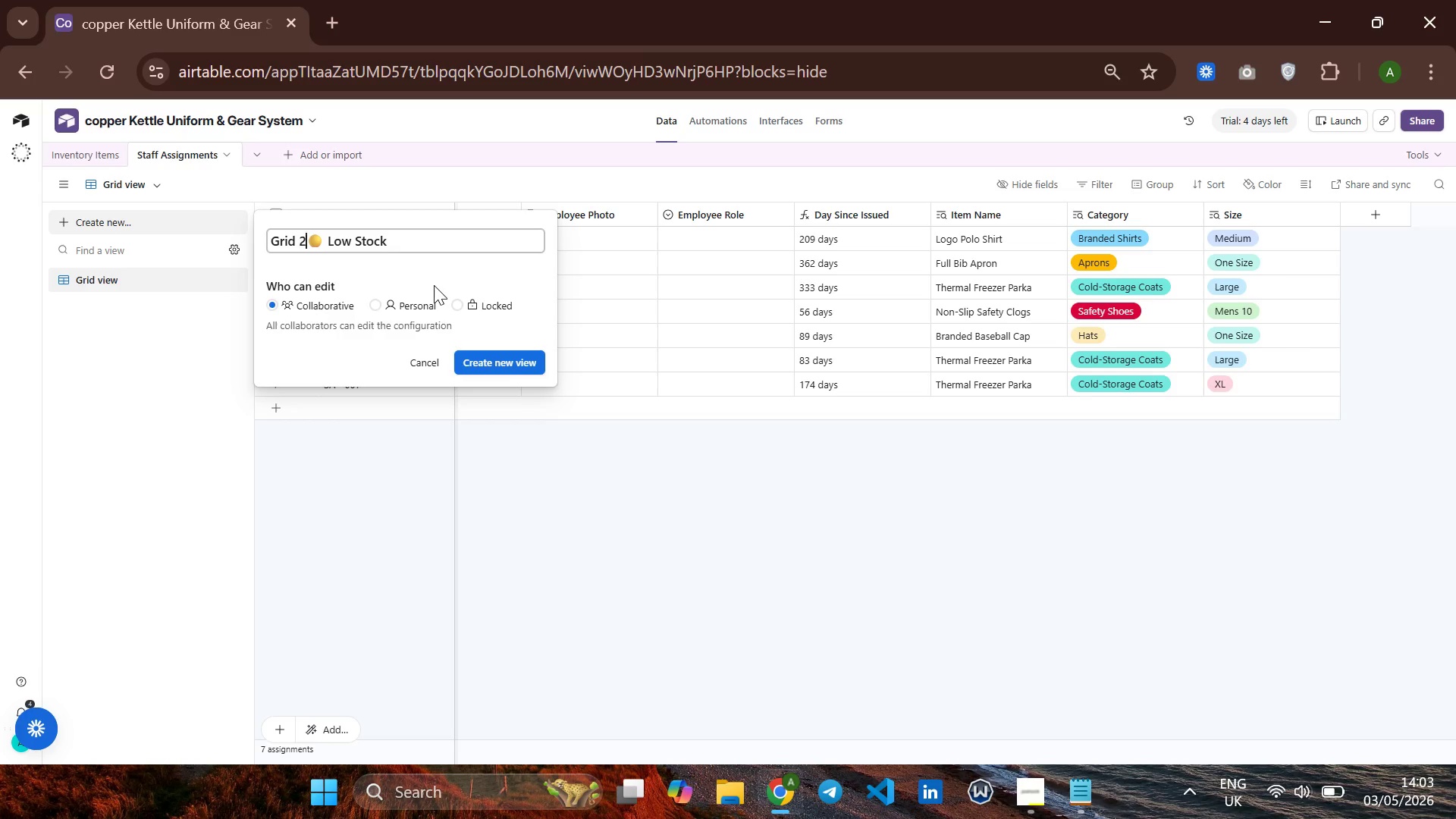 
key(ArrowRight)
 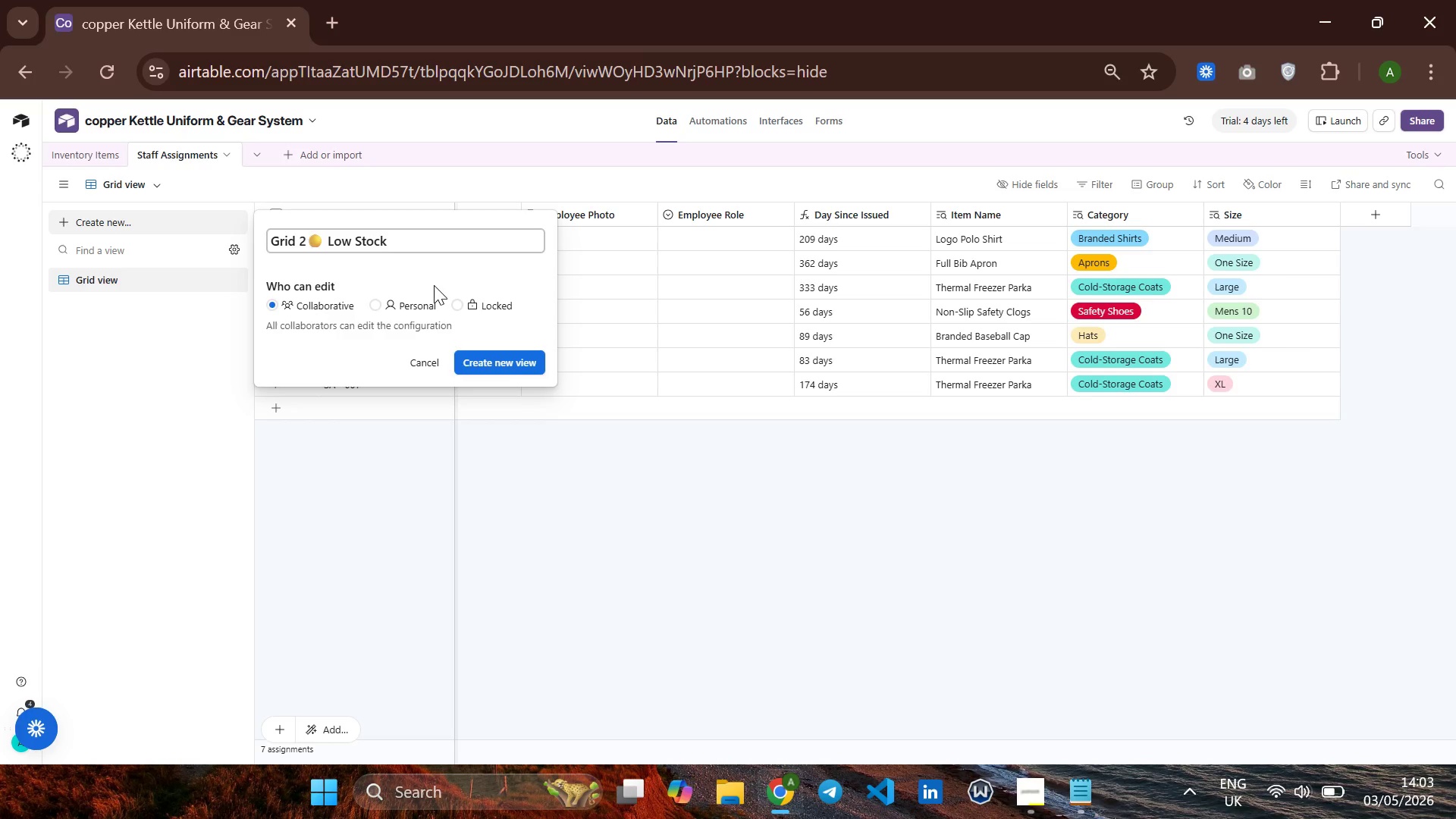 
hold_key(key=Backspace, duration=0.81)
 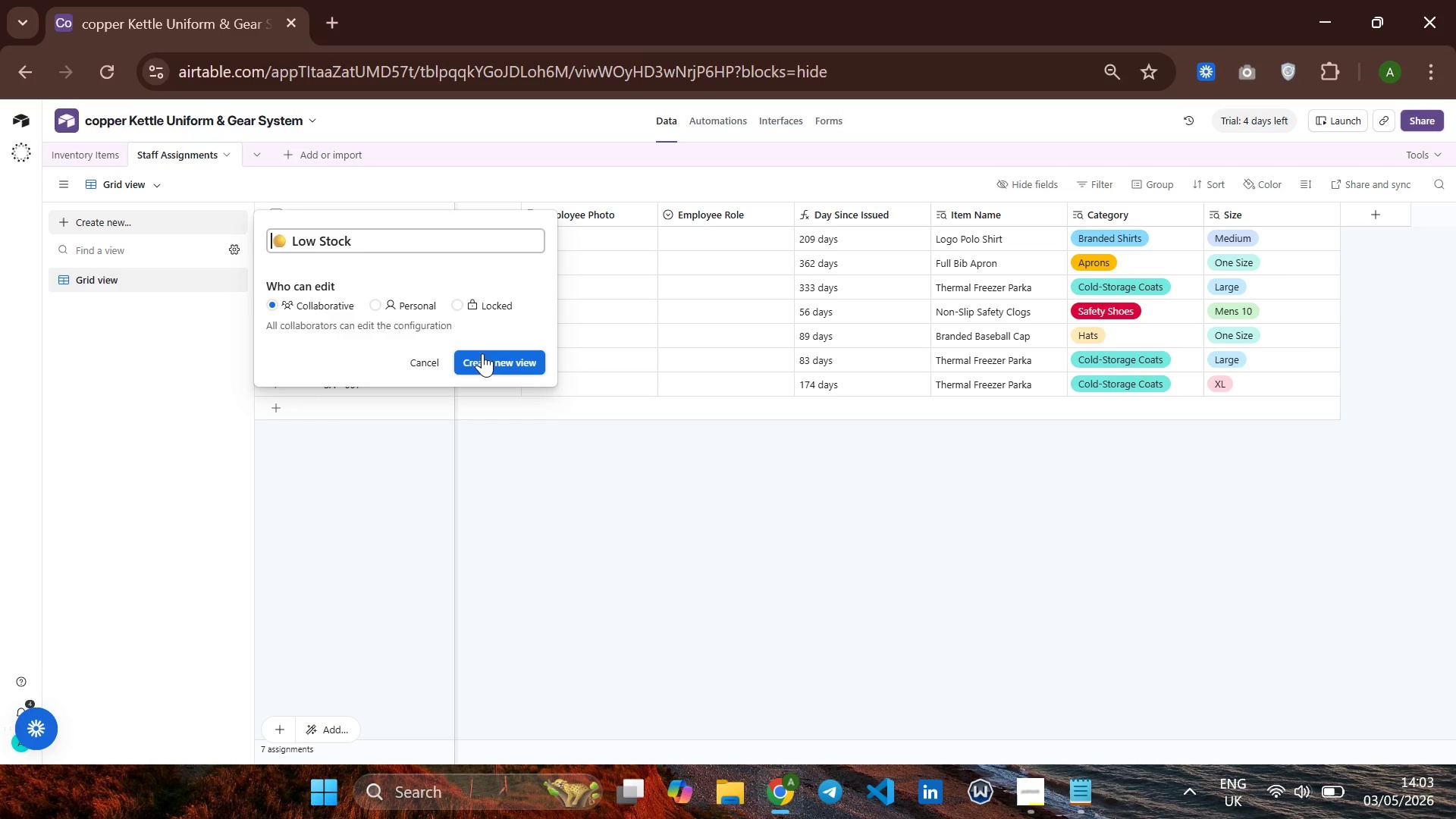 
left_click([482, 360])
 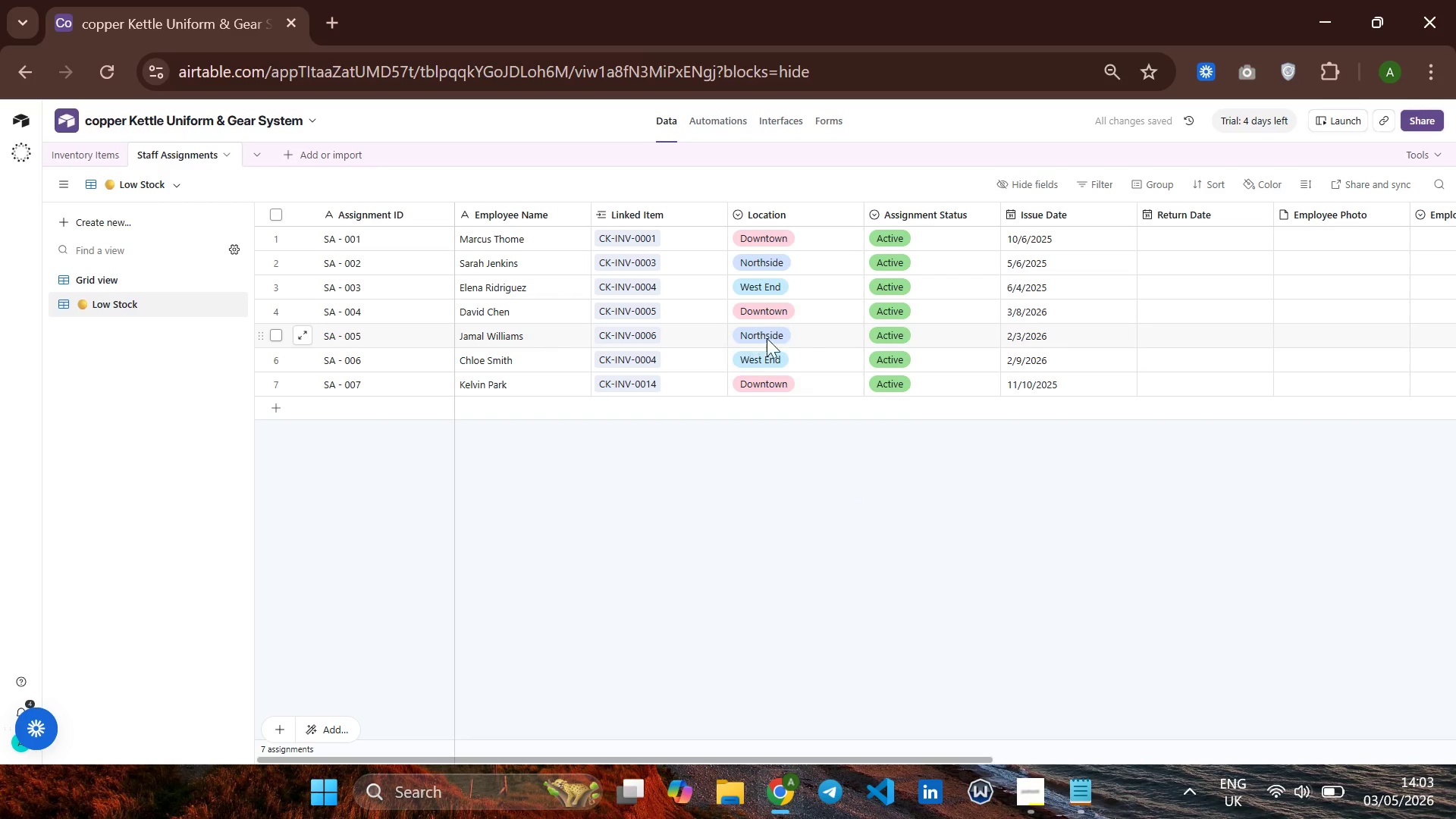 
wait(9.22)
 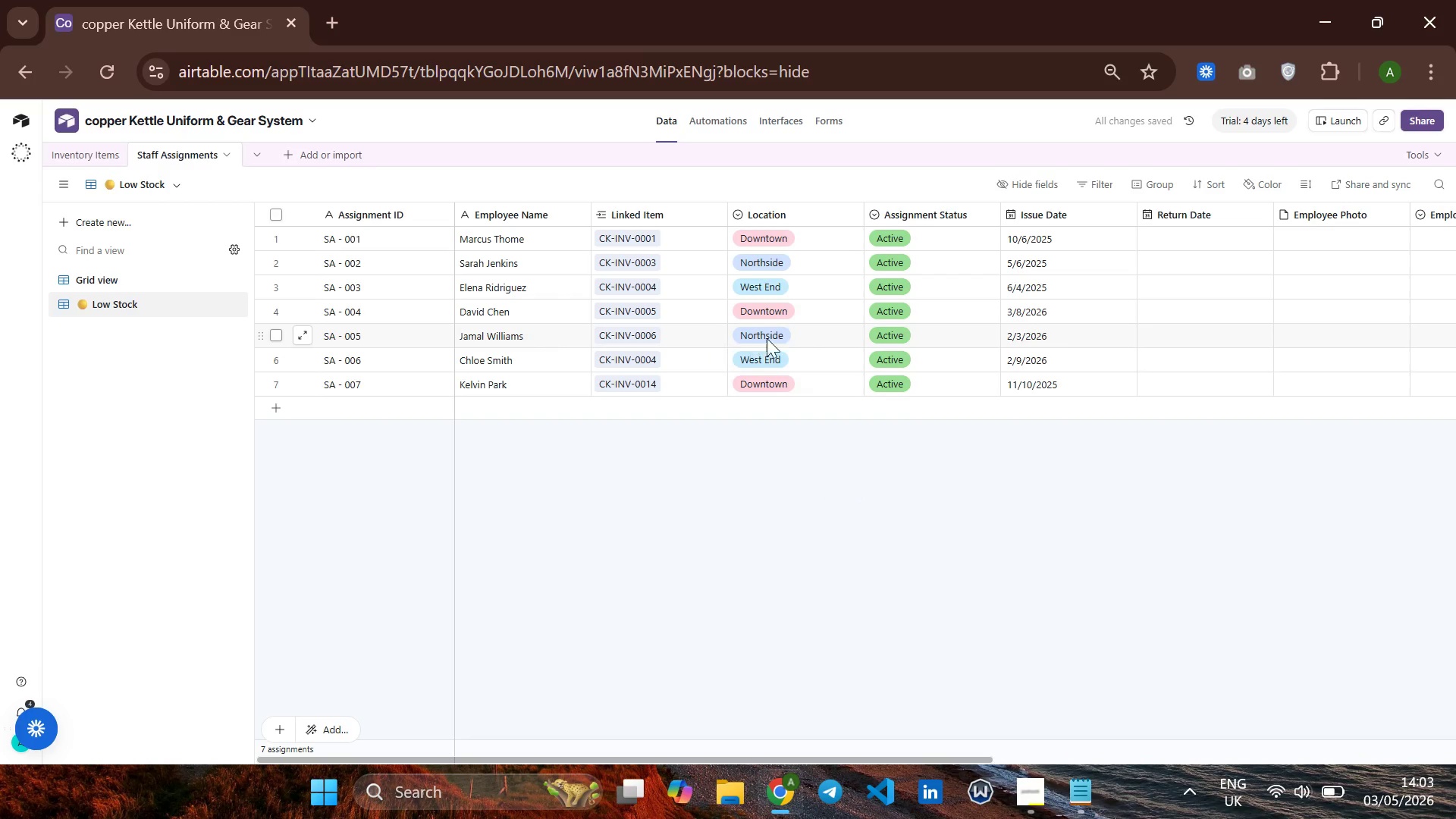 
left_click([1088, 180])
 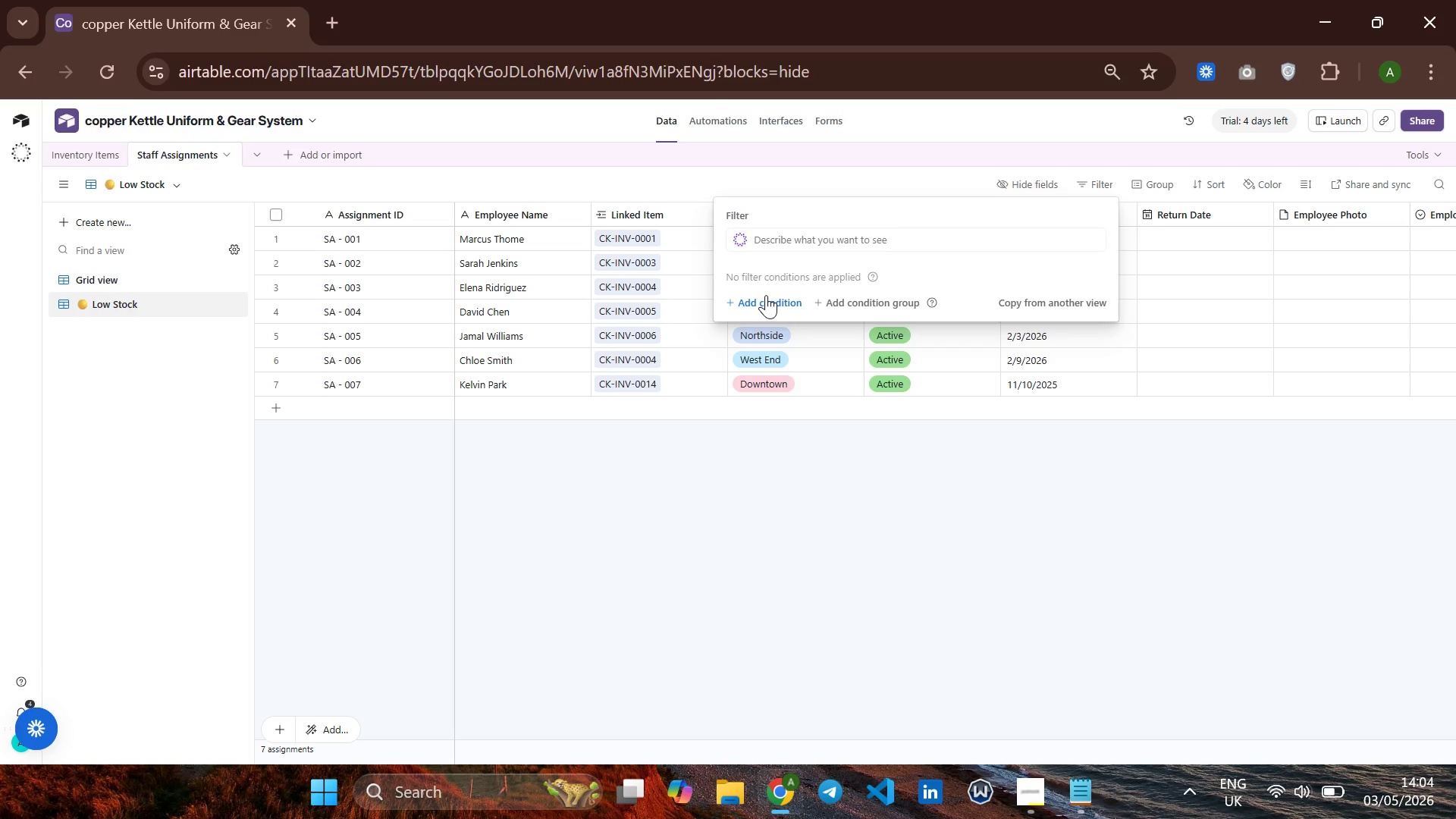 
left_click([766, 295])
 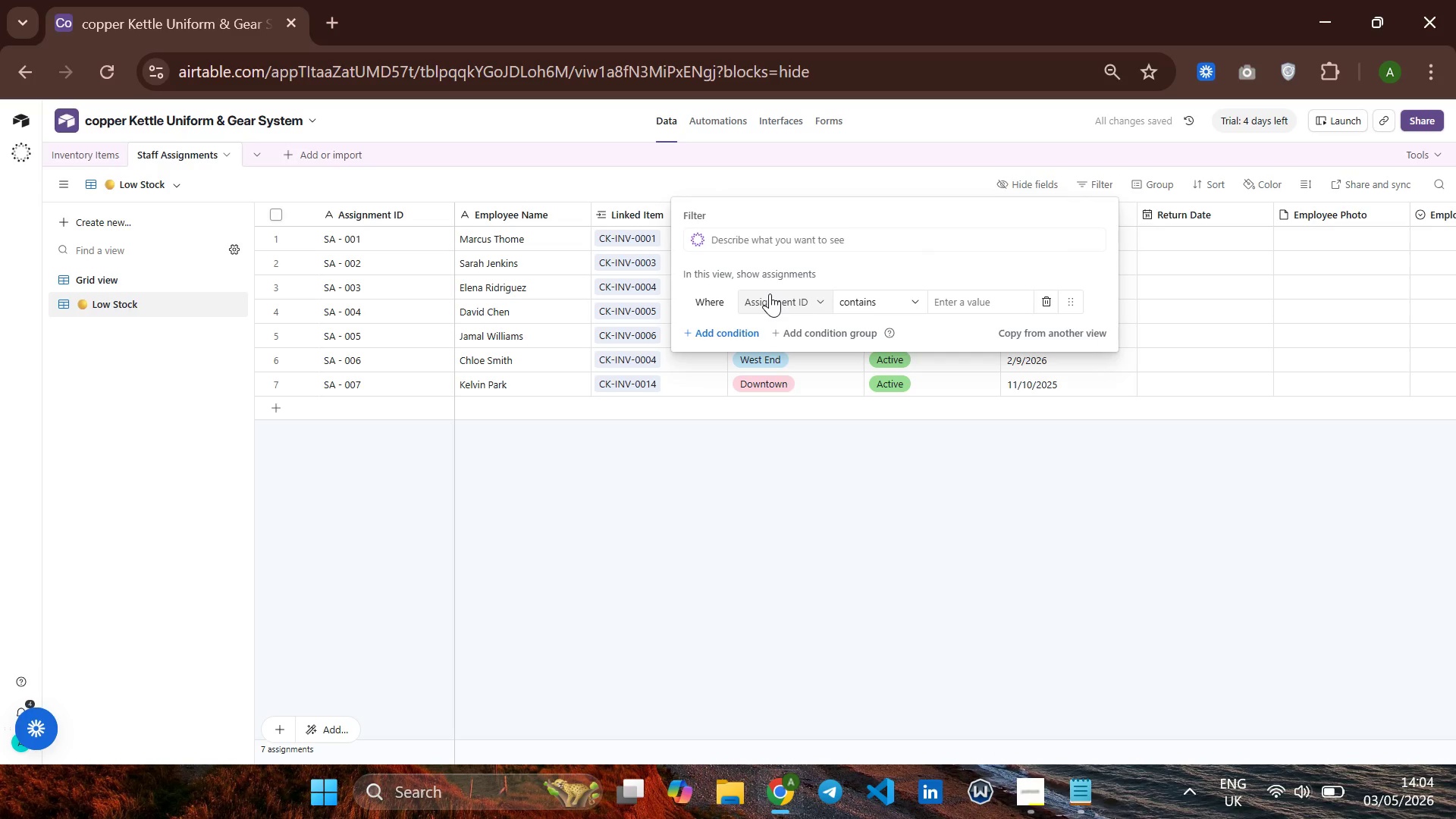 
left_click([770, 293])
 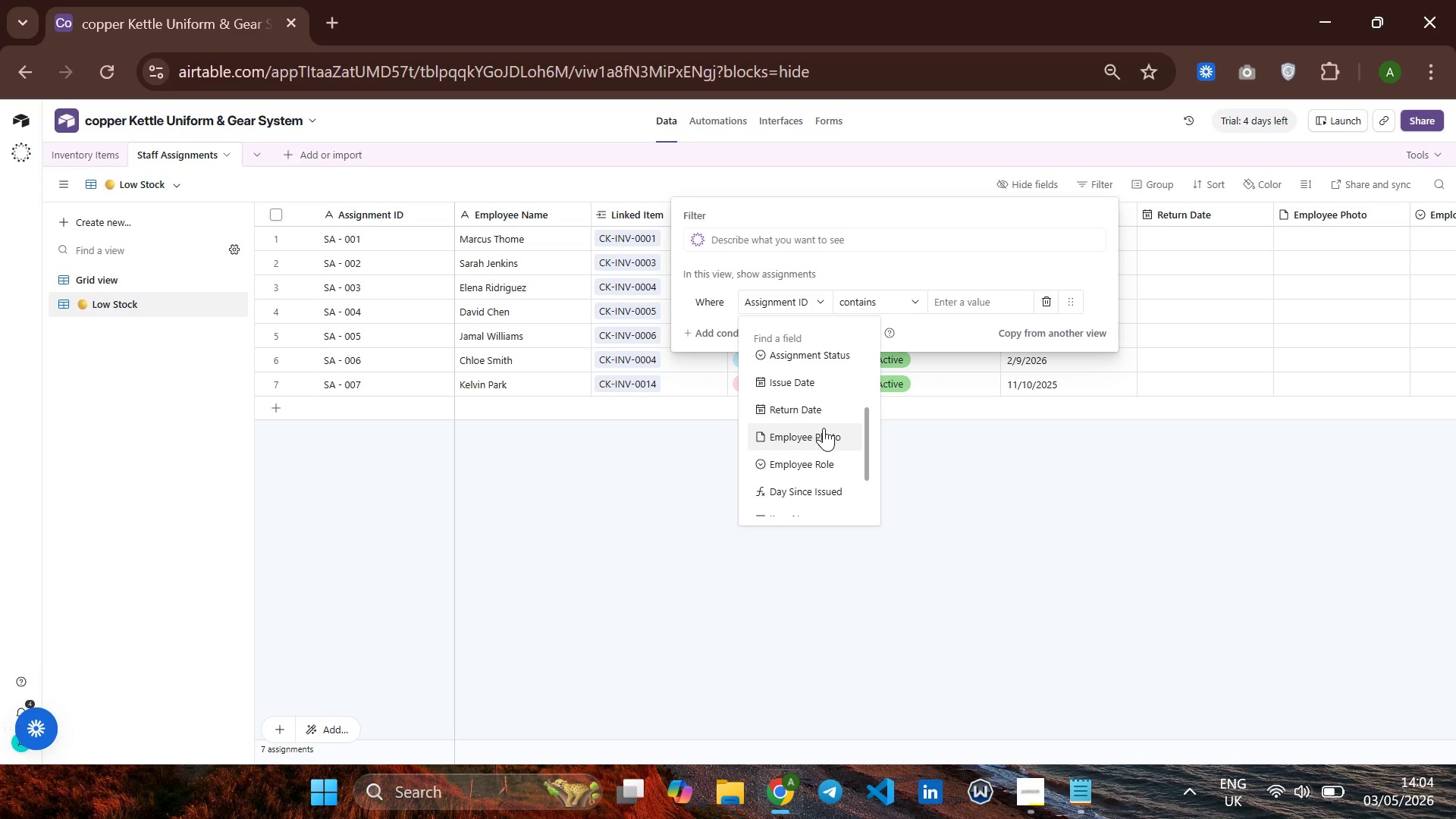 
wait(20.98)
 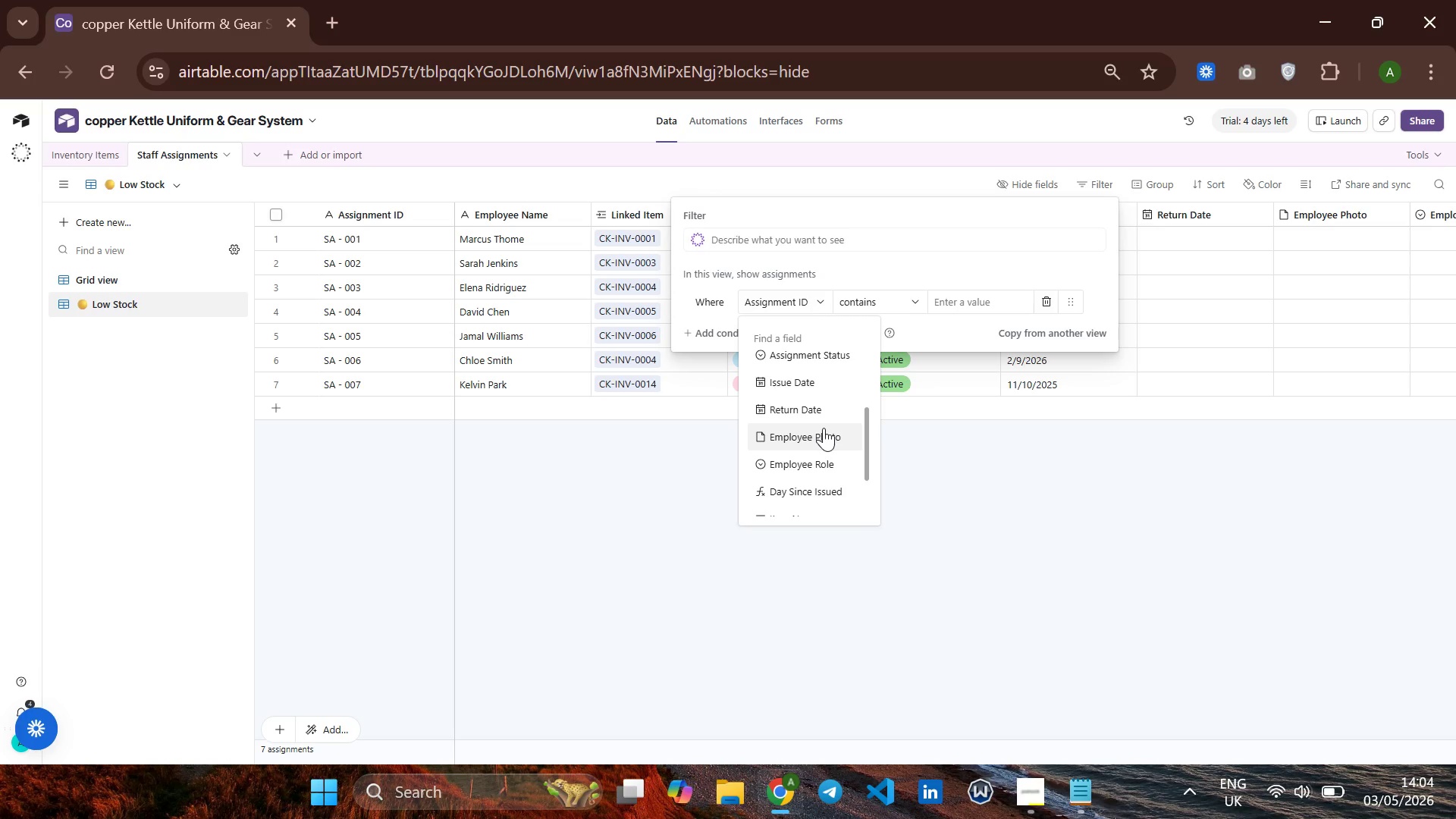 
left_click([87, 156])
 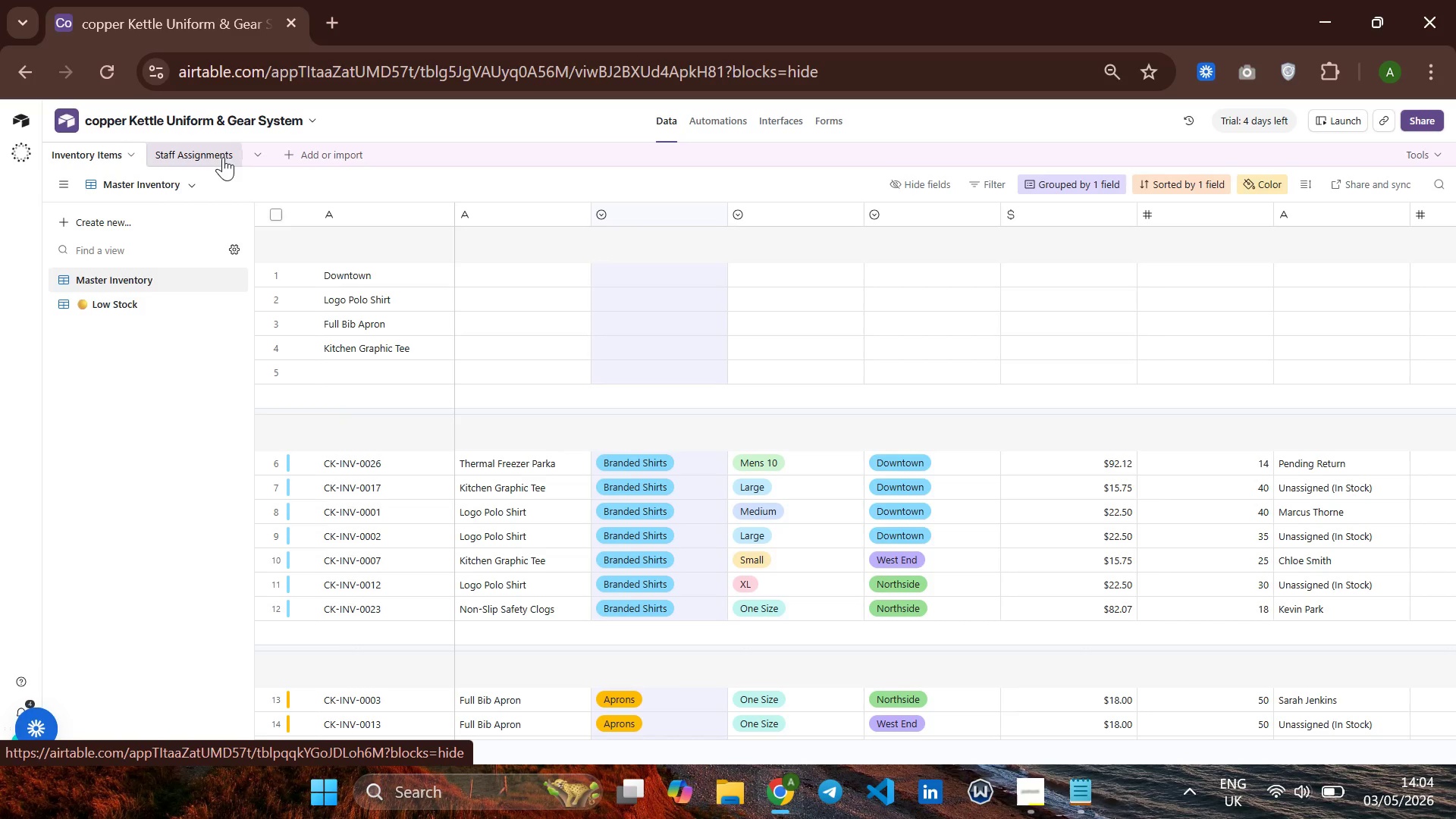 
left_click([231, 157])
 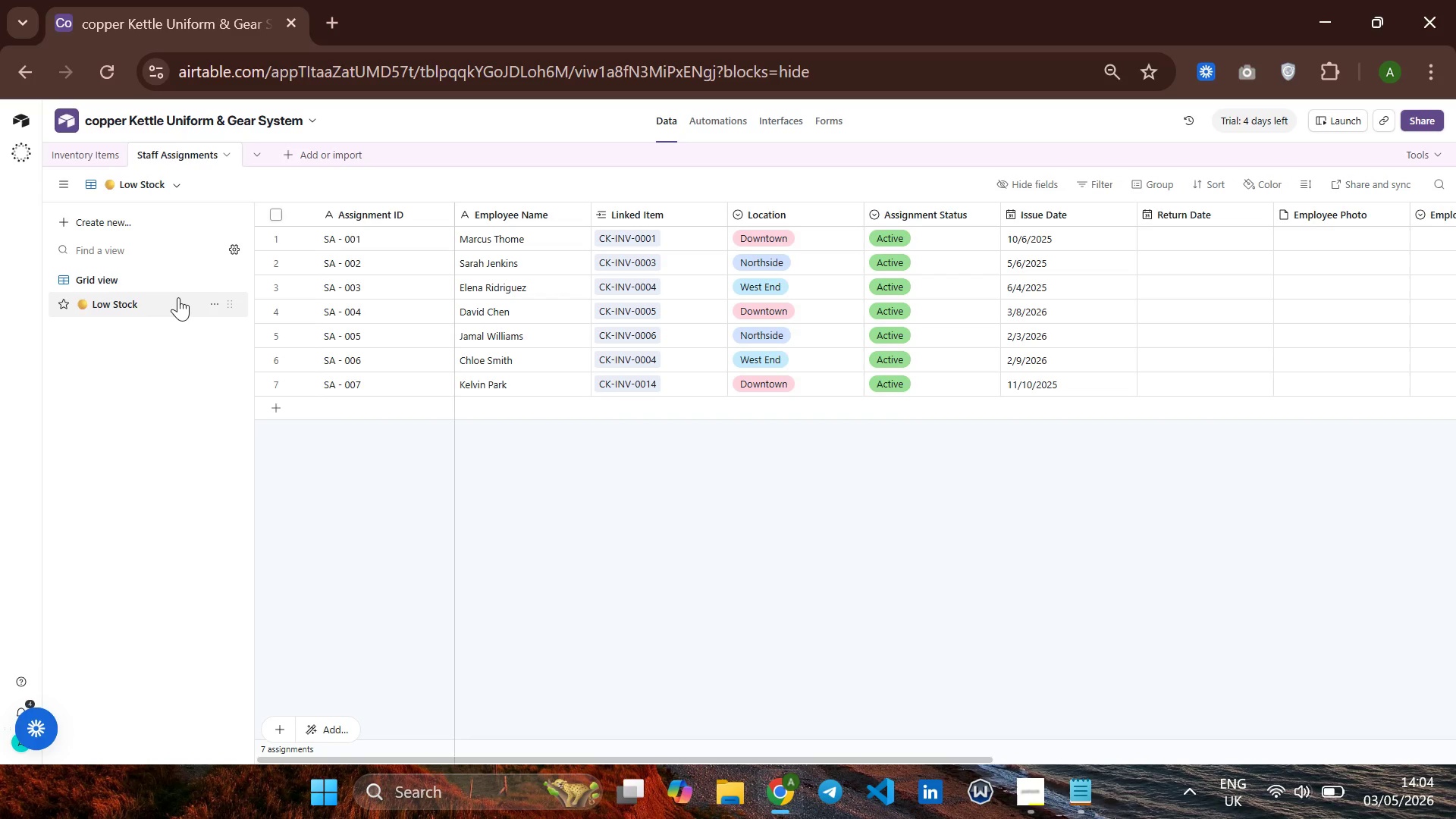 
right_click([177, 299])
 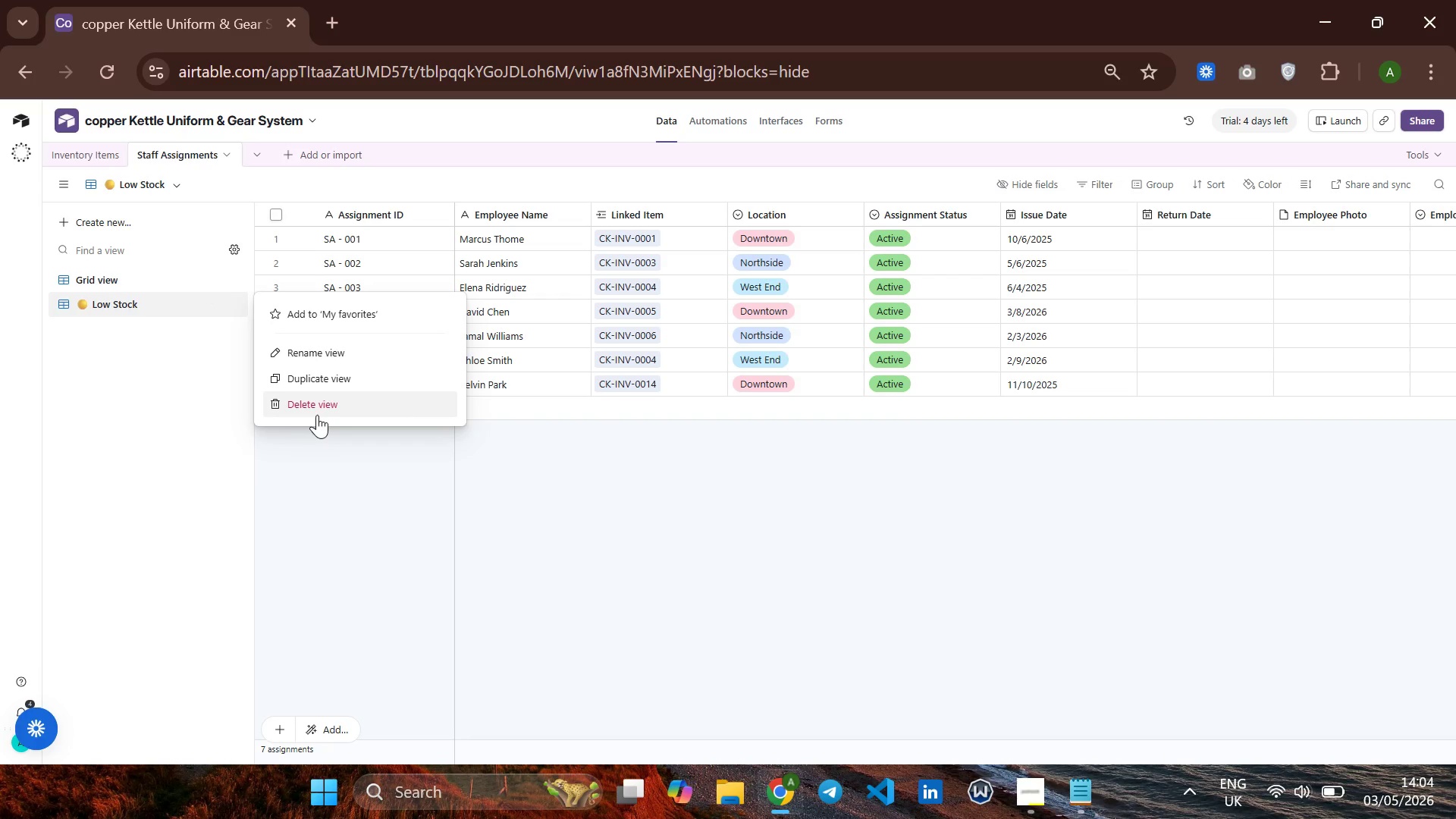 
left_click([324, 405])
 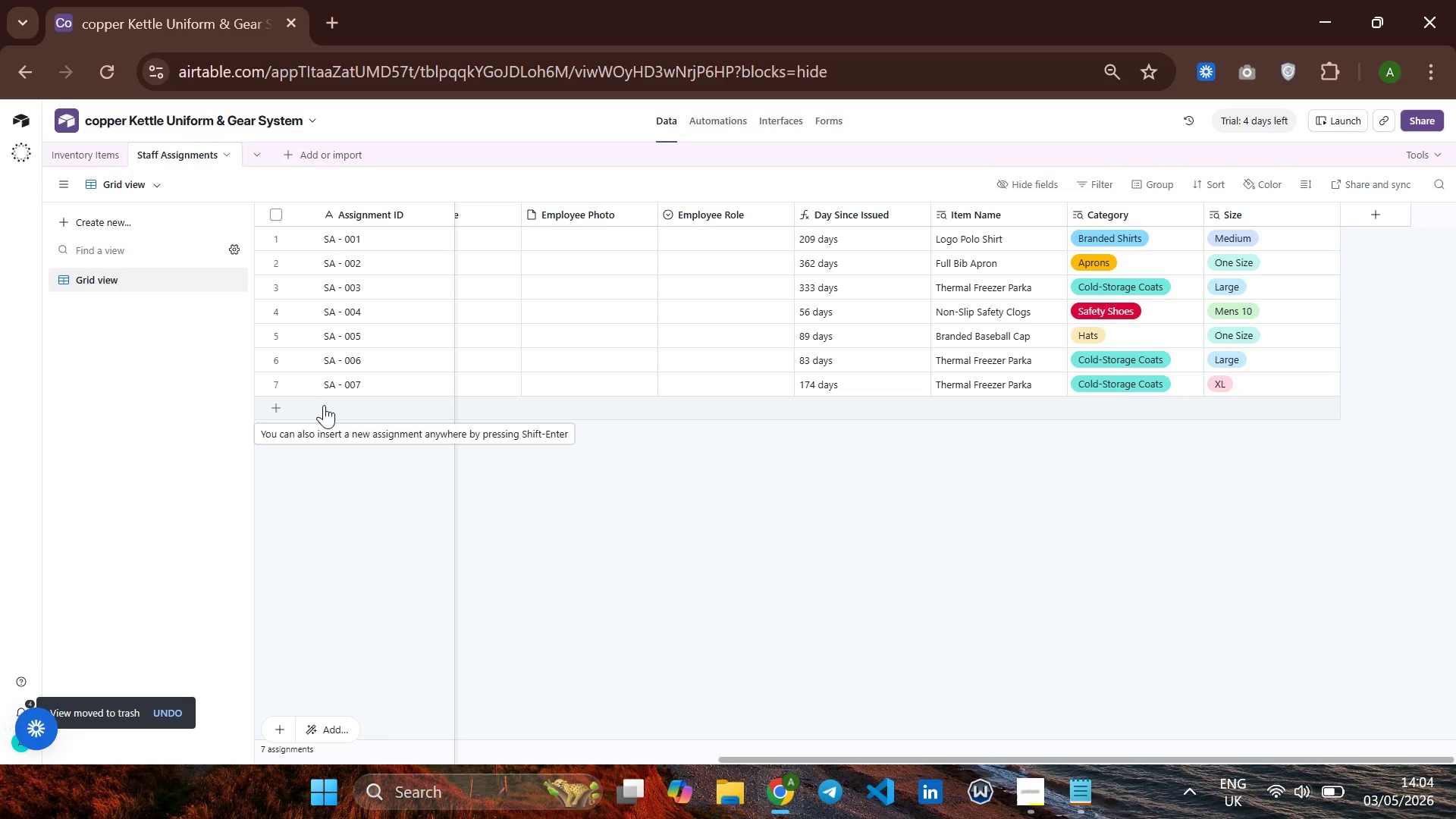 
wait(11.72)
 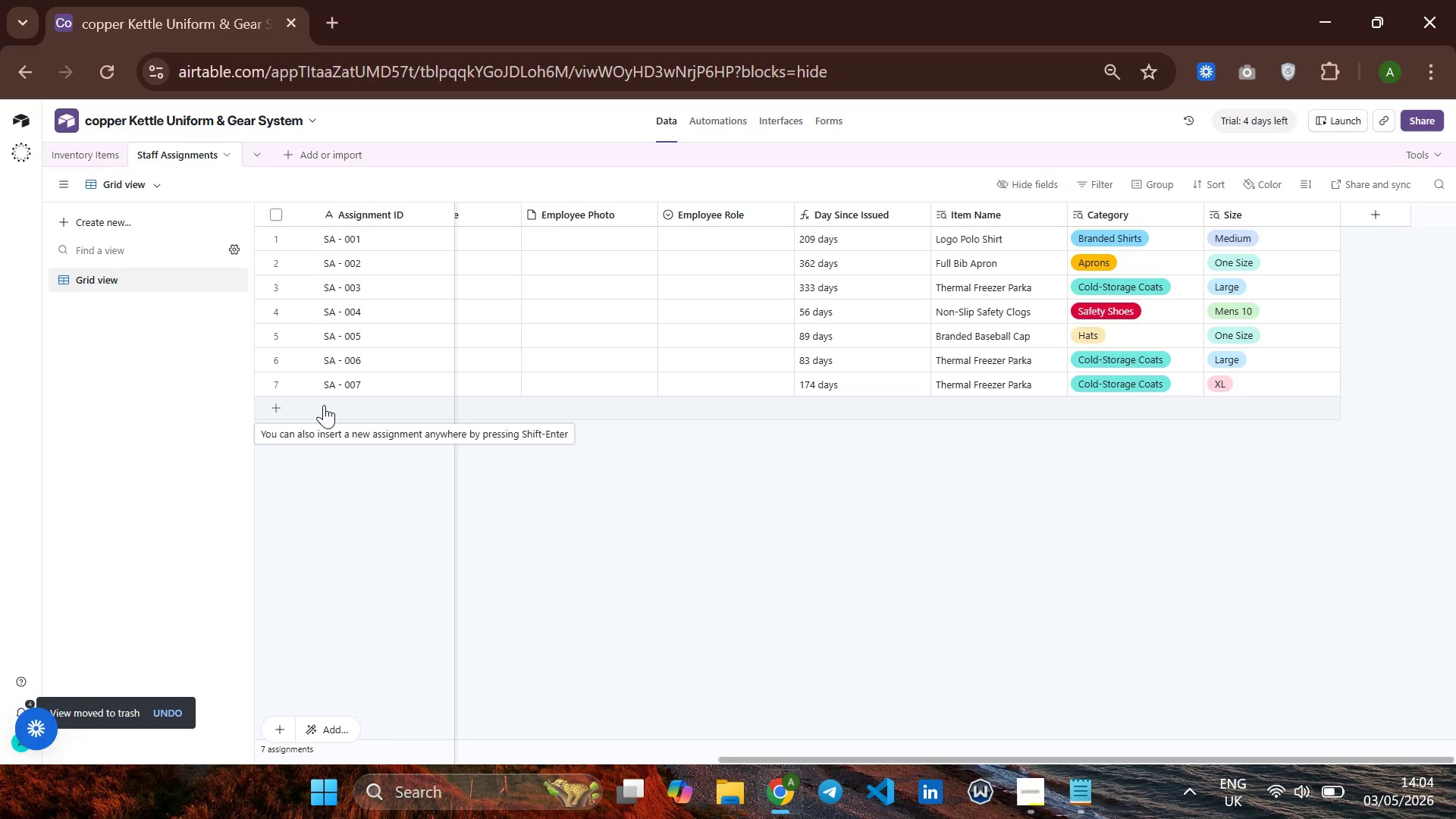 
left_click([127, 218])
 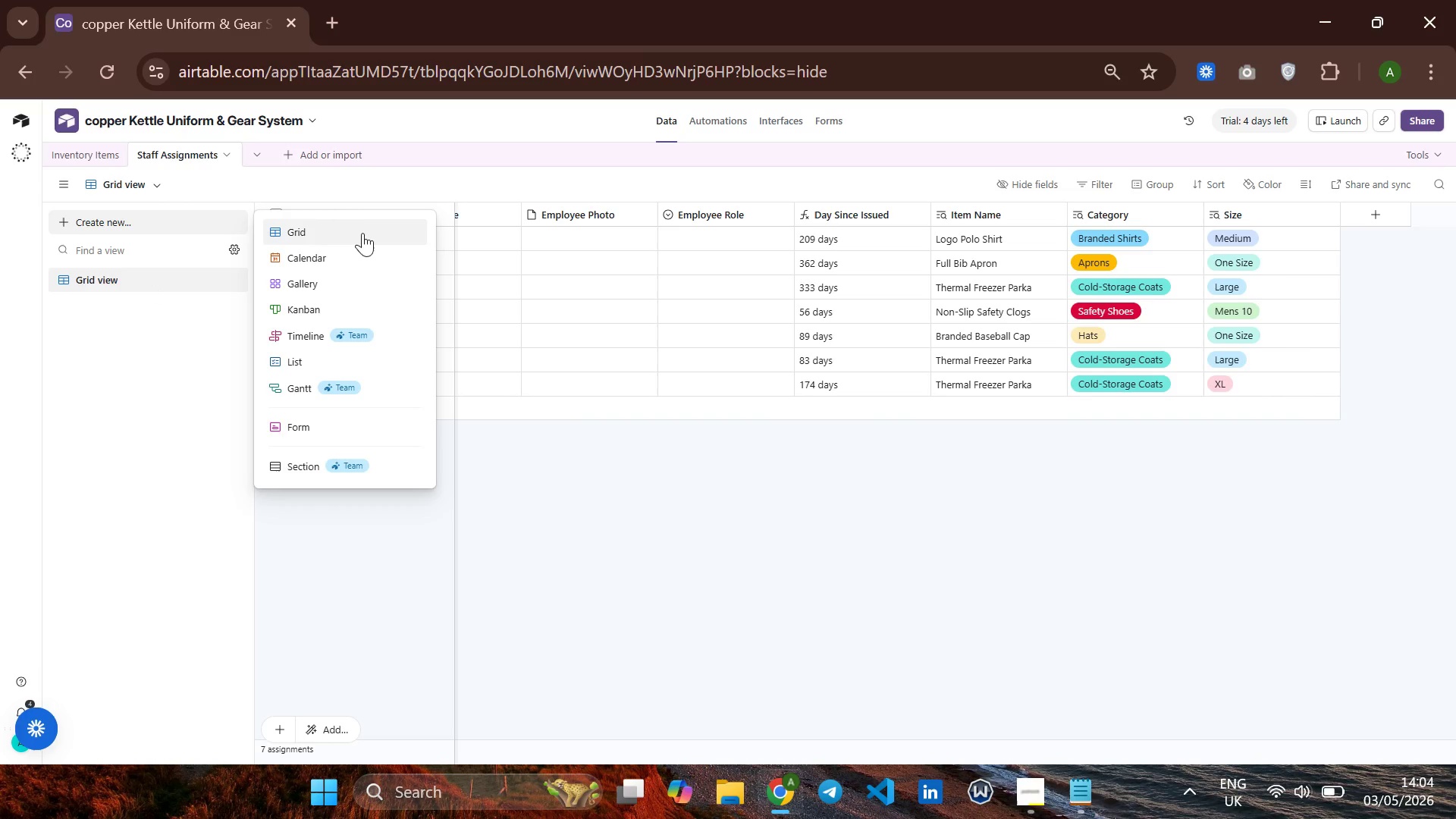 
left_click([362, 233])
 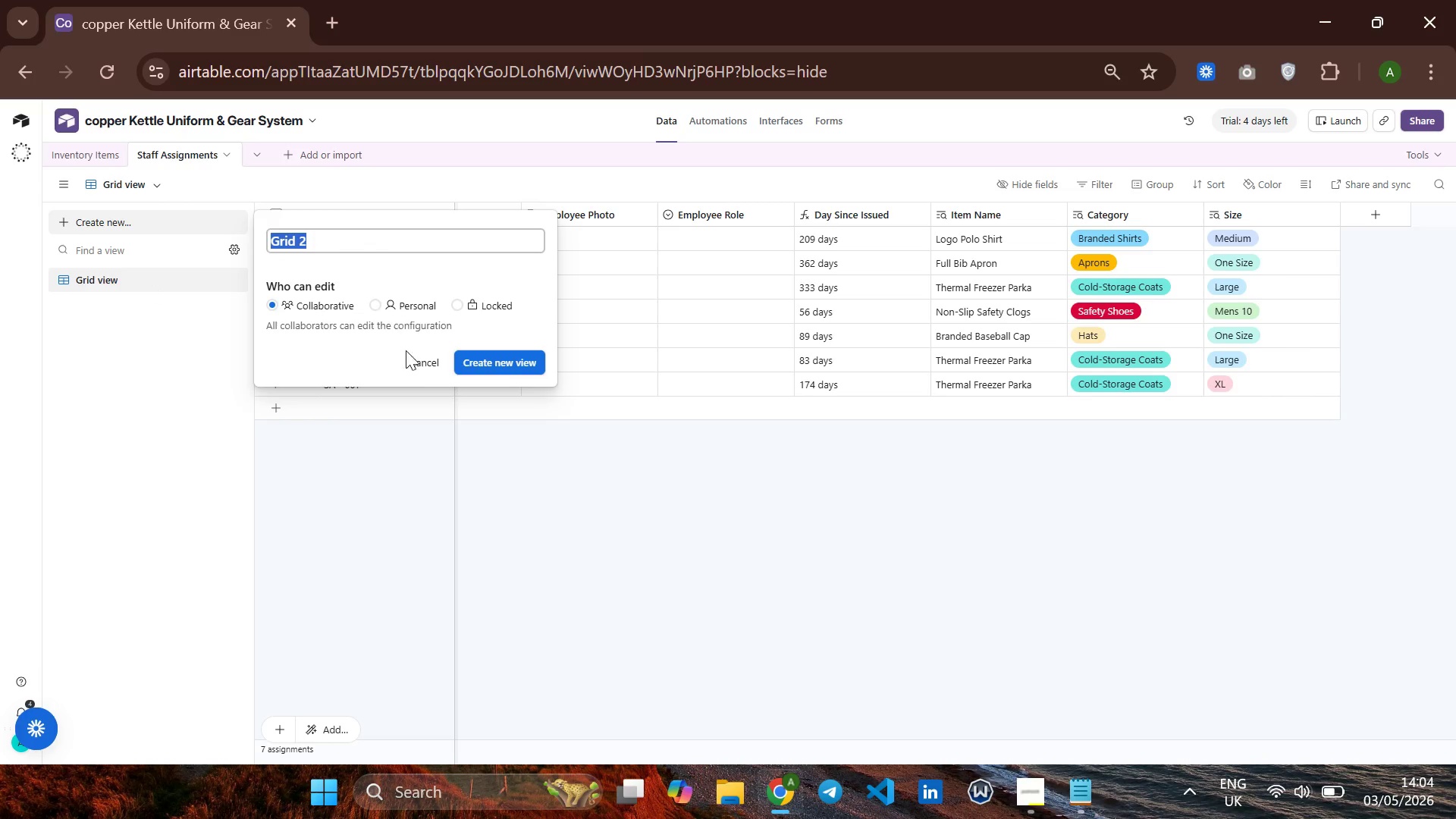 
left_click([415, 361])
 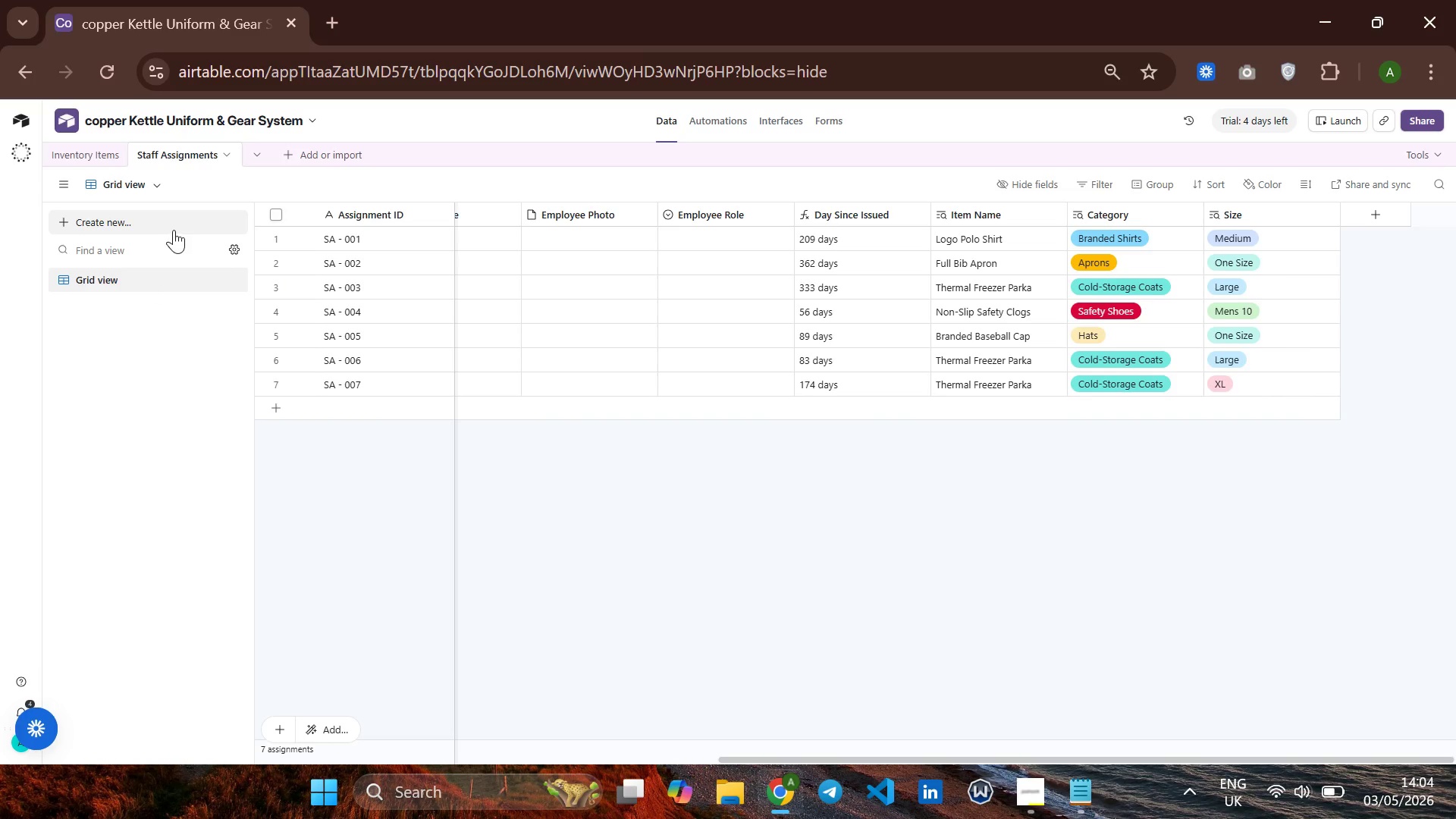 
left_click([168, 228])
 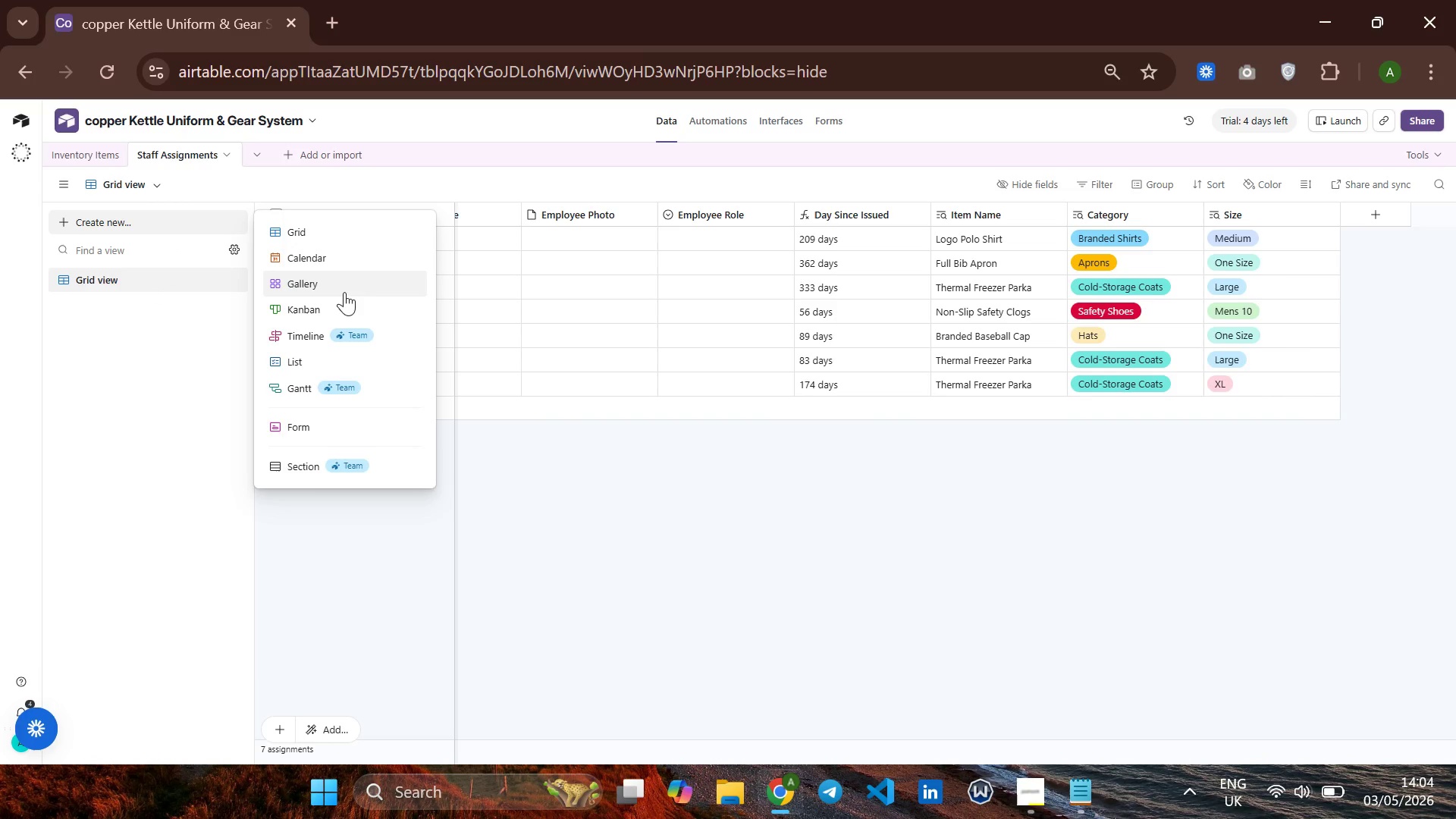 
left_click([344, 290])
 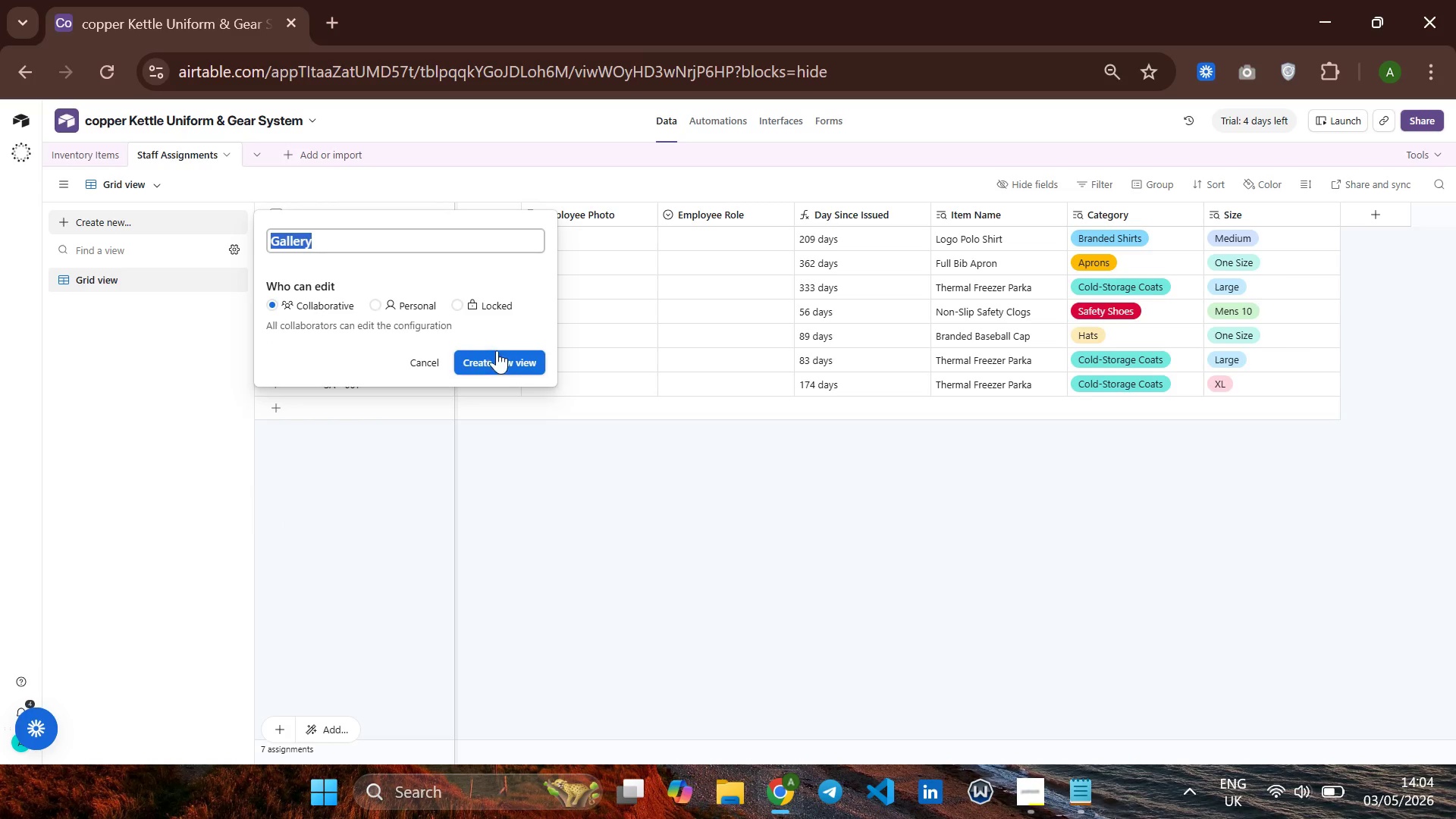 
left_click([504, 361])
 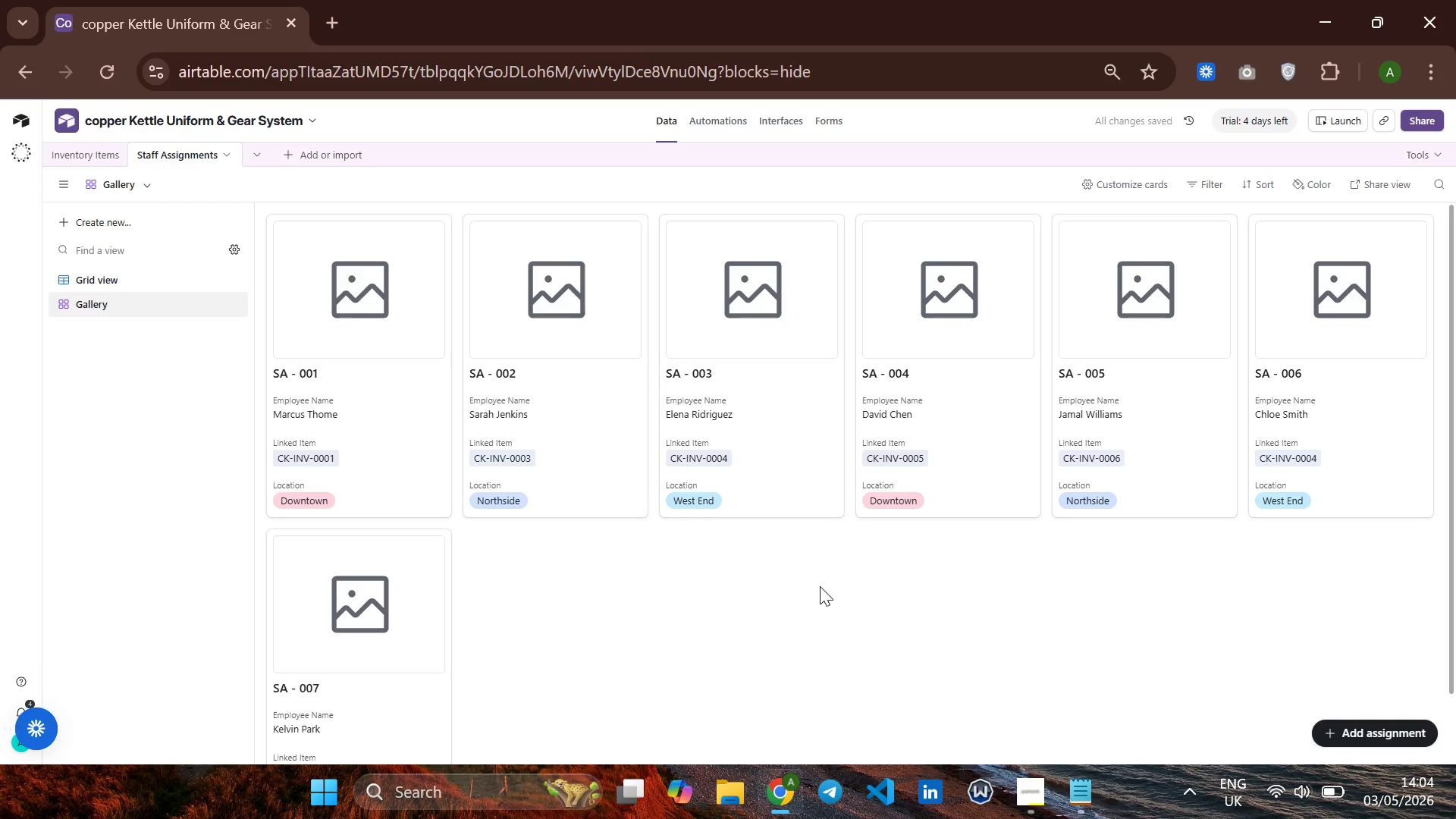 
wait(10.41)
 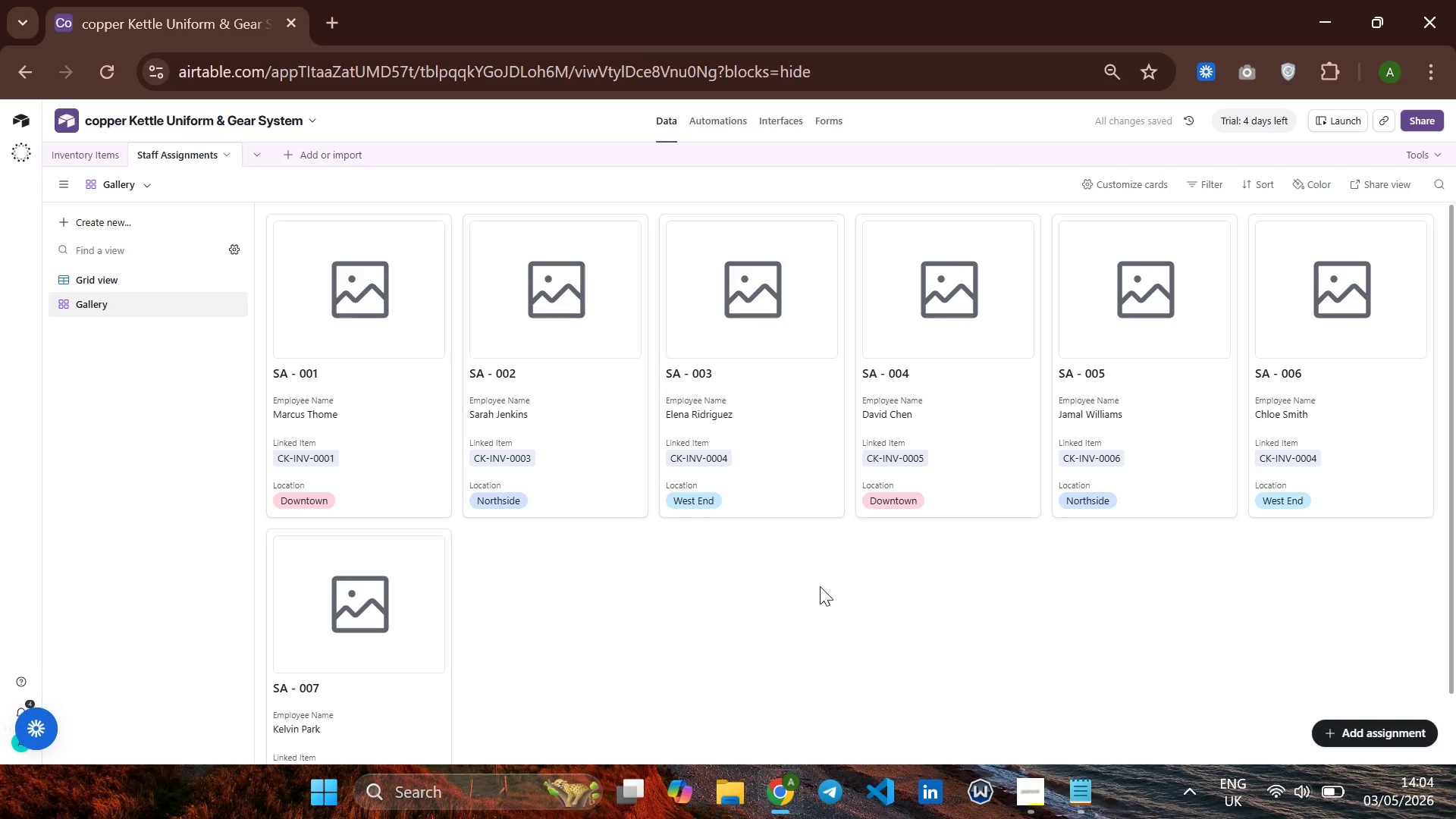 
double_click([165, 300])
 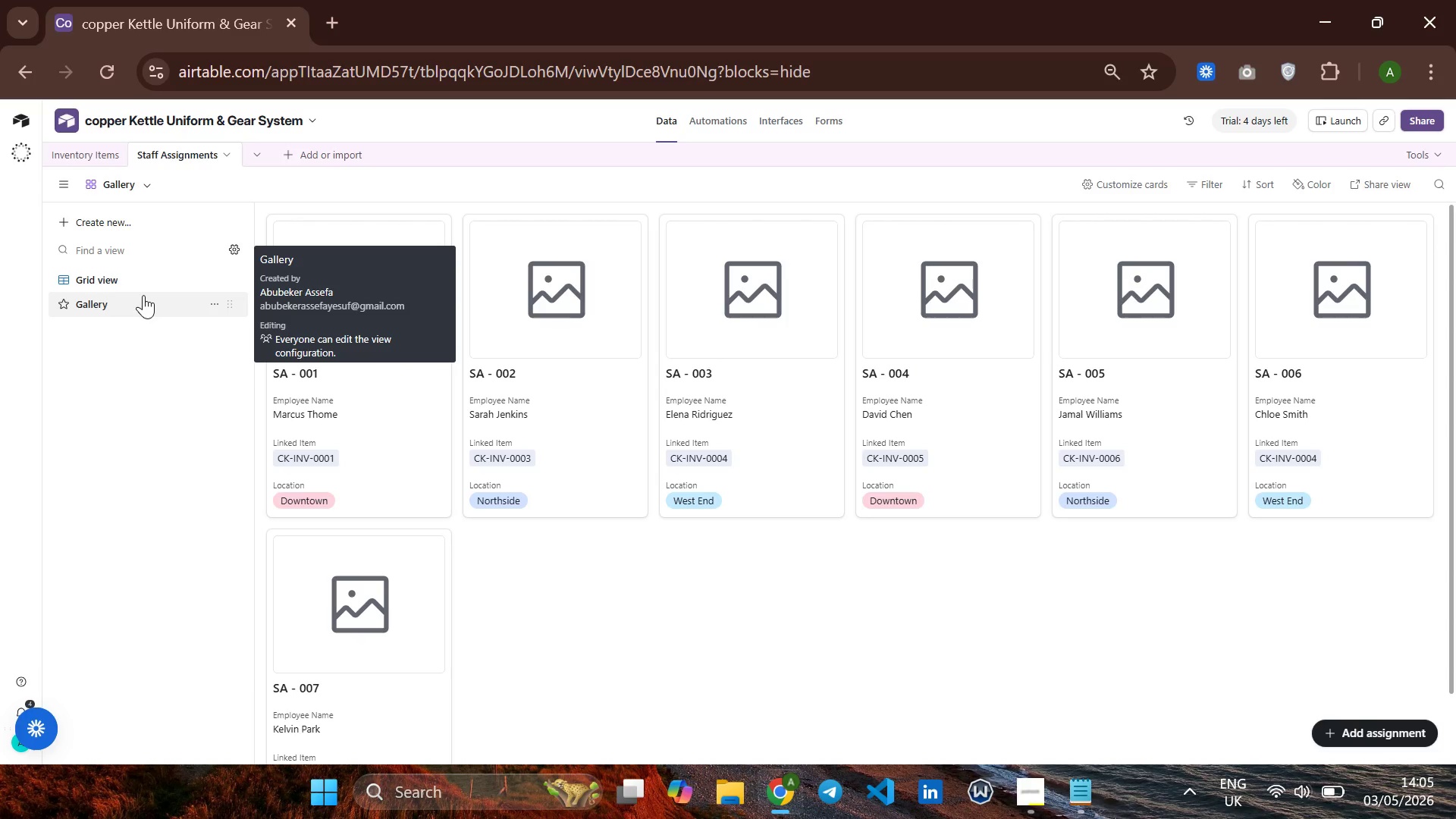 
double_click([143, 295])
 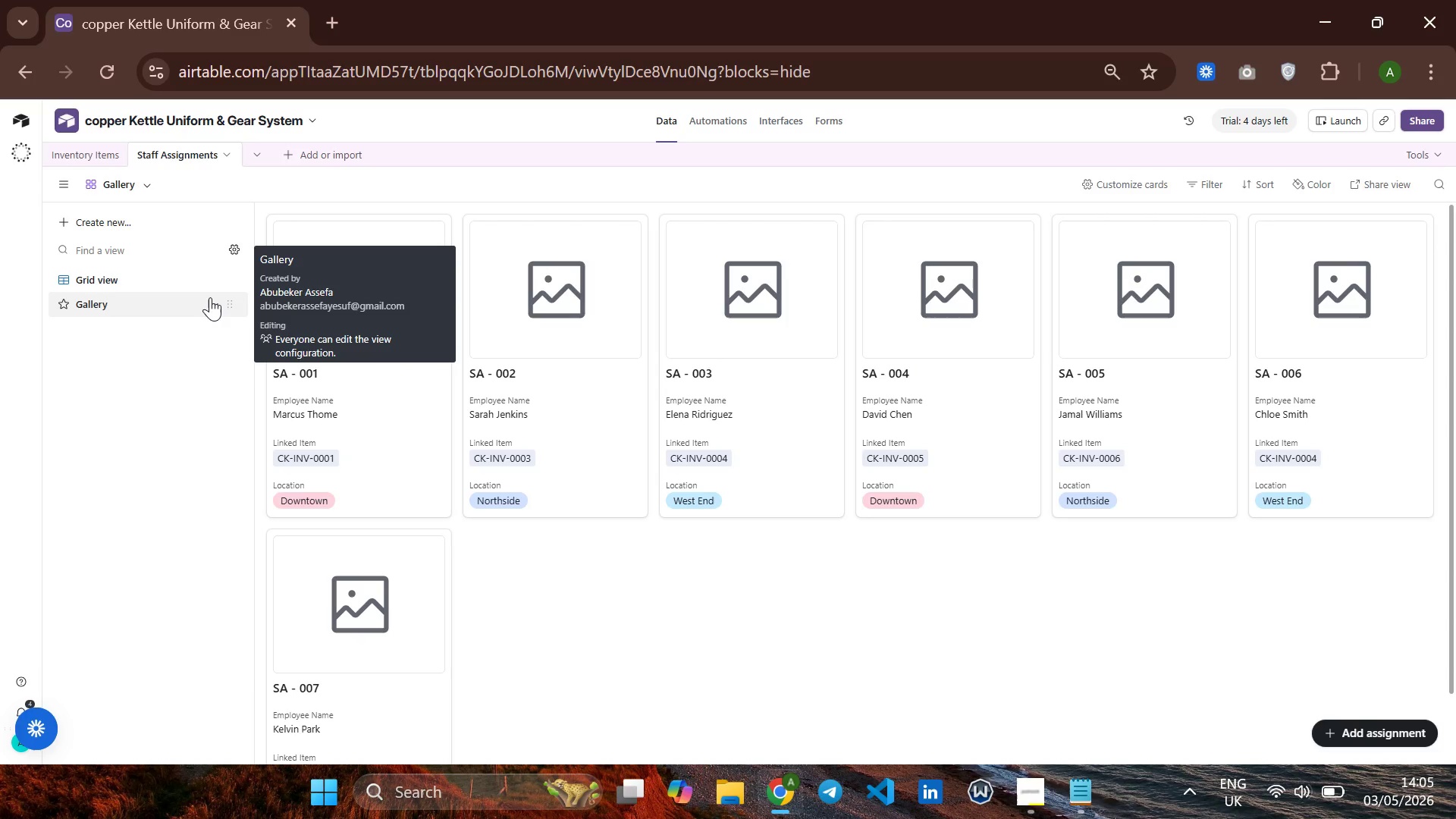 
left_click([210, 297])
 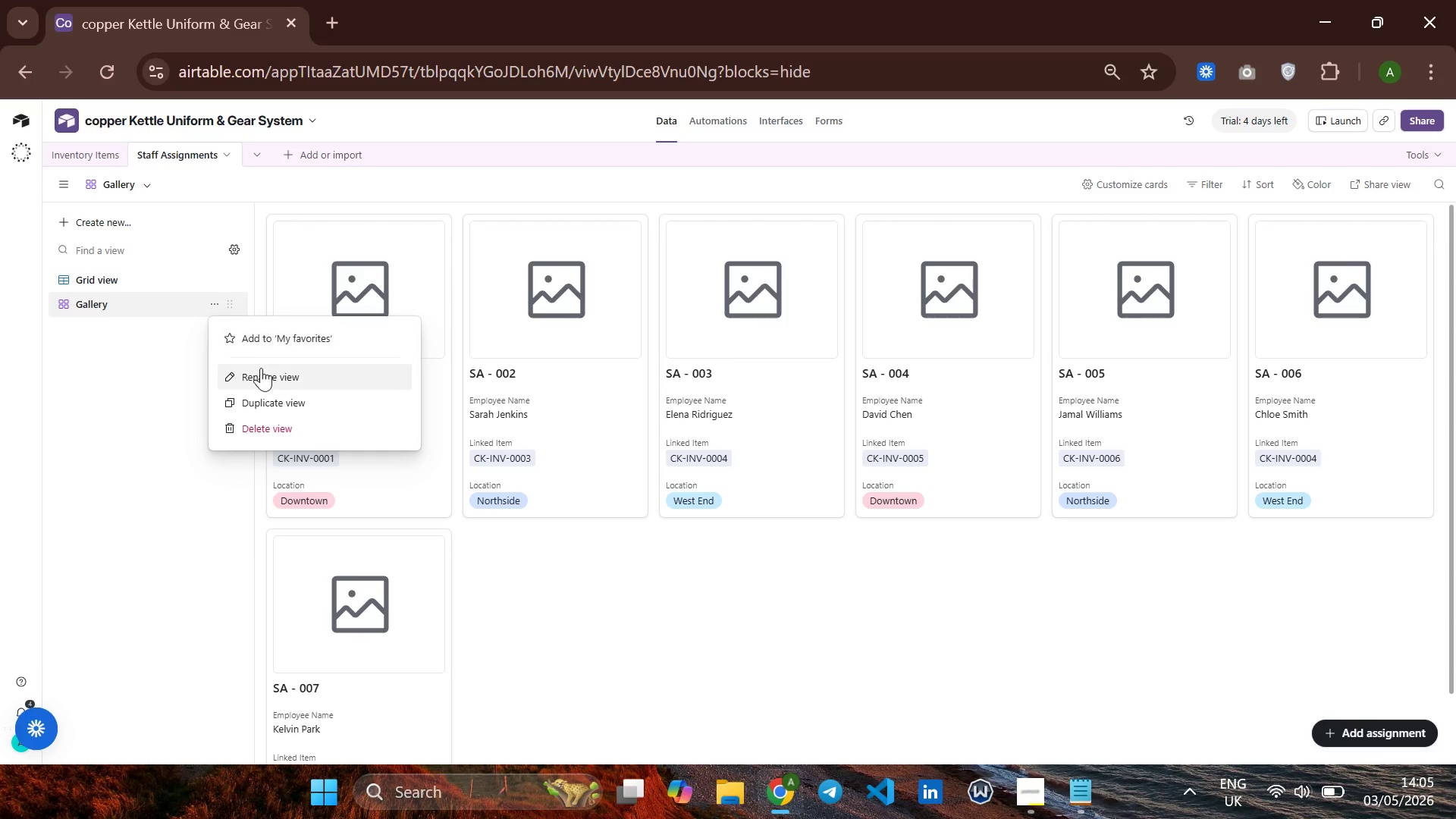 
left_click([261, 375])
 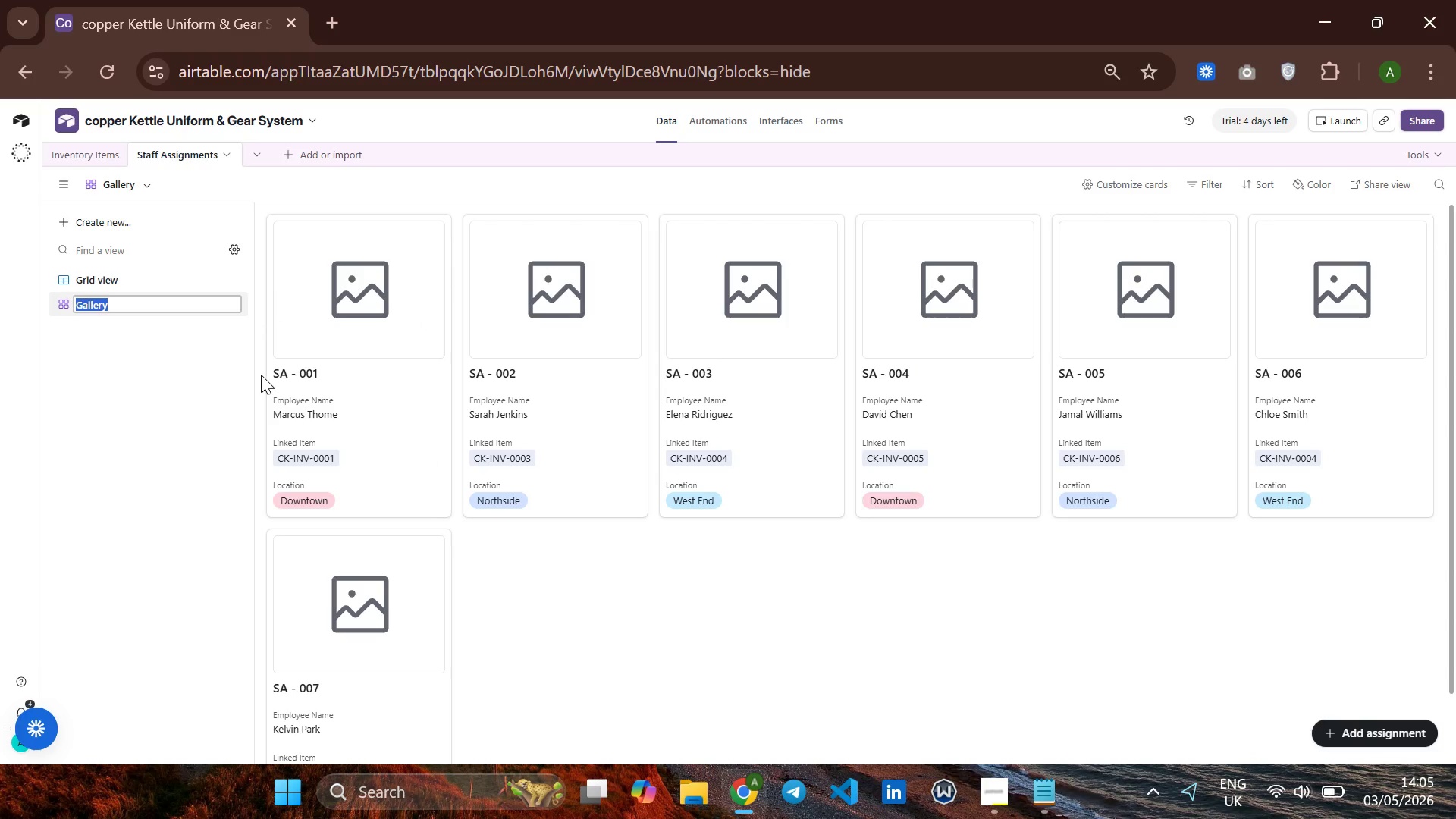 
key(Backspace)
type(Employee Photo)
 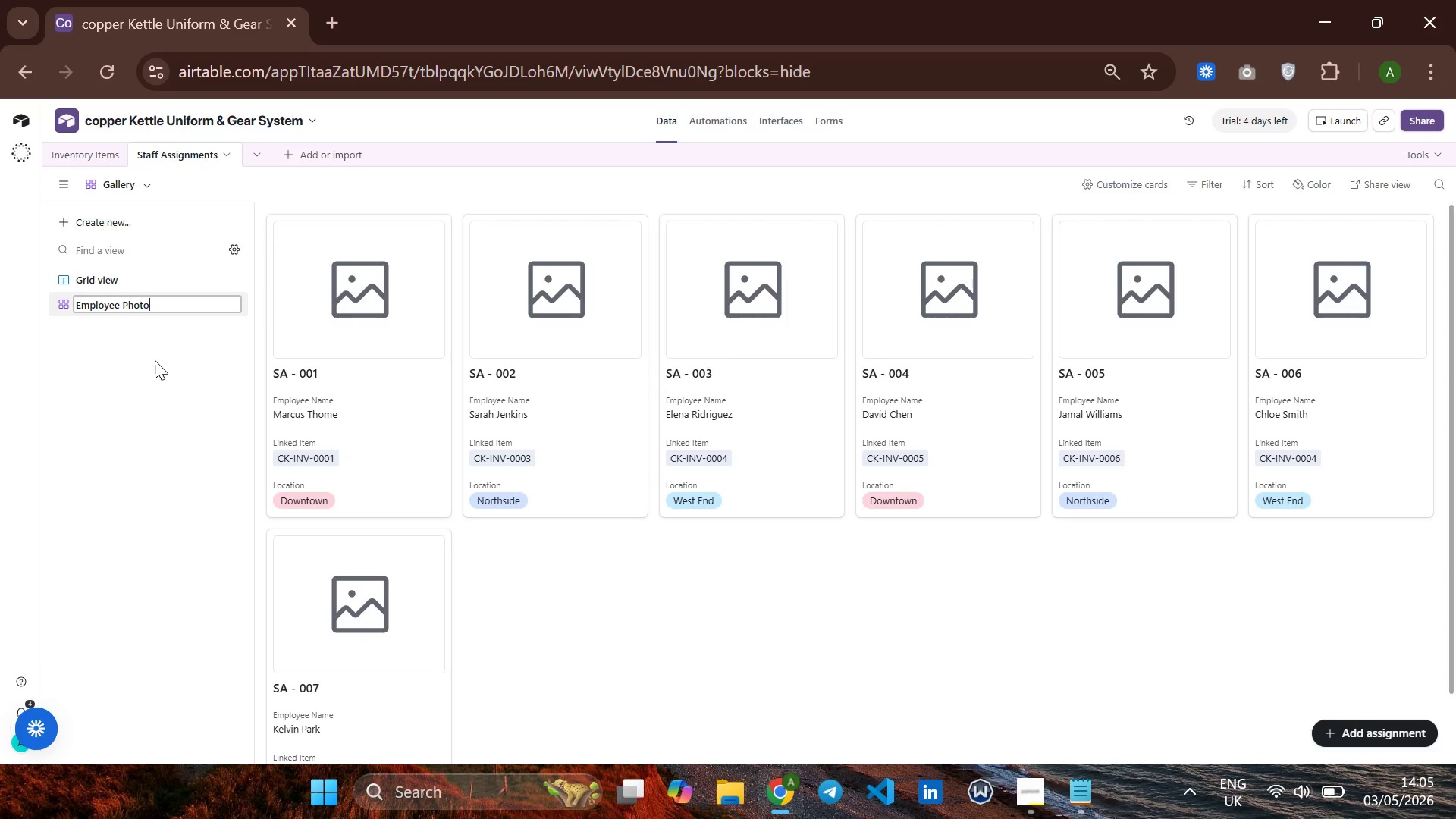 
left_click([155, 360])
 